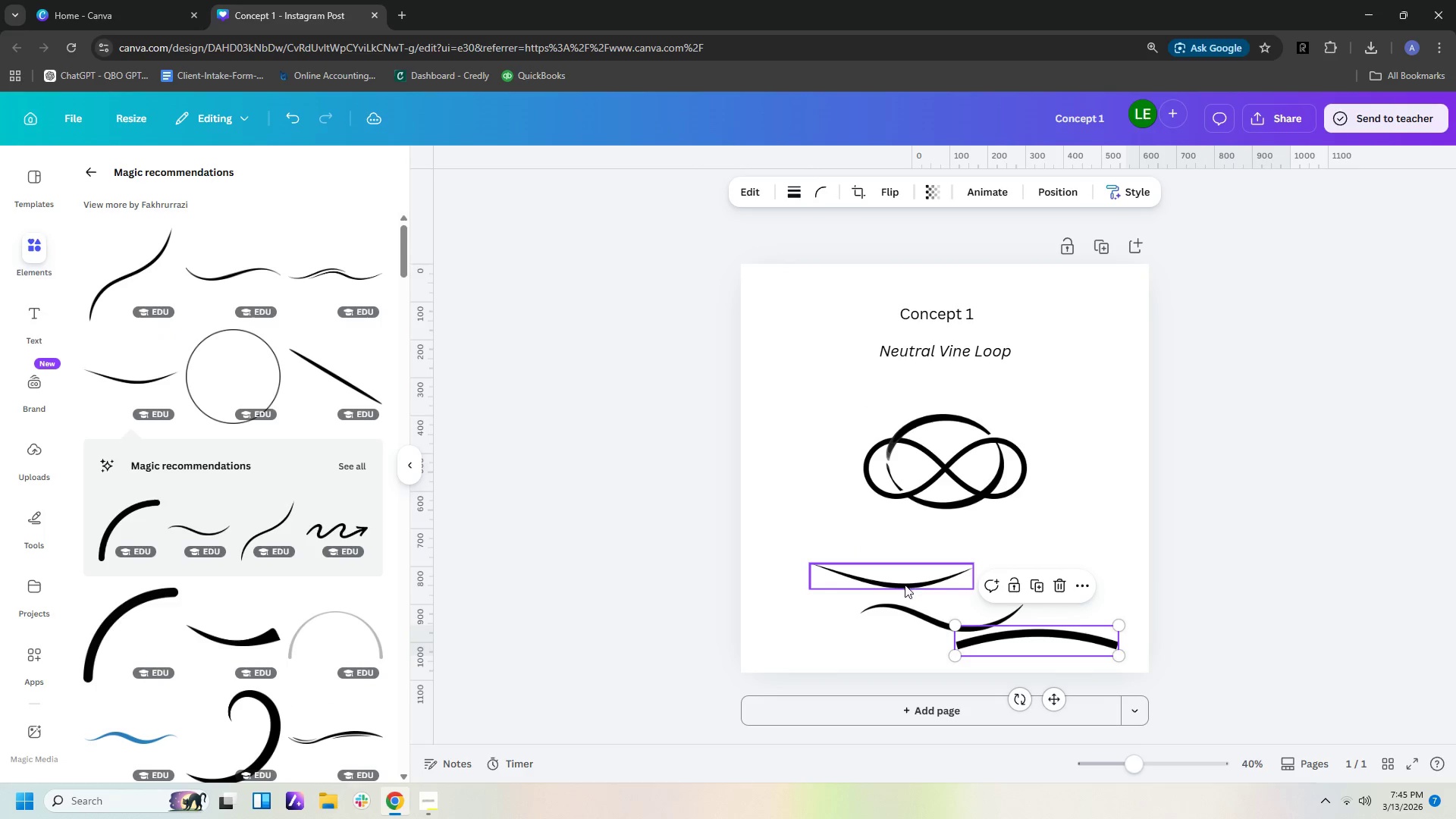 
left_click([905, 585])
 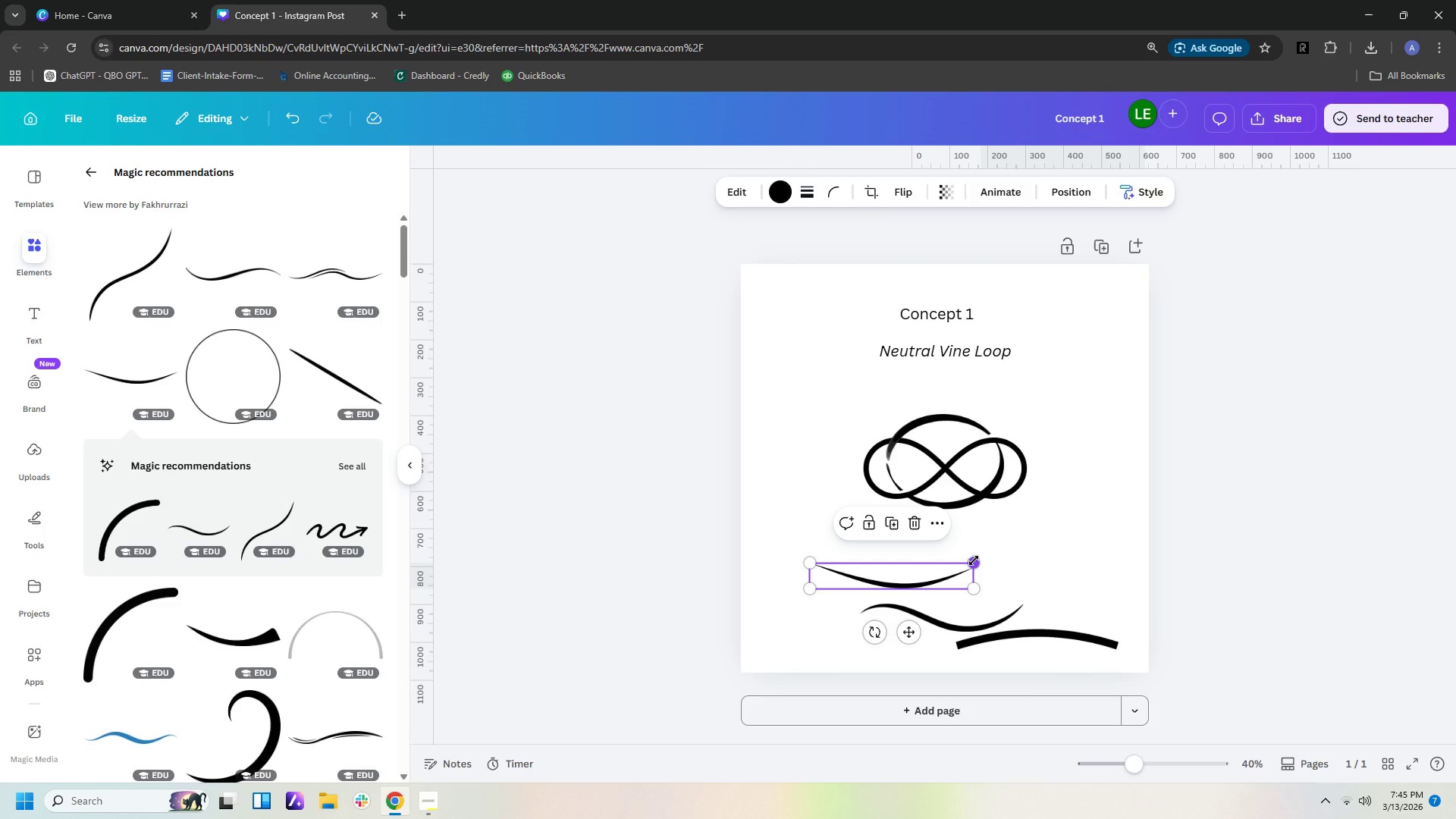 
left_click_drag(start_coordinate=[974, 560], to_coordinate=[855, 551])
 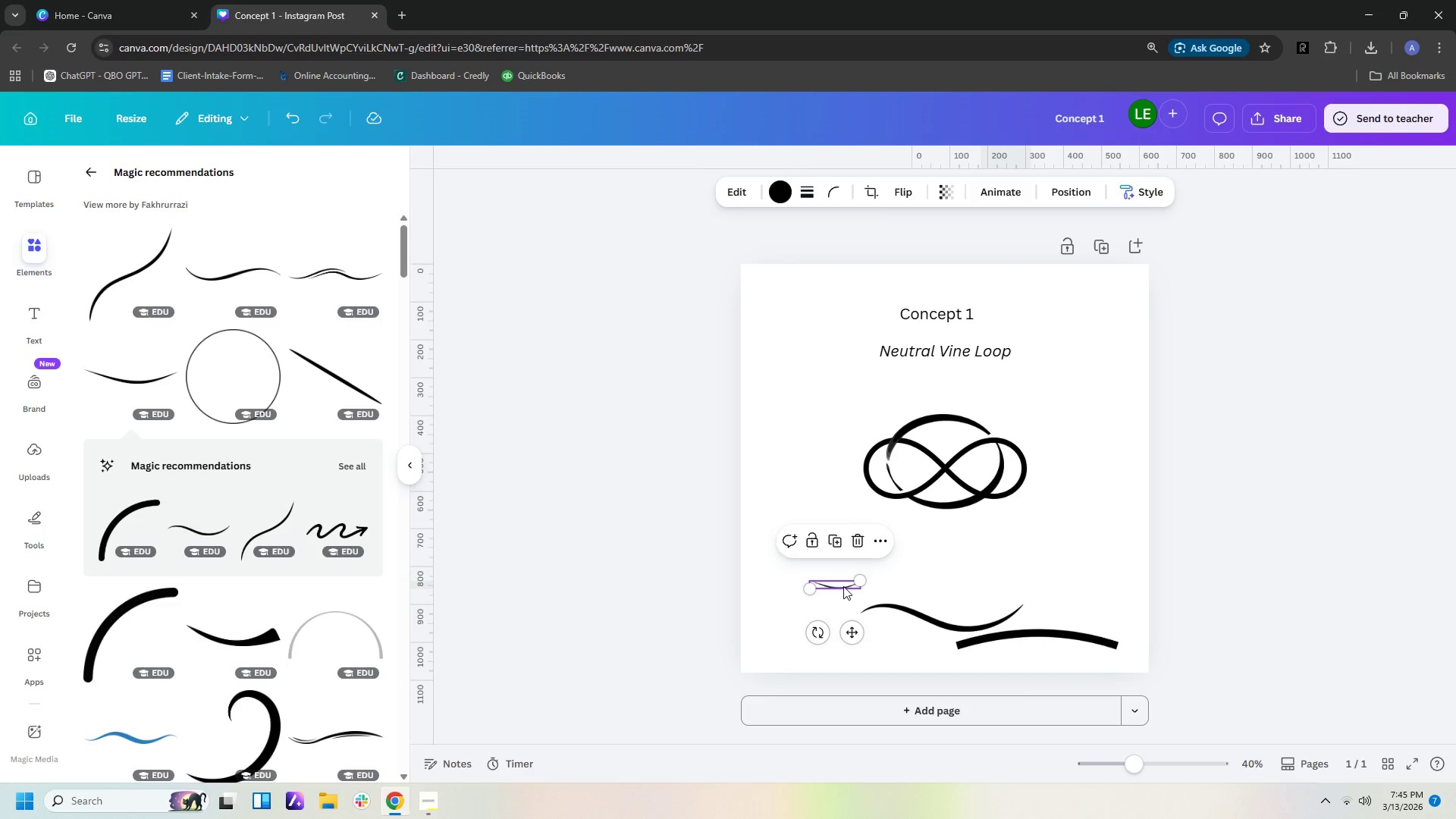 
left_click_drag(start_coordinate=[843, 586], to_coordinate=[937, 475])
 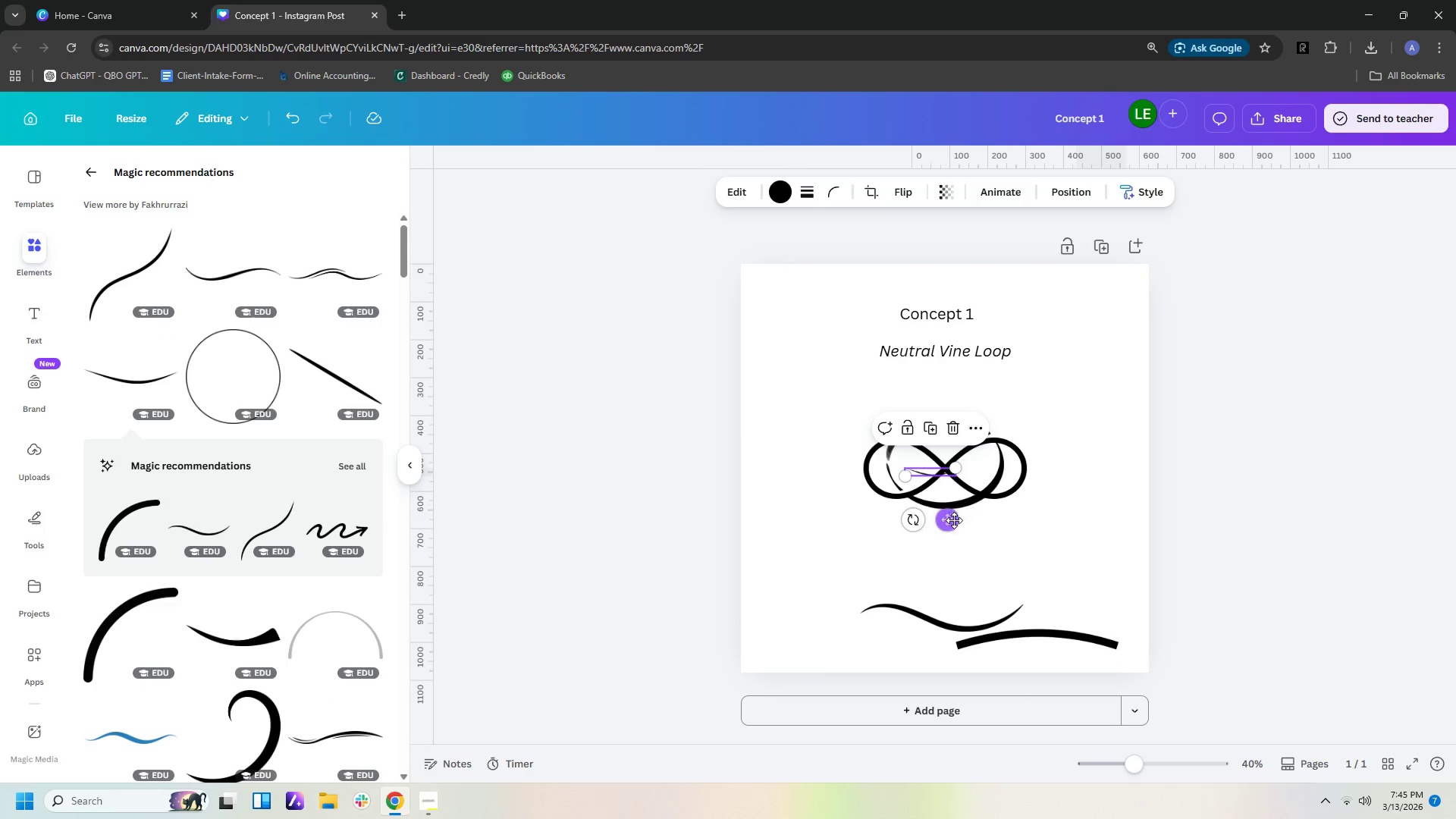 
left_click_drag(start_coordinate=[949, 523], to_coordinate=[960, 506])
 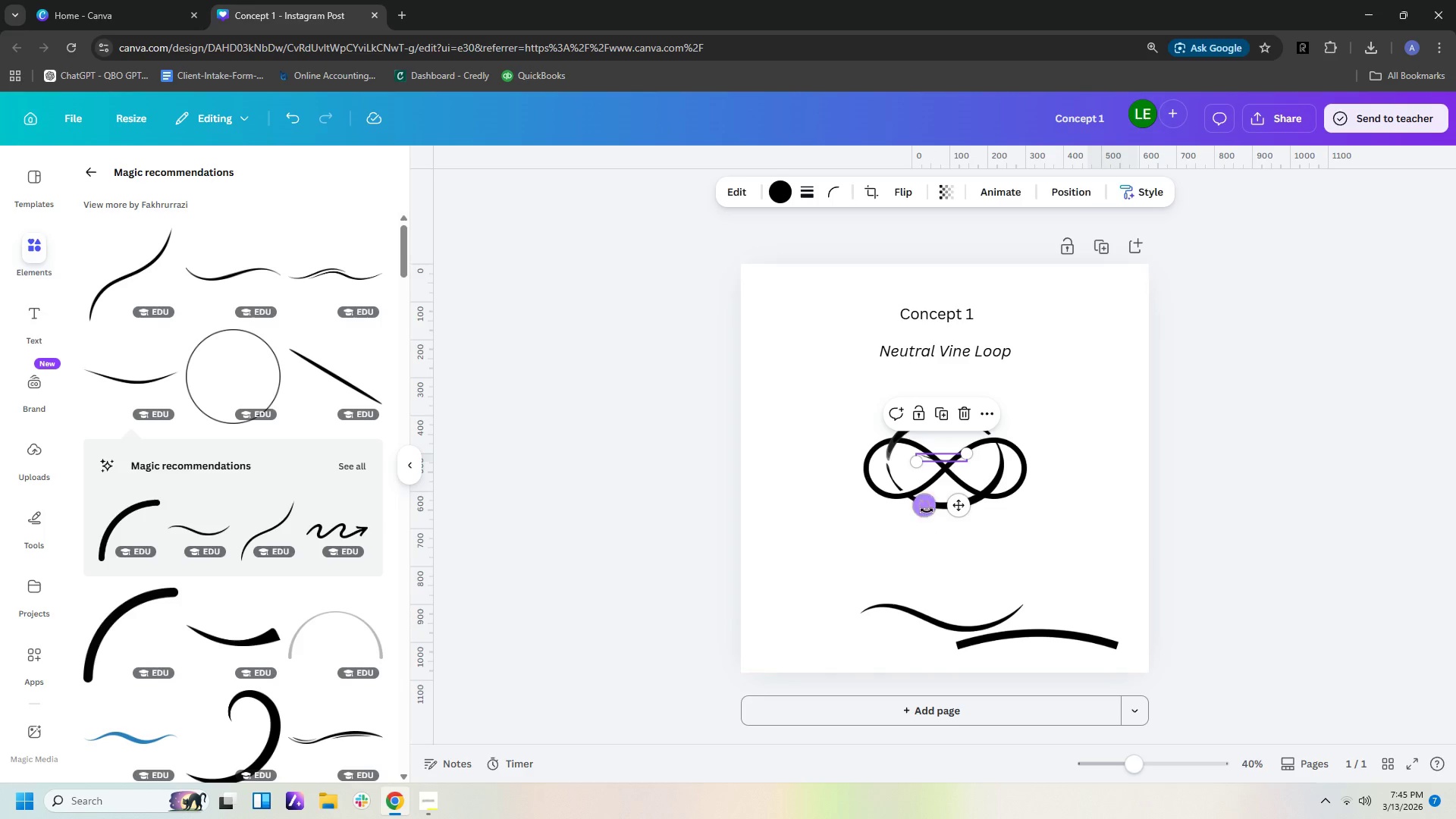 
left_click_drag(start_coordinate=[922, 508], to_coordinate=[987, 513])
 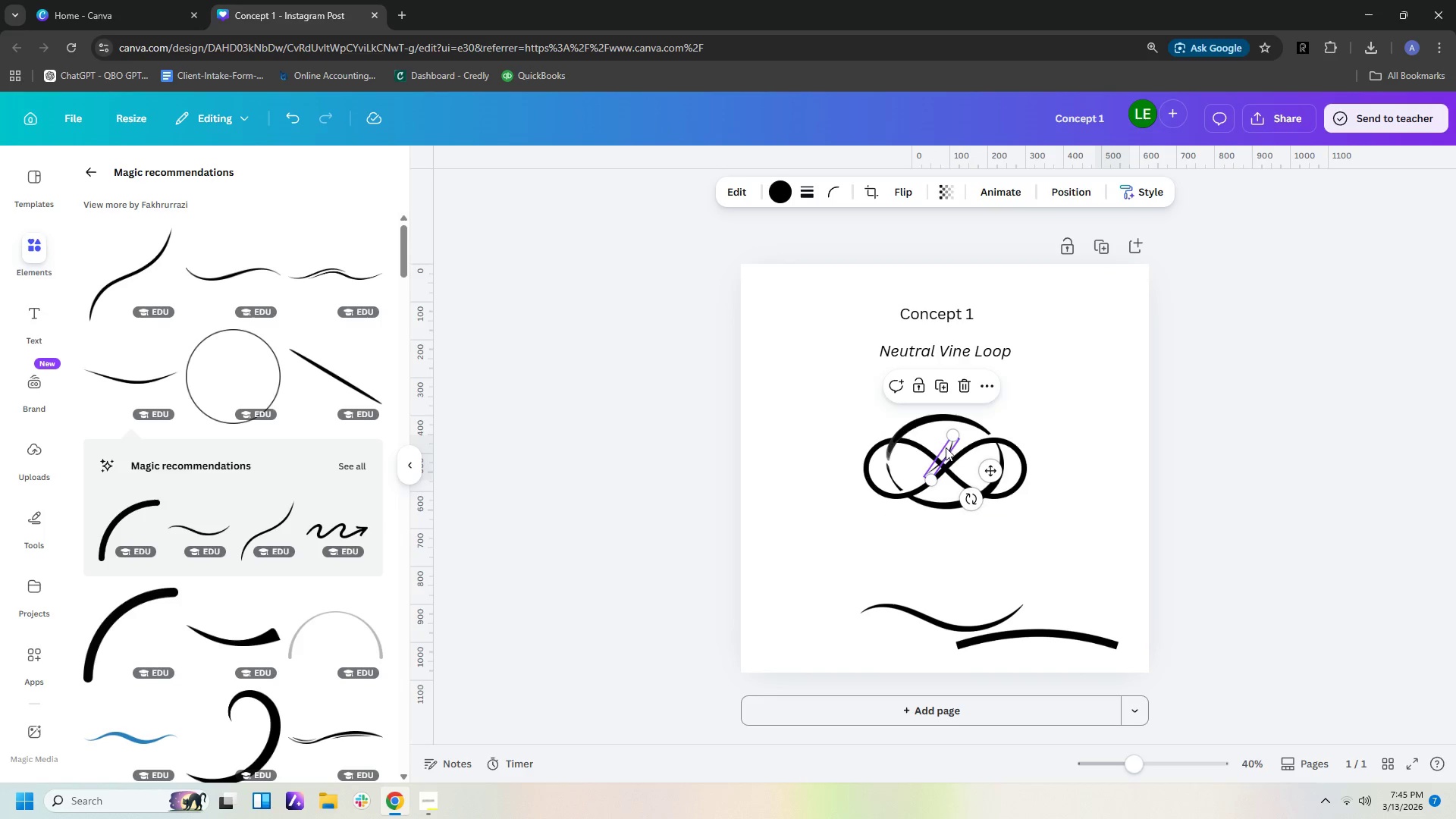 
left_click_drag(start_coordinate=[948, 447], to_coordinate=[924, 463])
 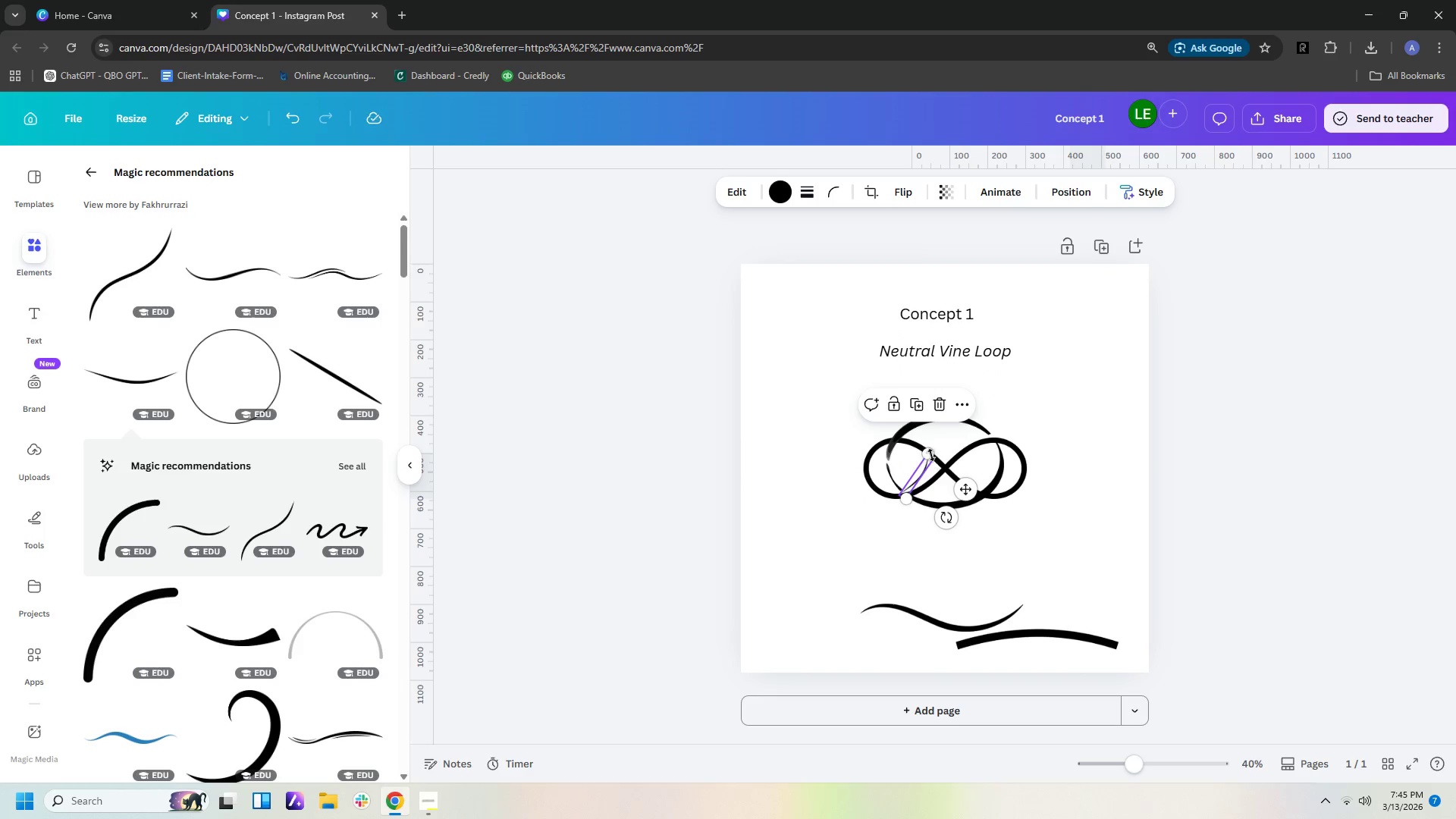 
left_click_drag(start_coordinate=[931, 455], to_coordinate=[935, 434])
 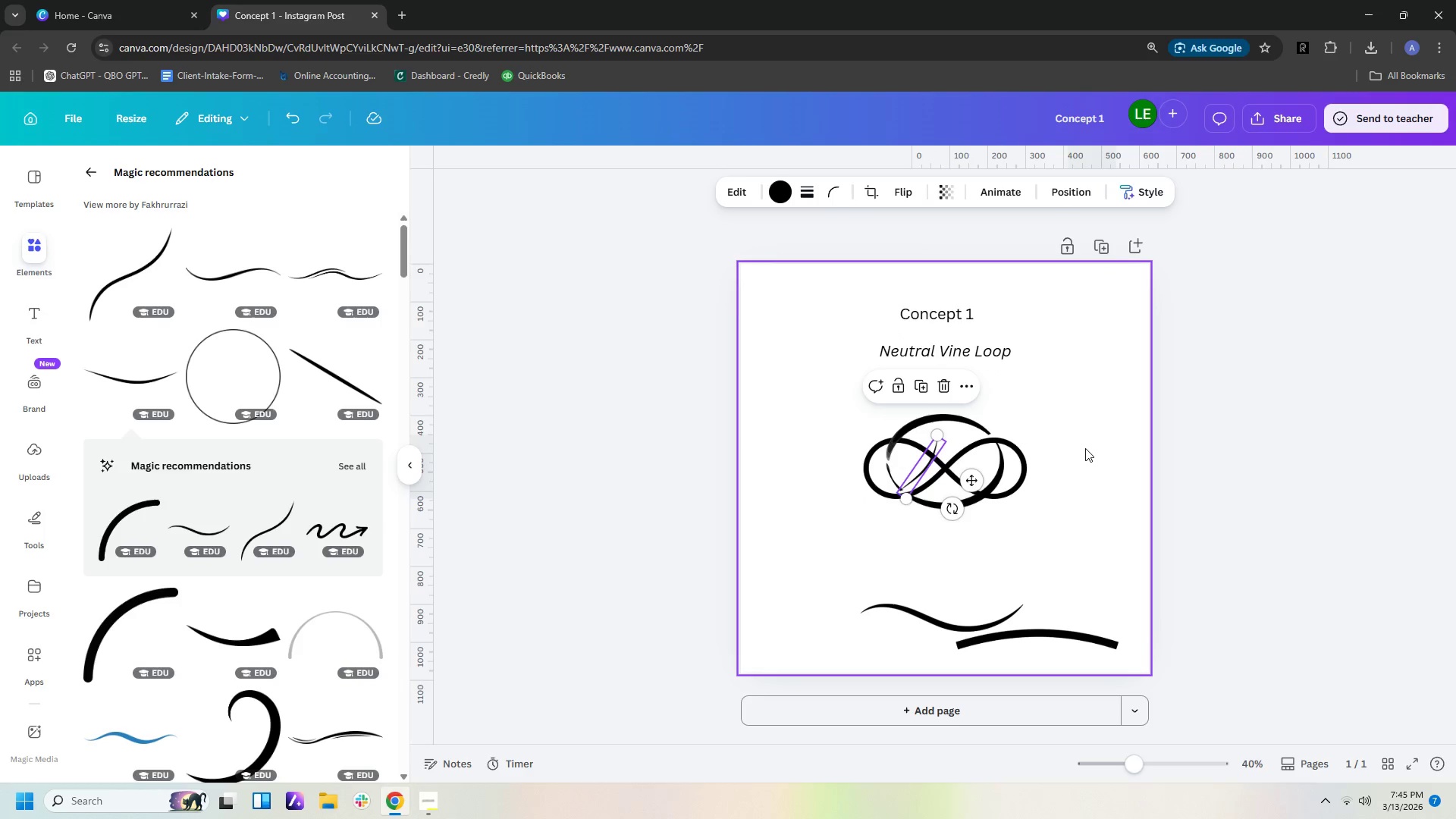 
left_click([1085, 448])
 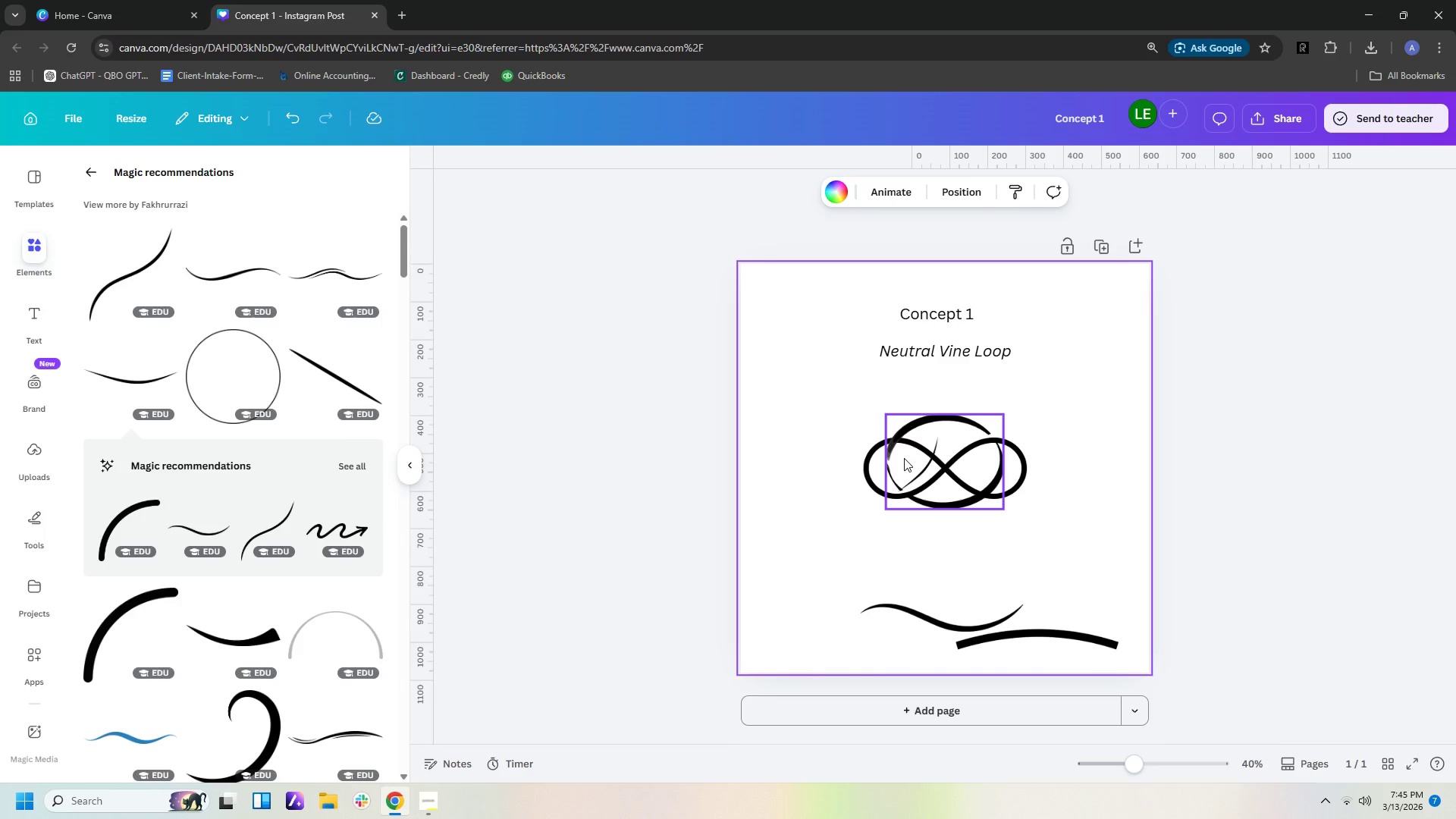 
wait(5.22)
 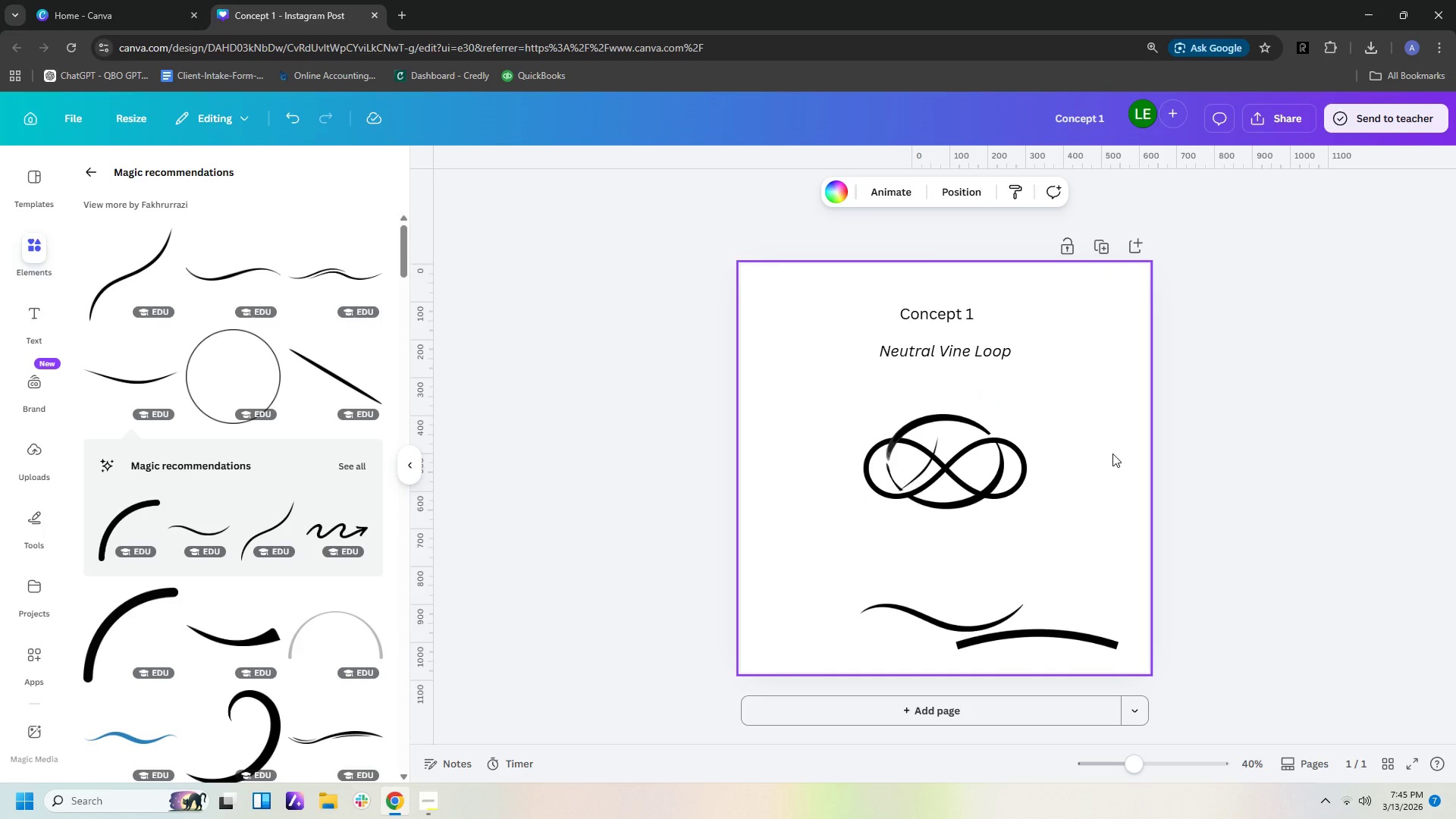 
left_click([1129, 467])
 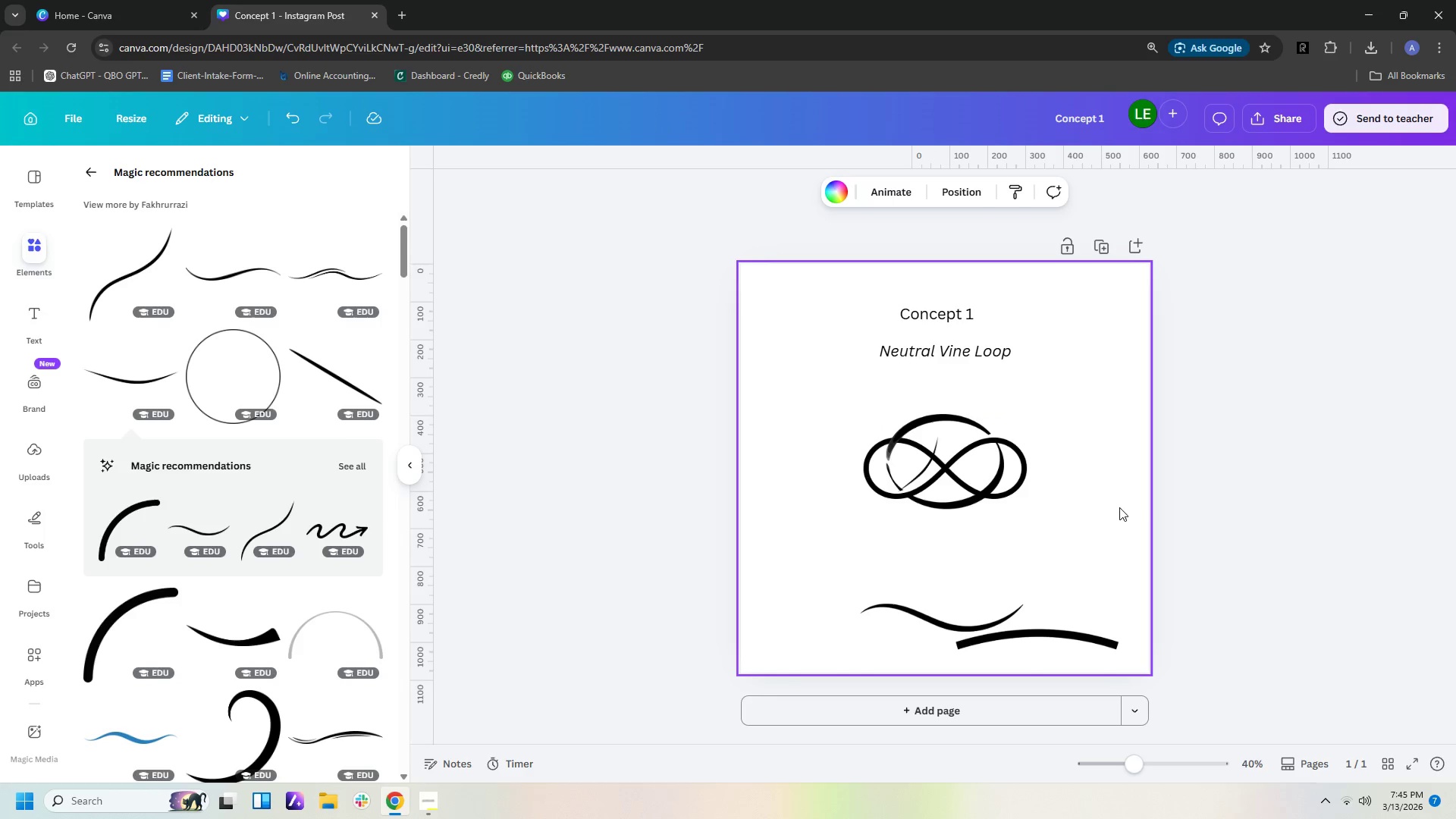 
hold_key(key=ControlLeft, duration=0.95)
scroll: coordinate [1119, 508], scroll_direction: up, amount: 7.0
 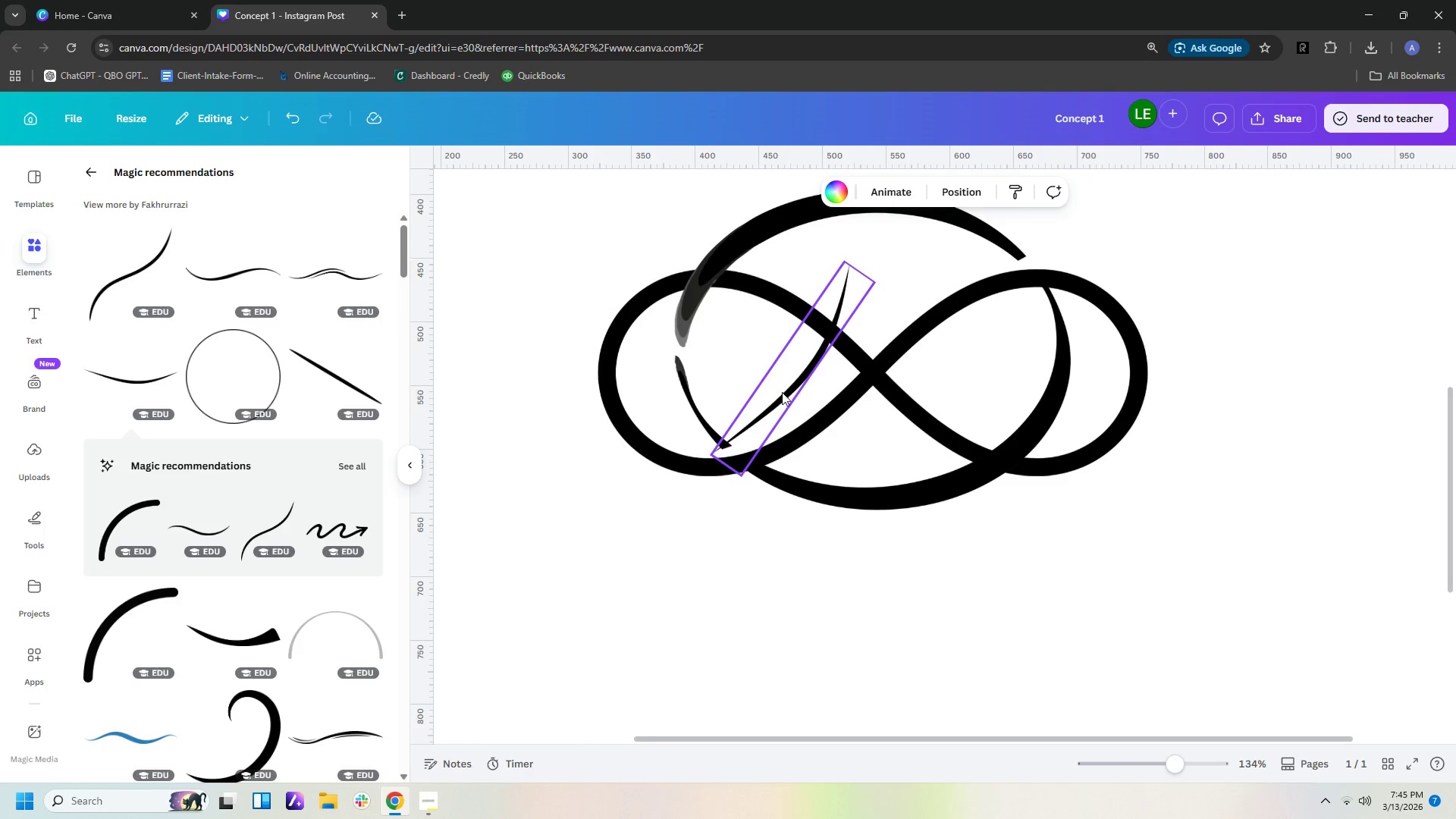 
left_click_drag(start_coordinate=[786, 392], to_coordinate=[799, 387])
 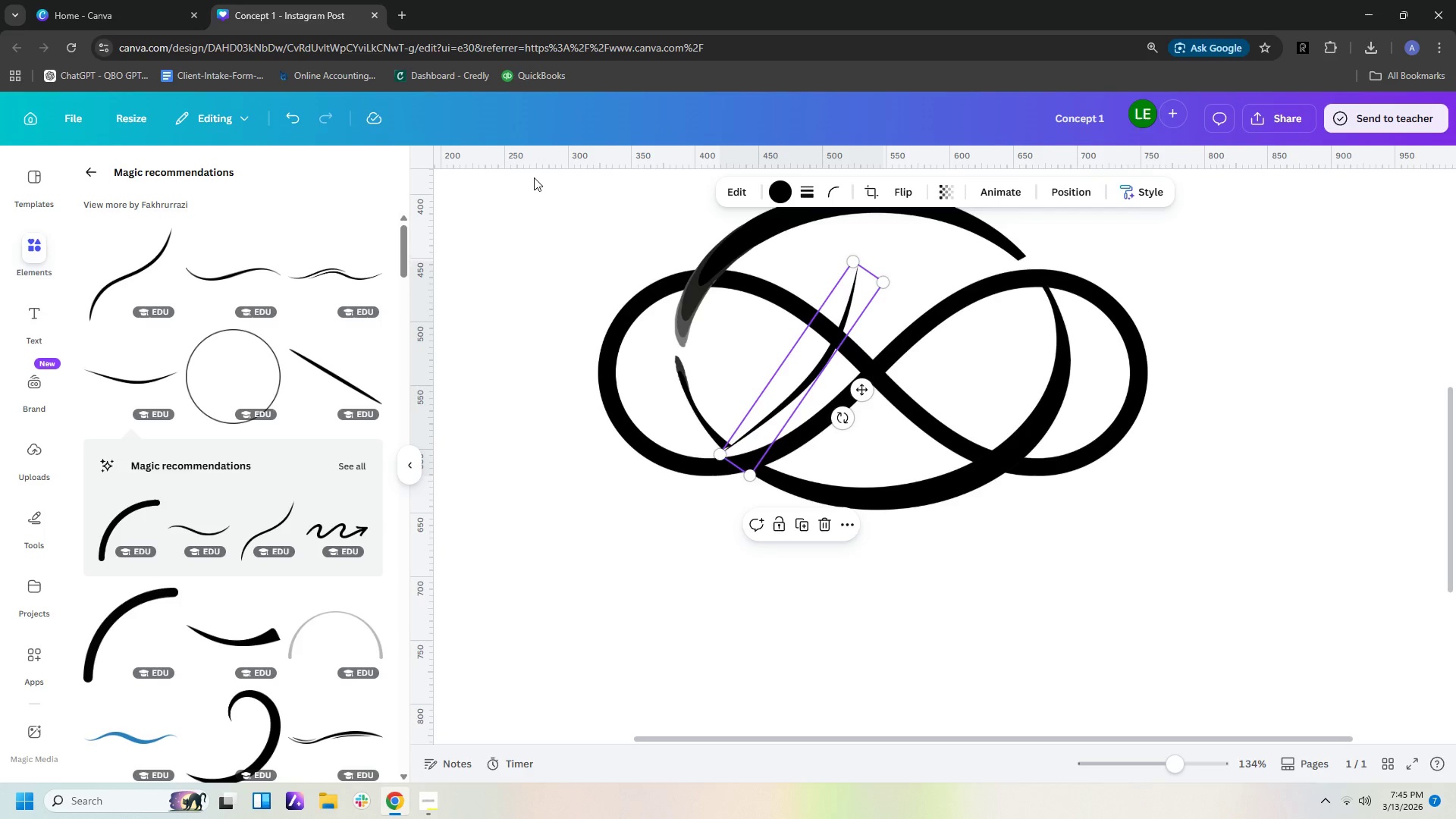 
left_click([811, 196])
 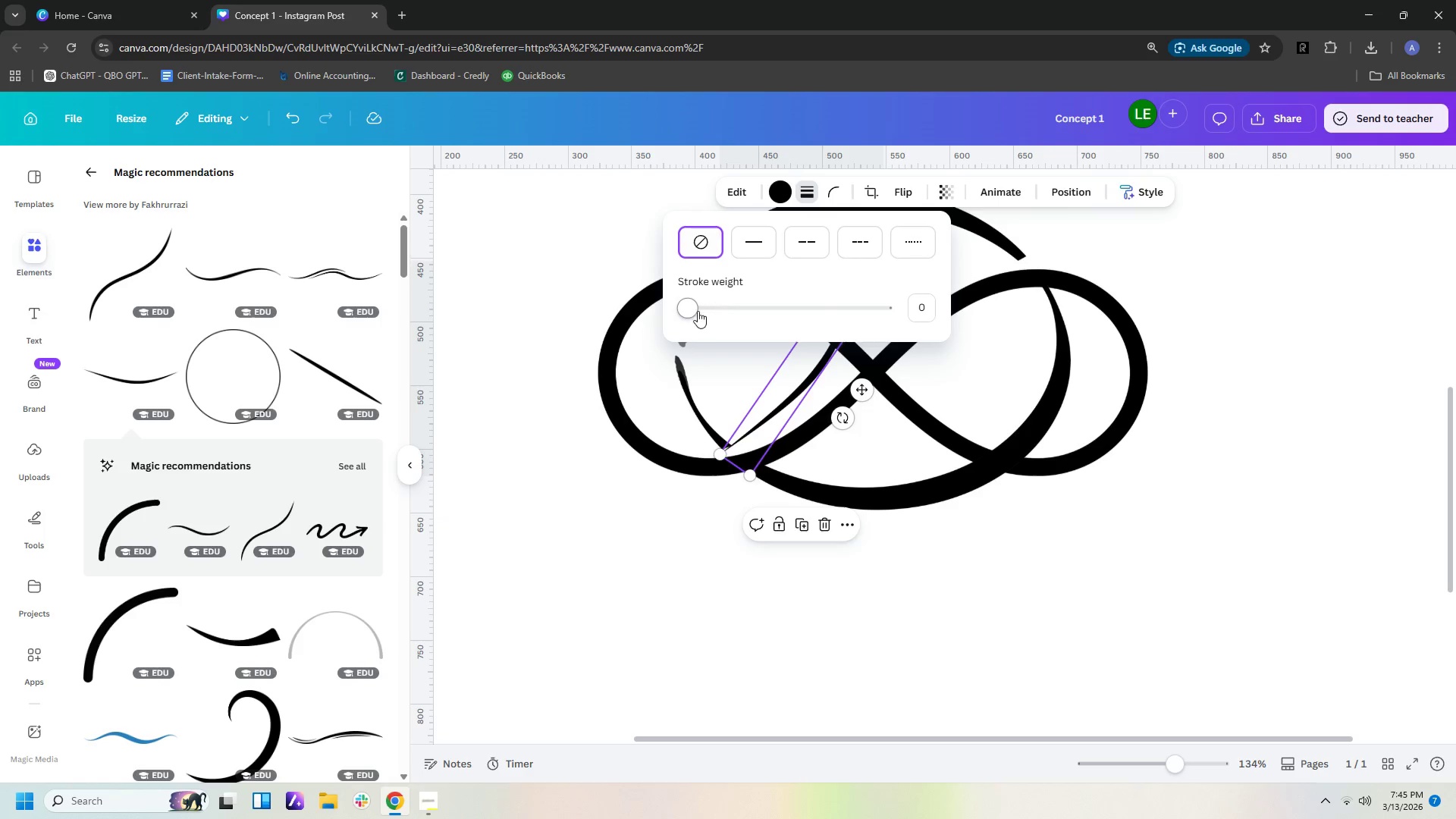 
left_click_drag(start_coordinate=[695, 311], to_coordinate=[652, 300])
 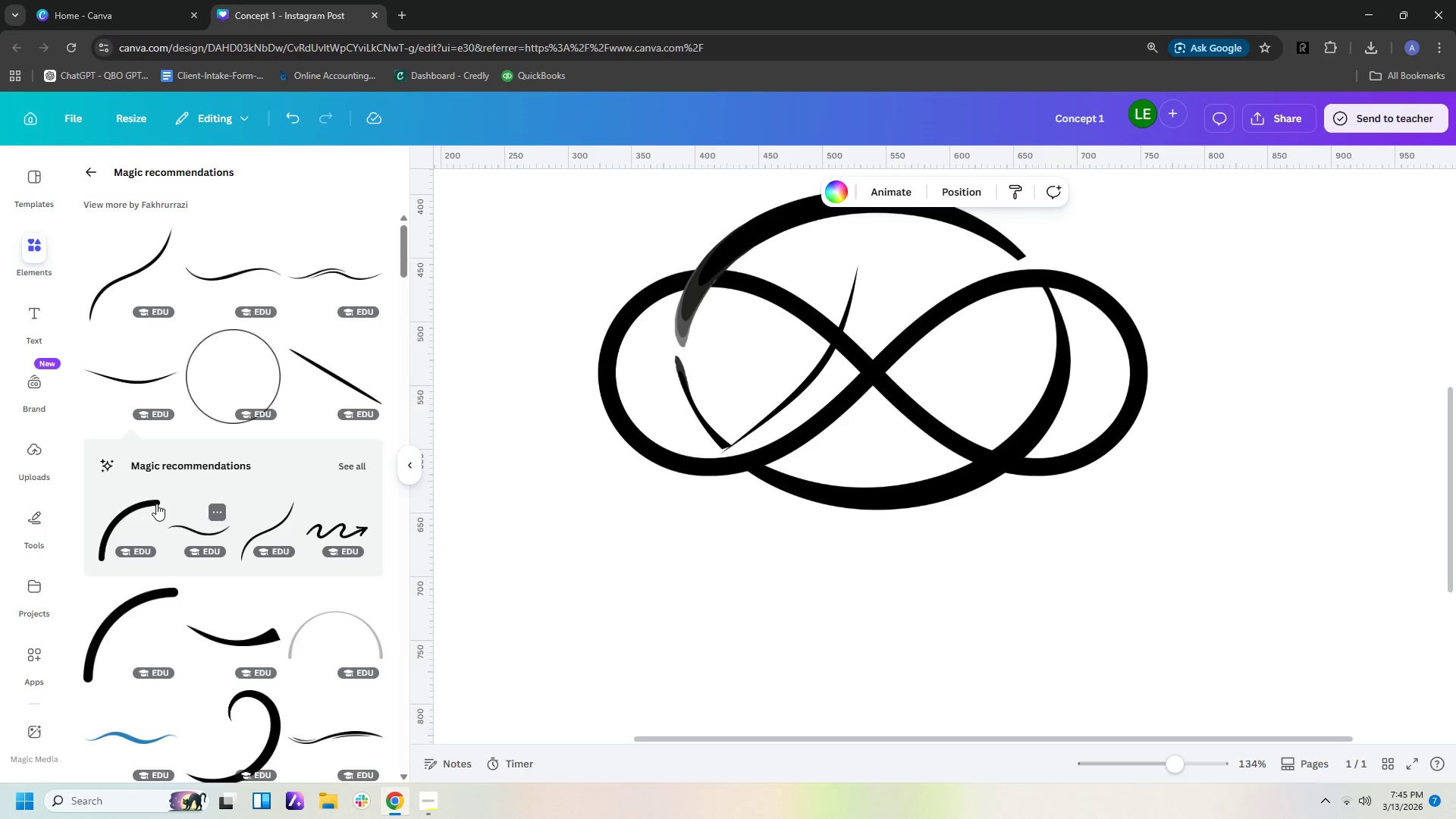 
wait(8.47)
 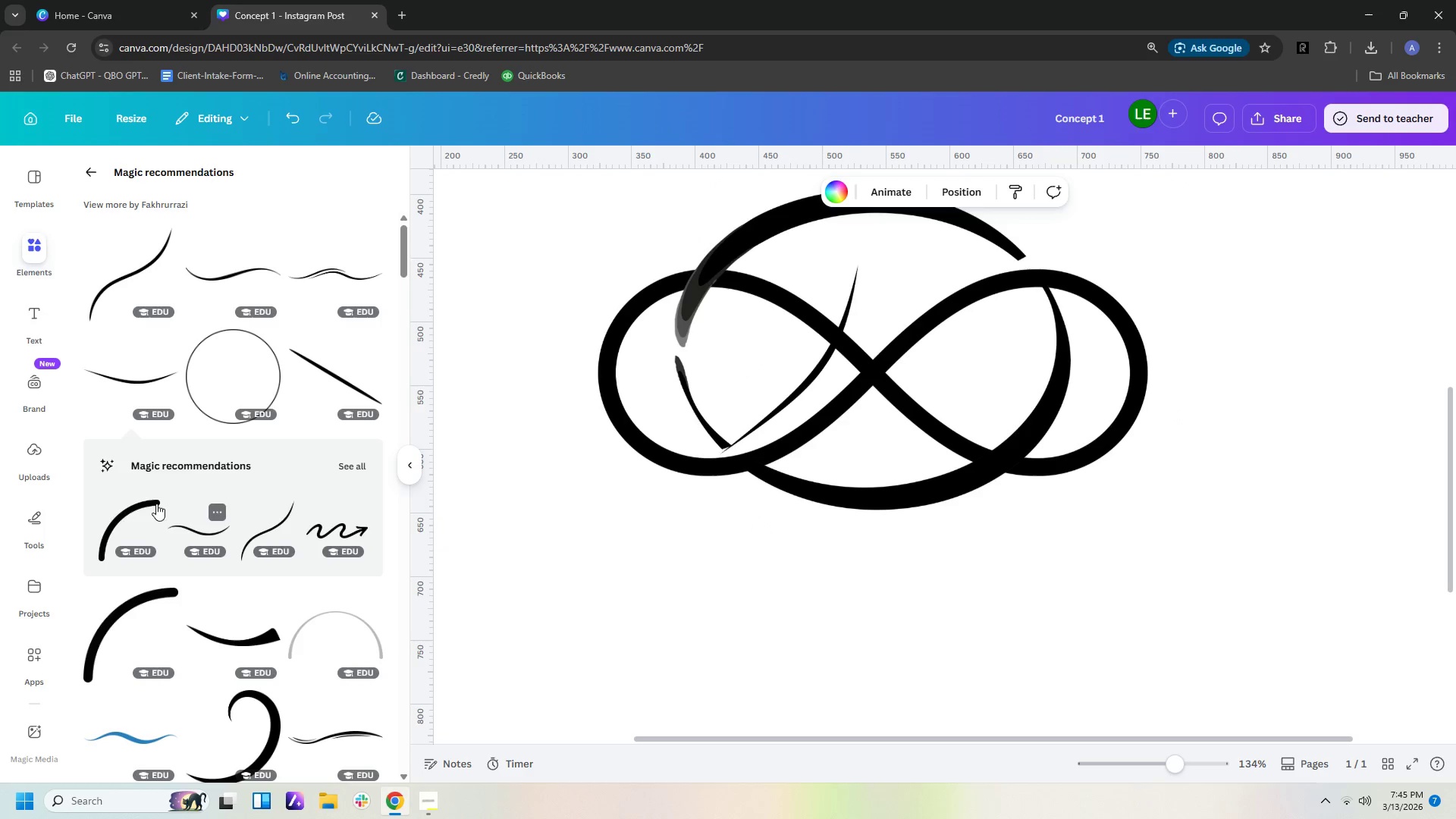 
left_click([265, 632])
 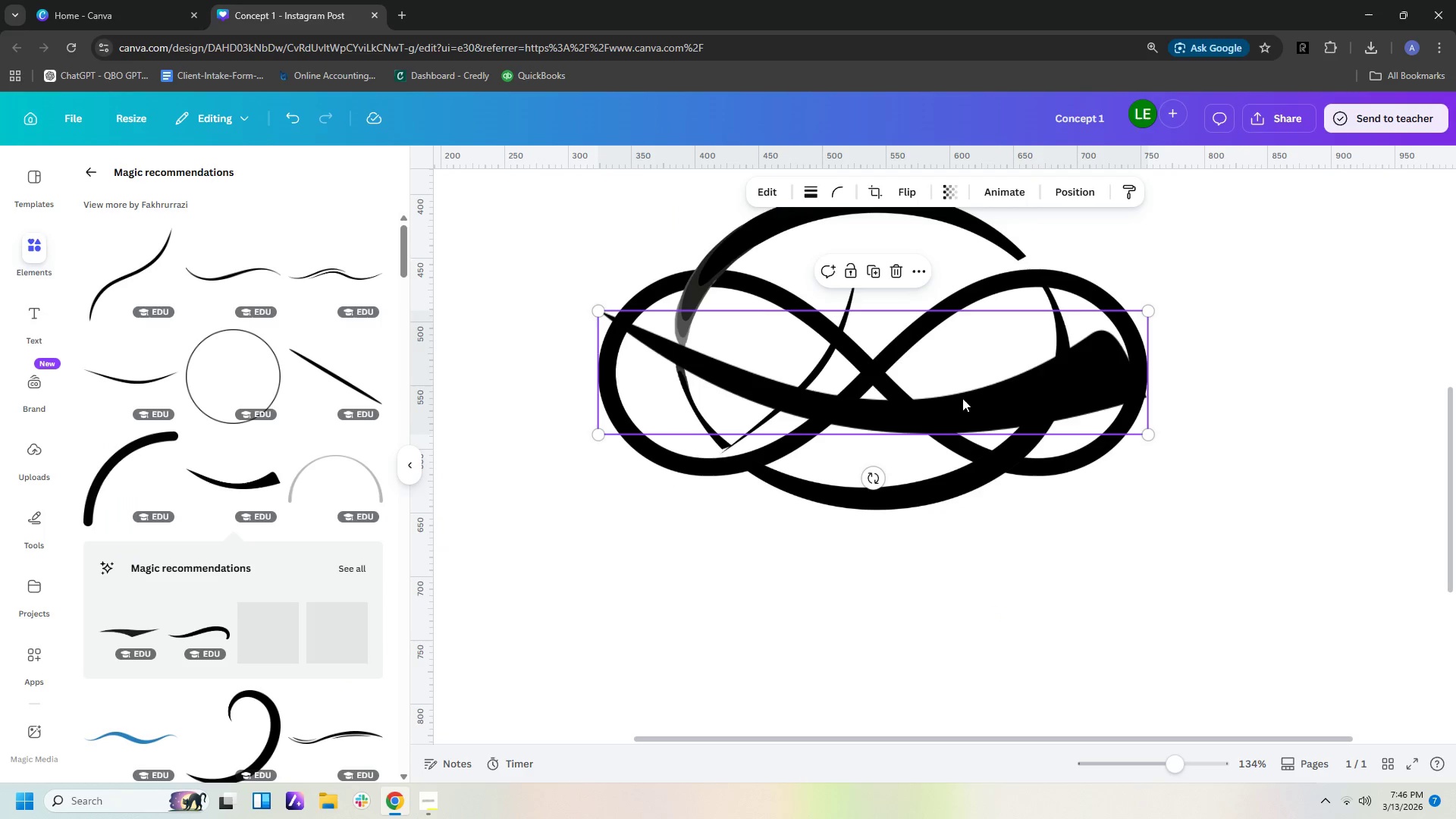 
left_click_drag(start_coordinate=[987, 410], to_coordinate=[962, 598])
 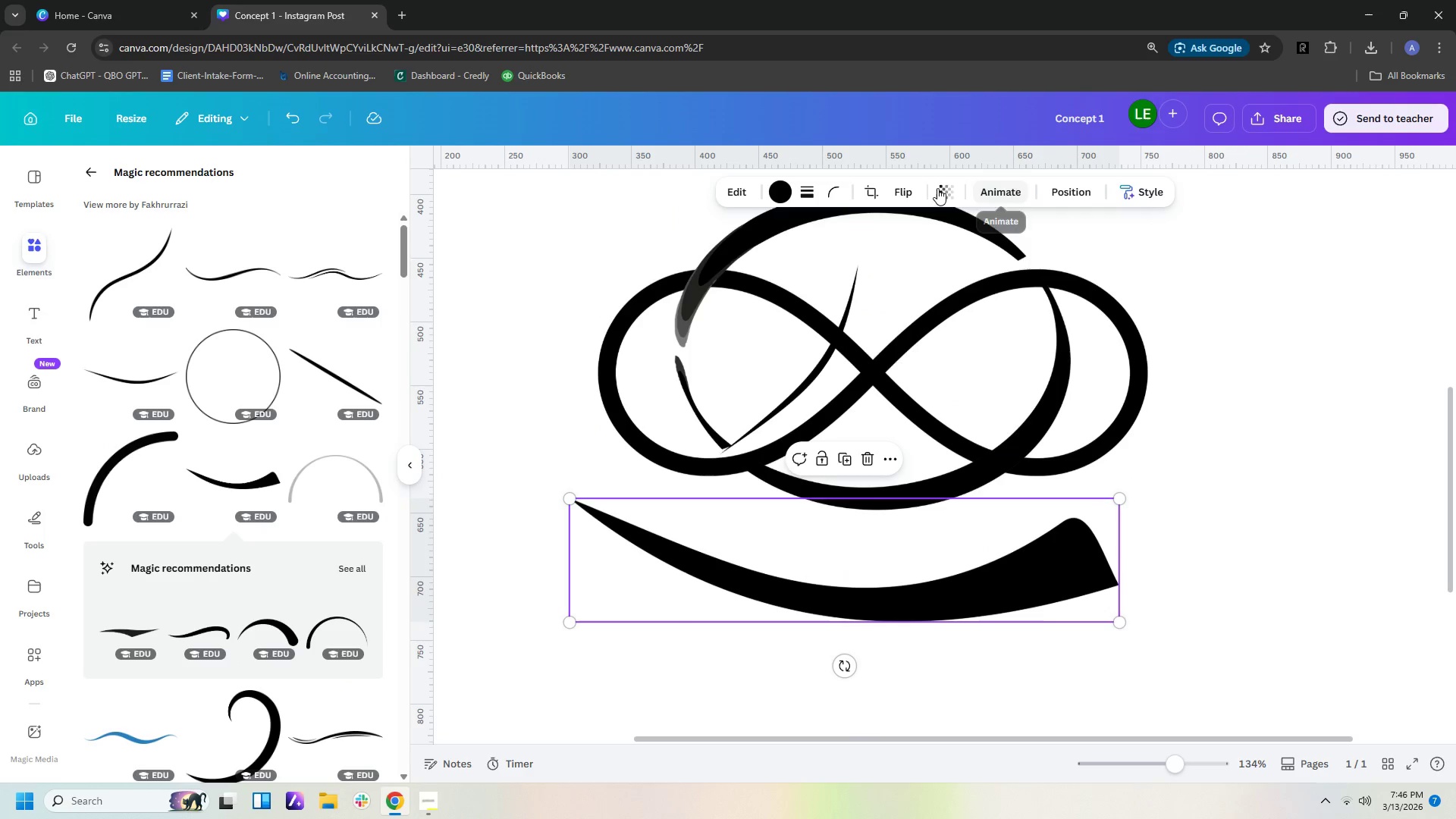 
left_click([893, 188])
 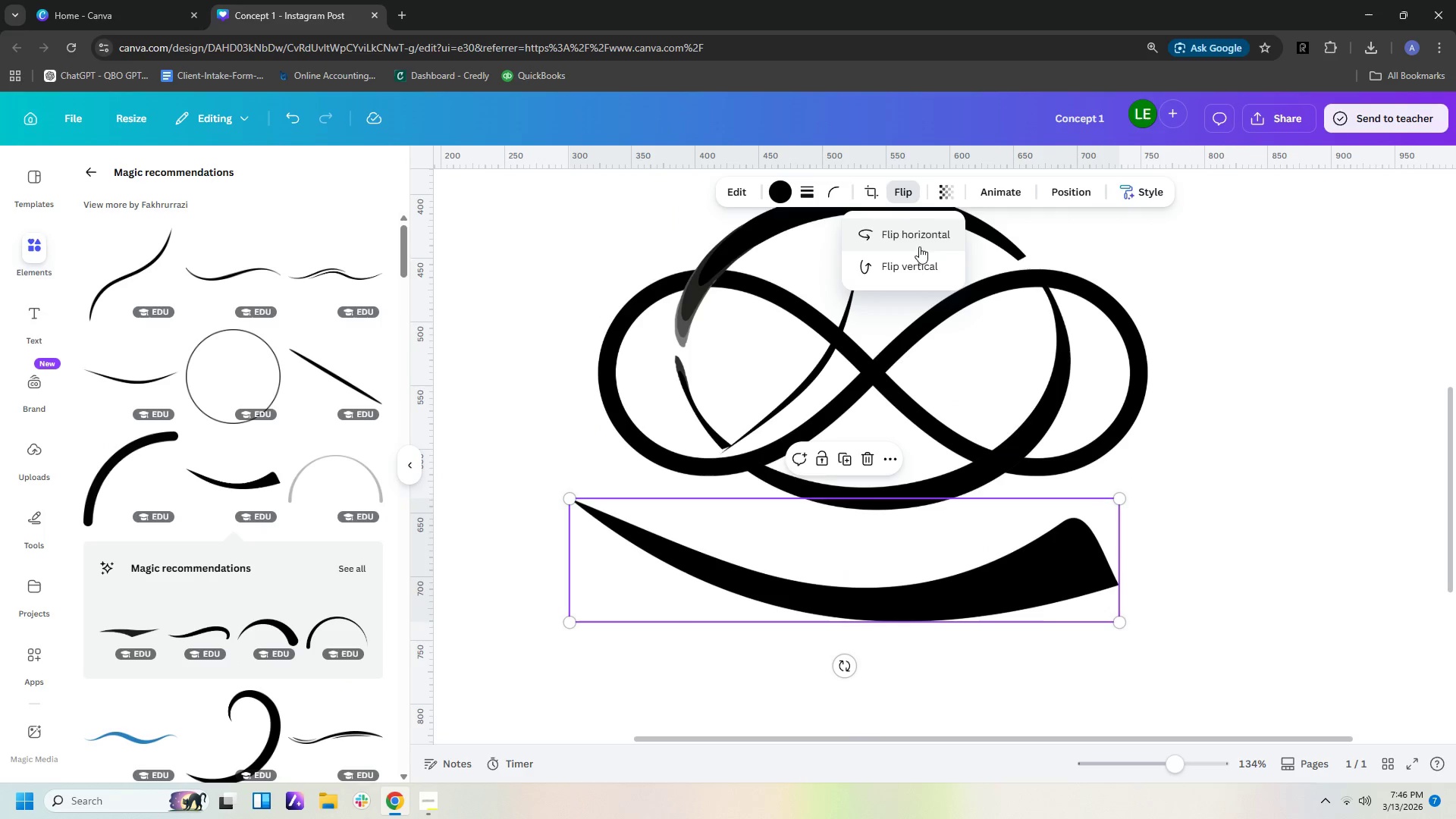 
left_click([919, 237])
 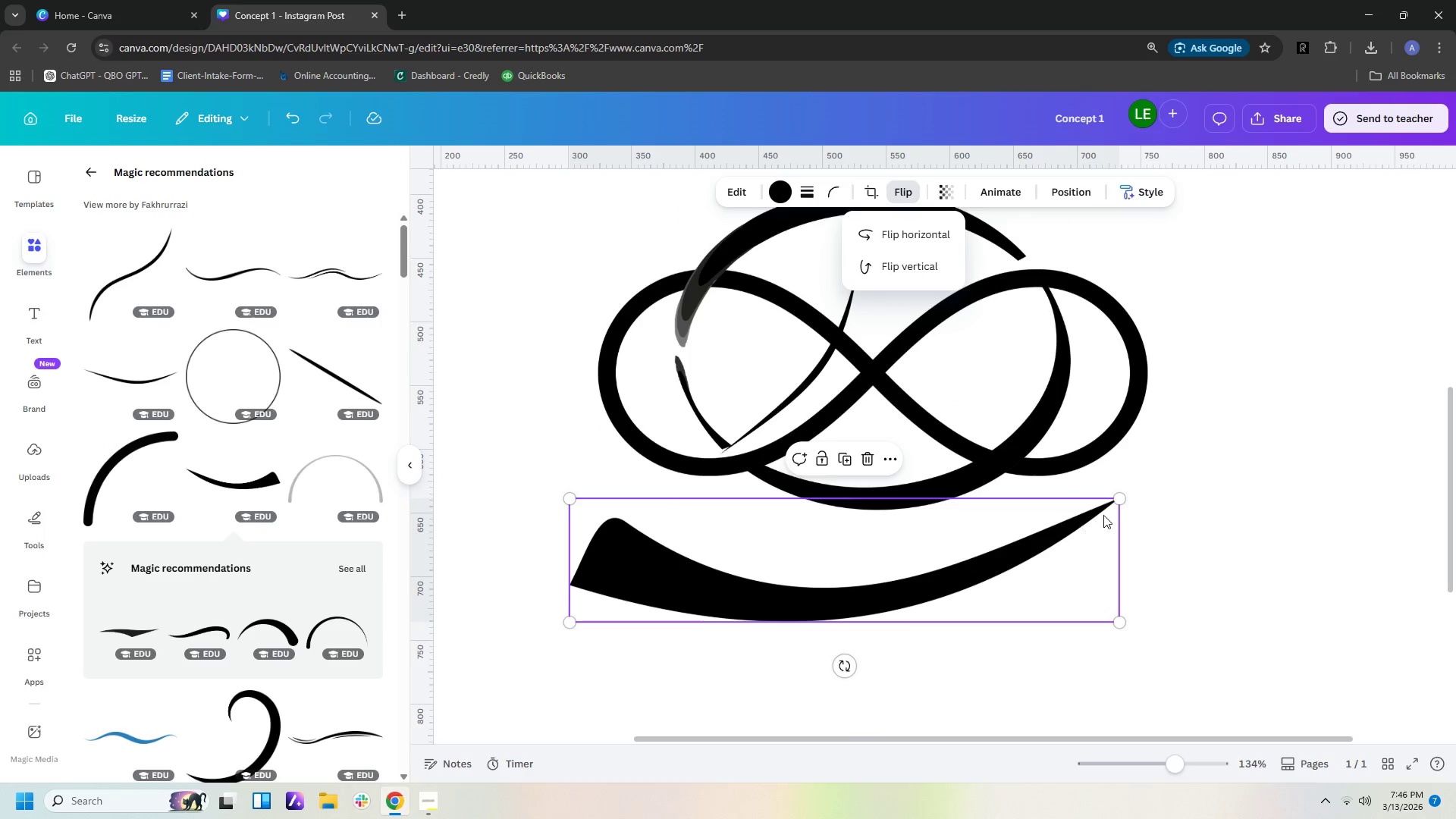 
left_click_drag(start_coordinate=[1117, 500], to_coordinate=[757, 571])
 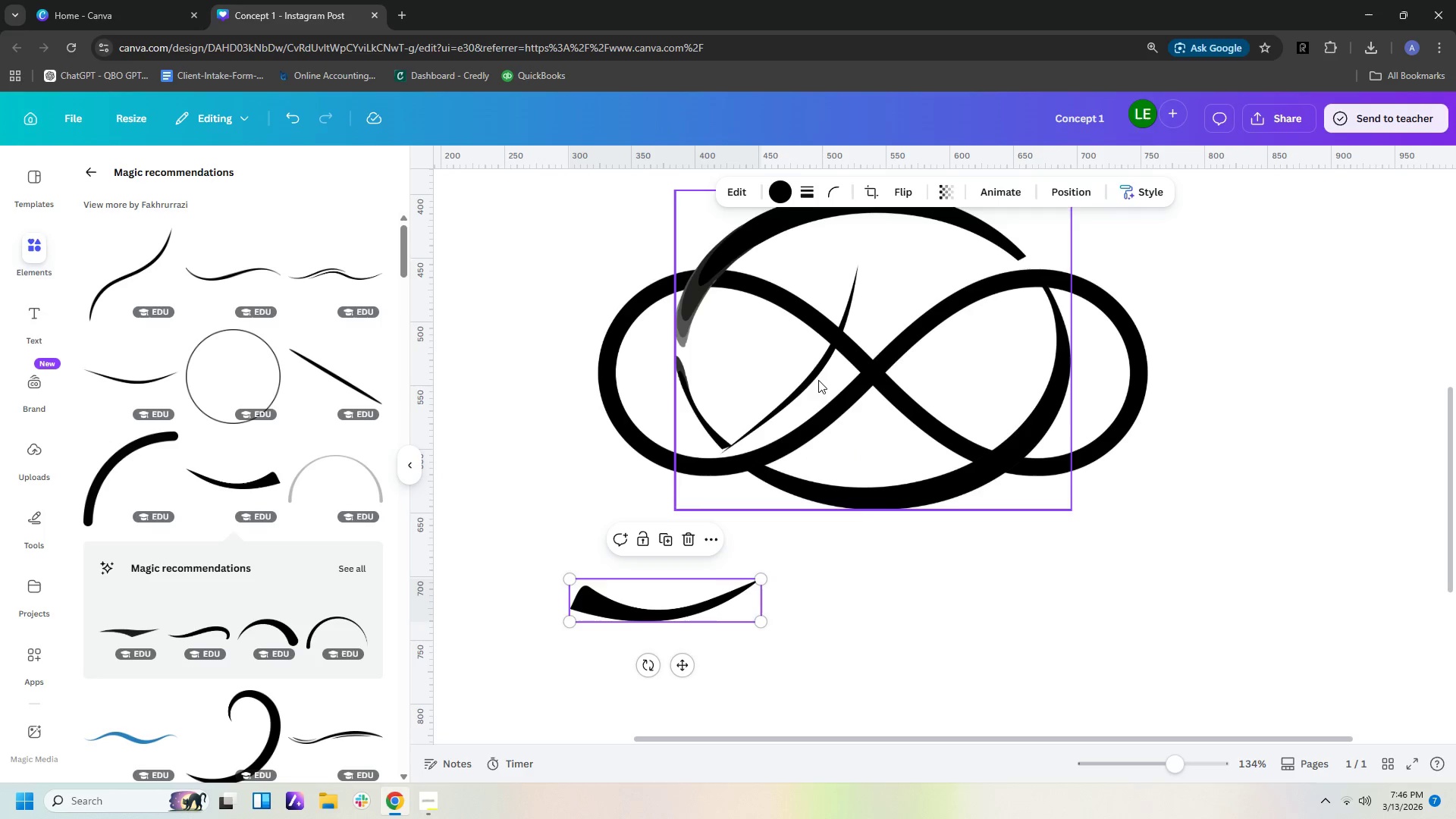 
left_click([814, 376])
 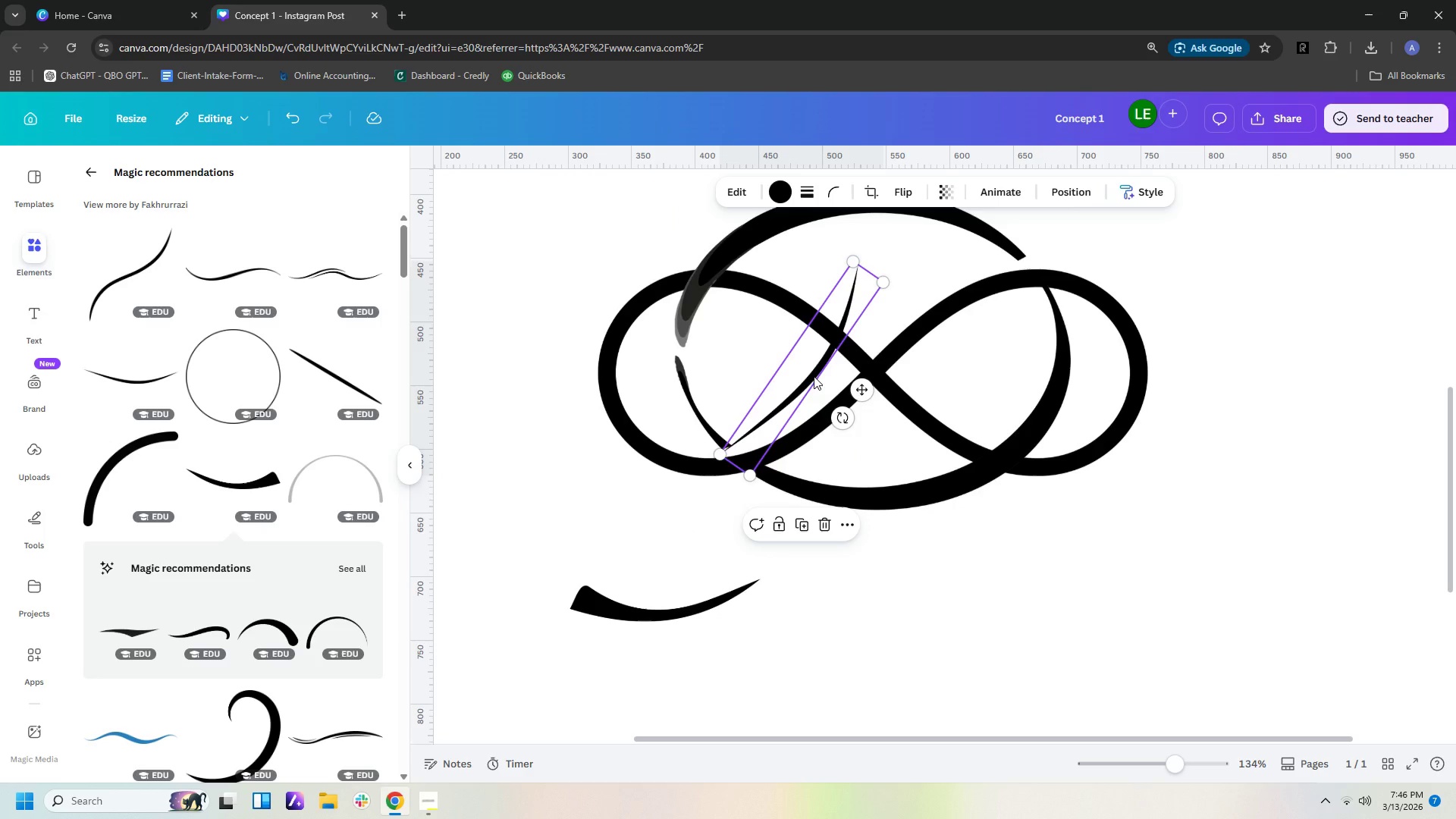 
key(Delete)
 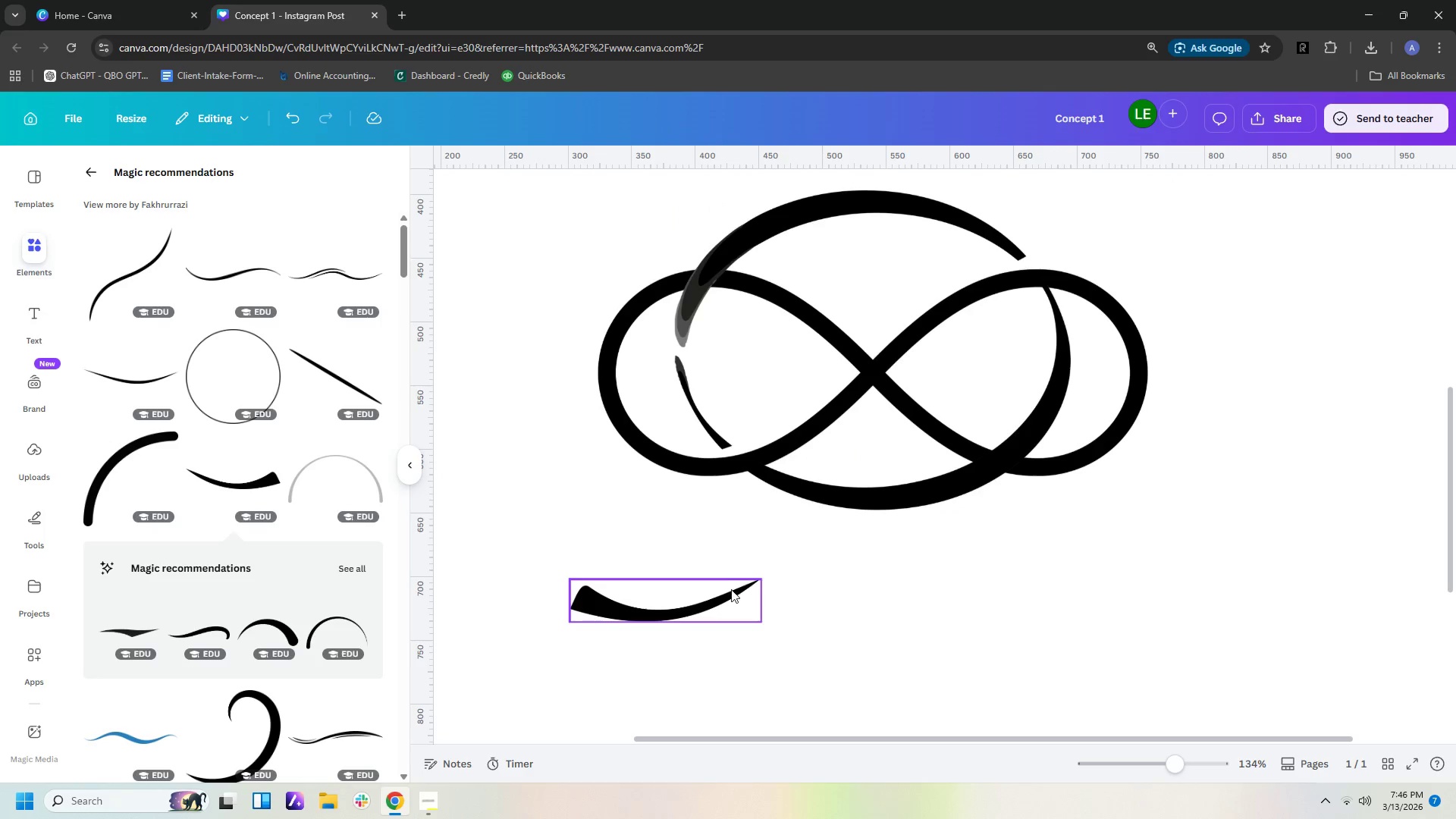 
left_click_drag(start_coordinate=[728, 591], to_coordinate=[880, 374])
 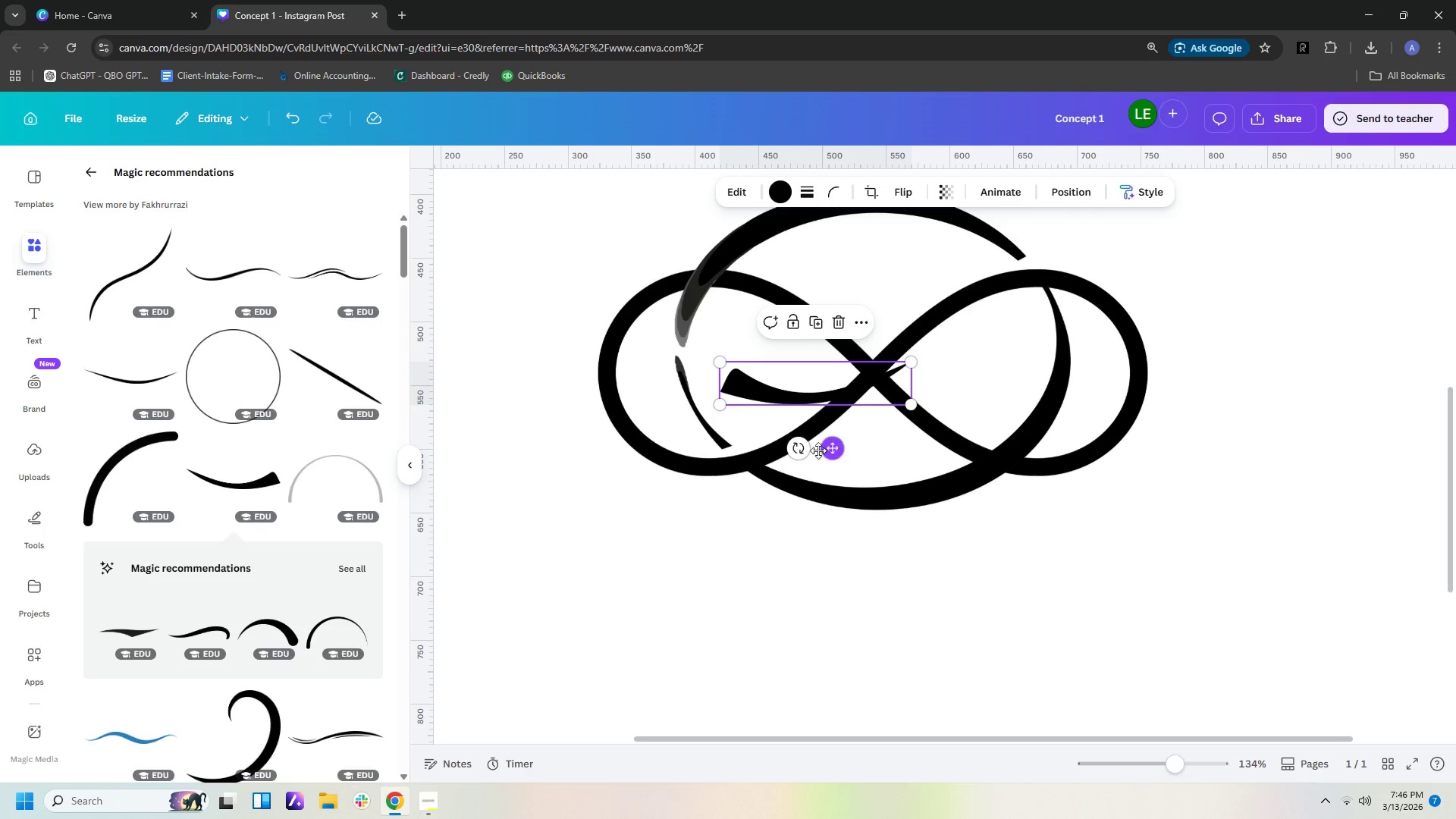 
left_click_drag(start_coordinate=[800, 450], to_coordinate=[835, 441])
 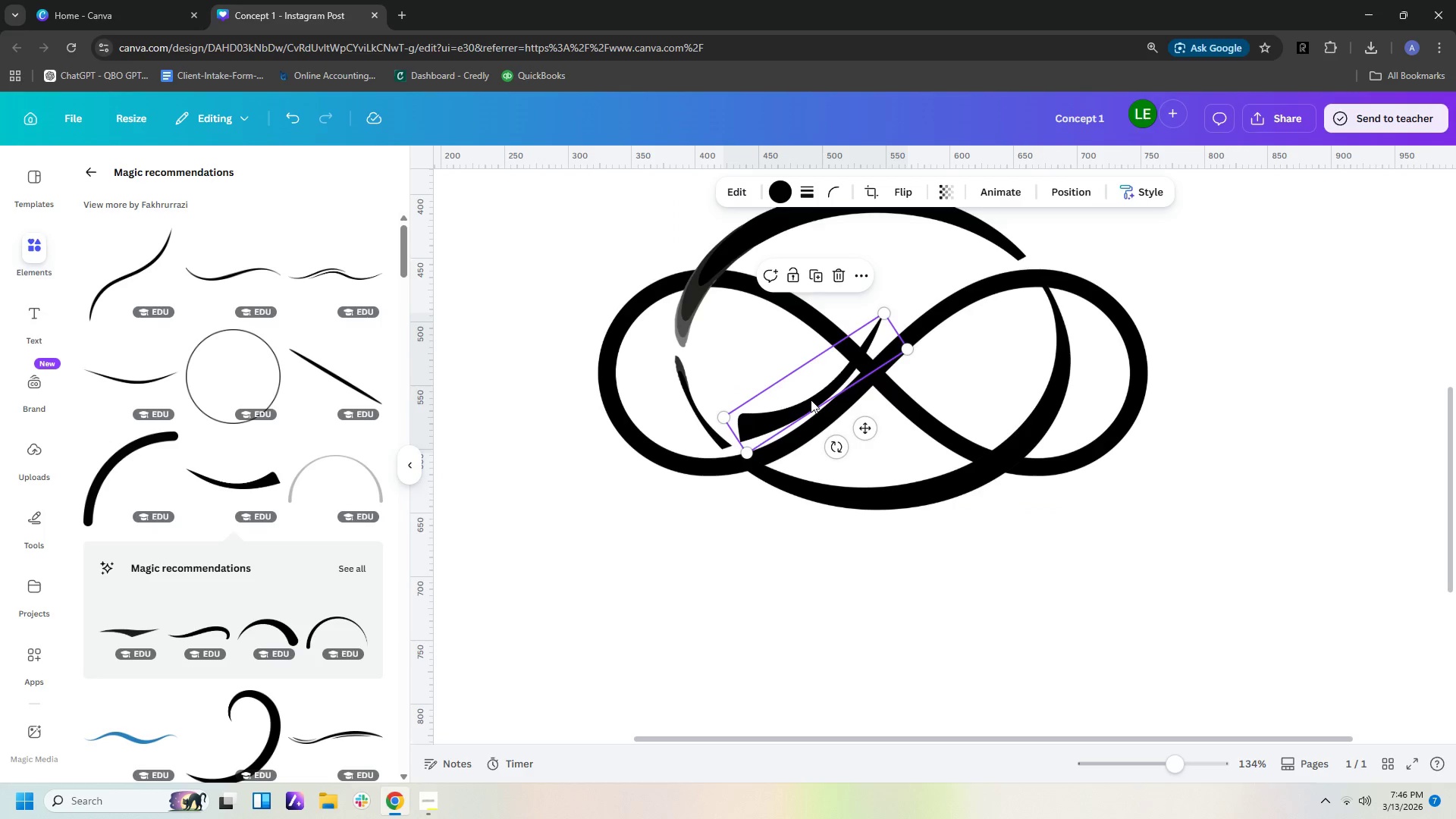 
left_click_drag(start_coordinate=[811, 400], to_coordinate=[793, 406])
 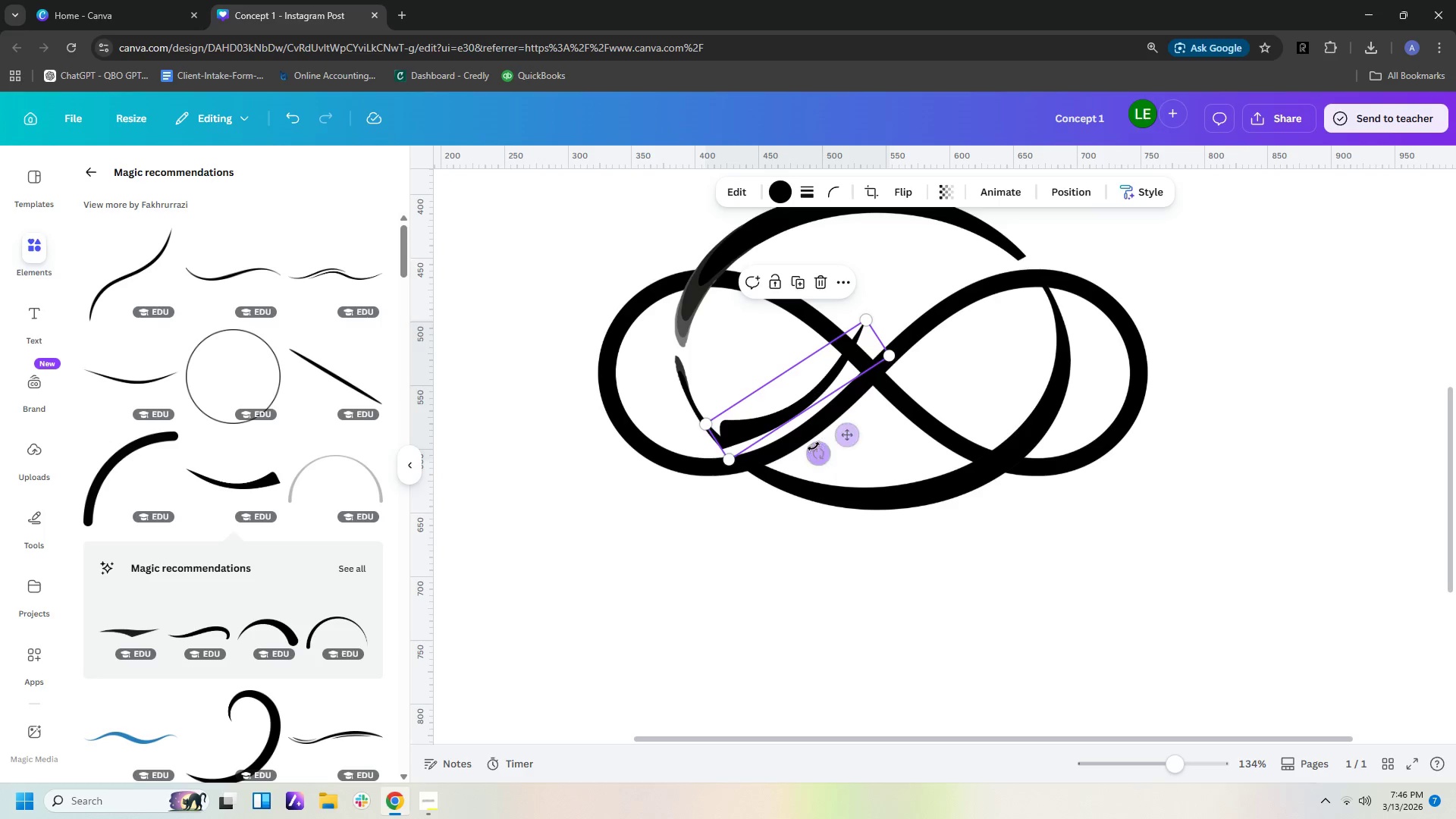 
left_click_drag(start_coordinate=[813, 452], to_coordinate=[817, 434])
 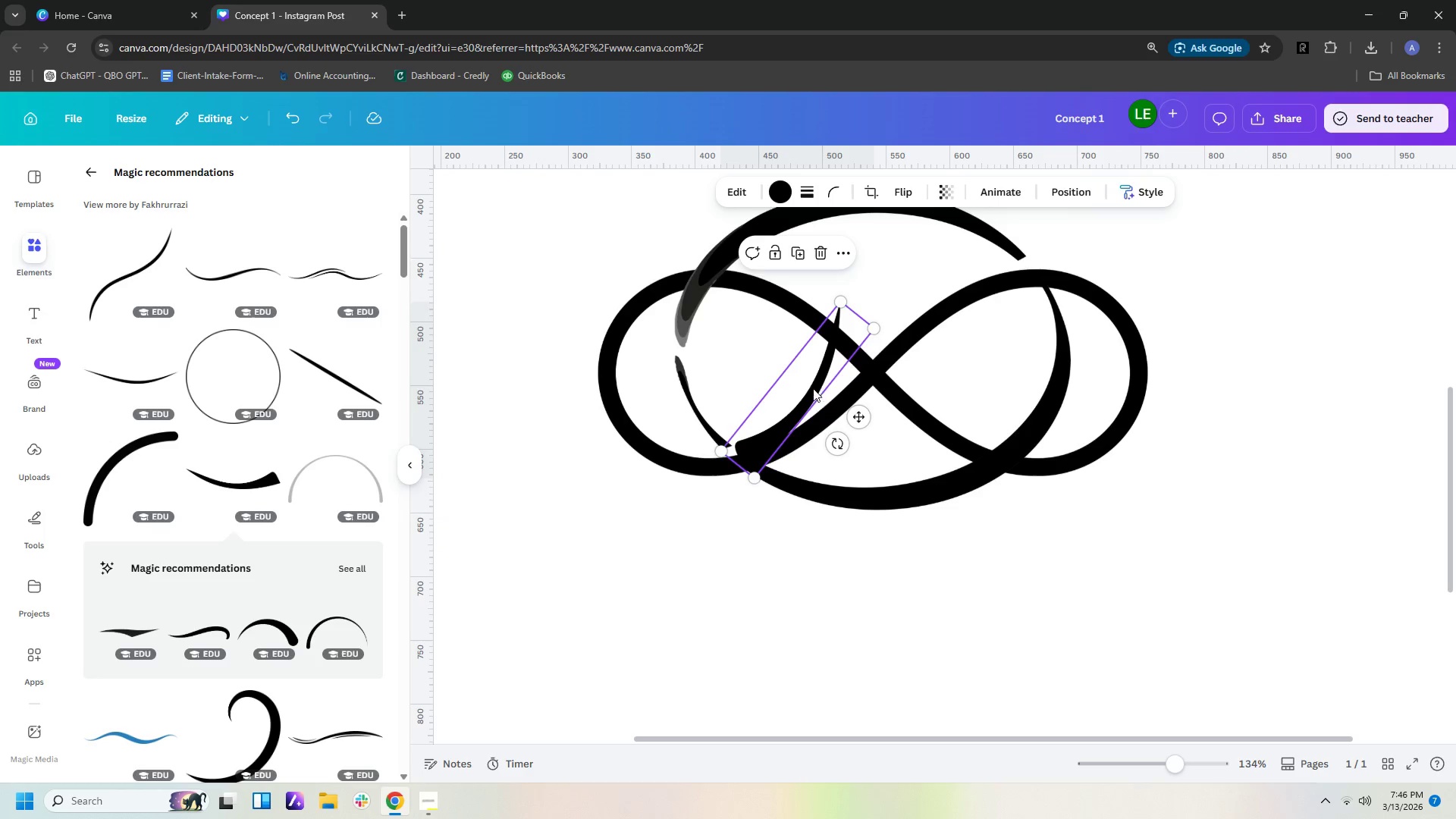 
left_click_drag(start_coordinate=[810, 387], to_coordinate=[788, 369])
 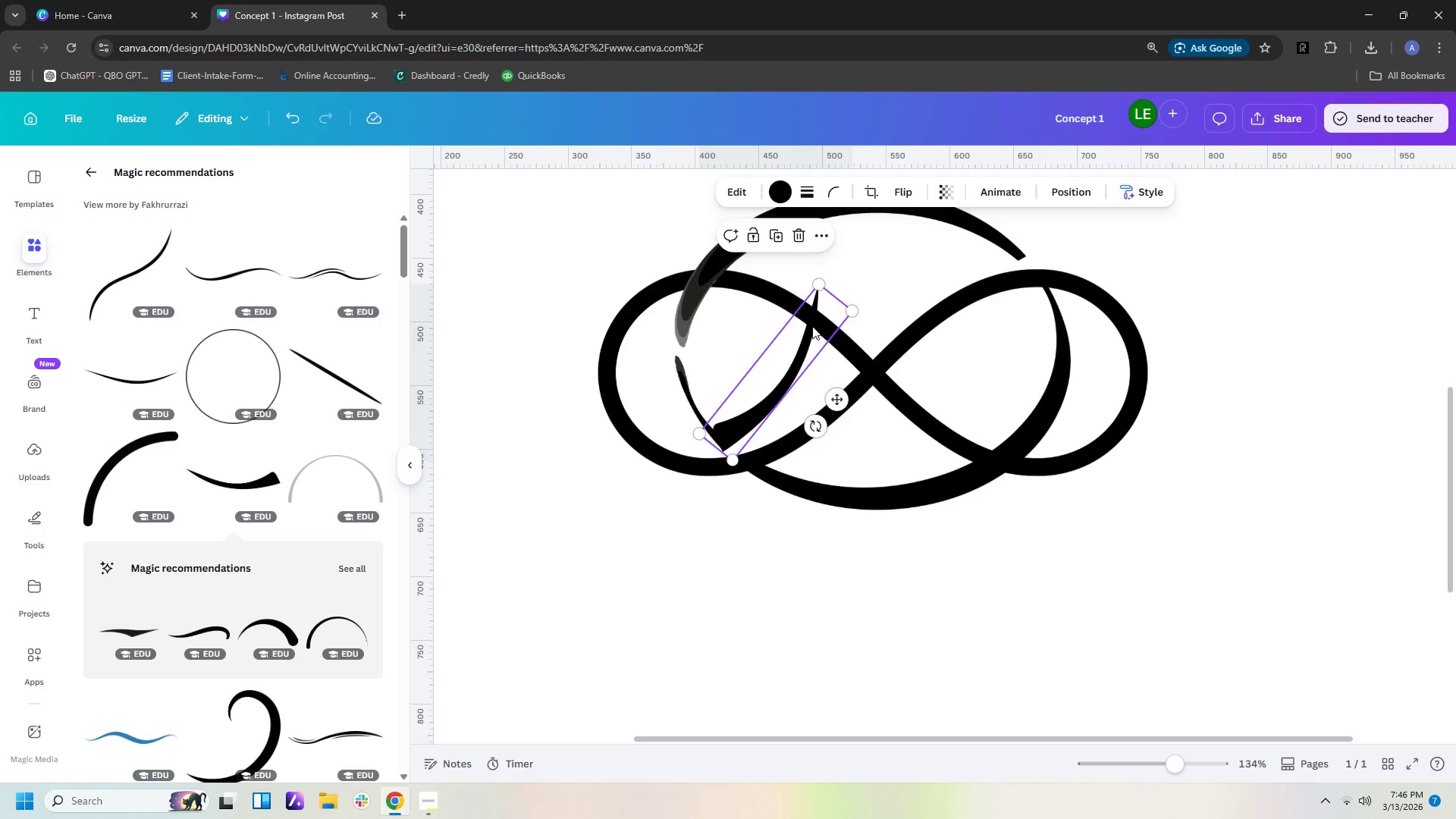 
wait(7.62)
 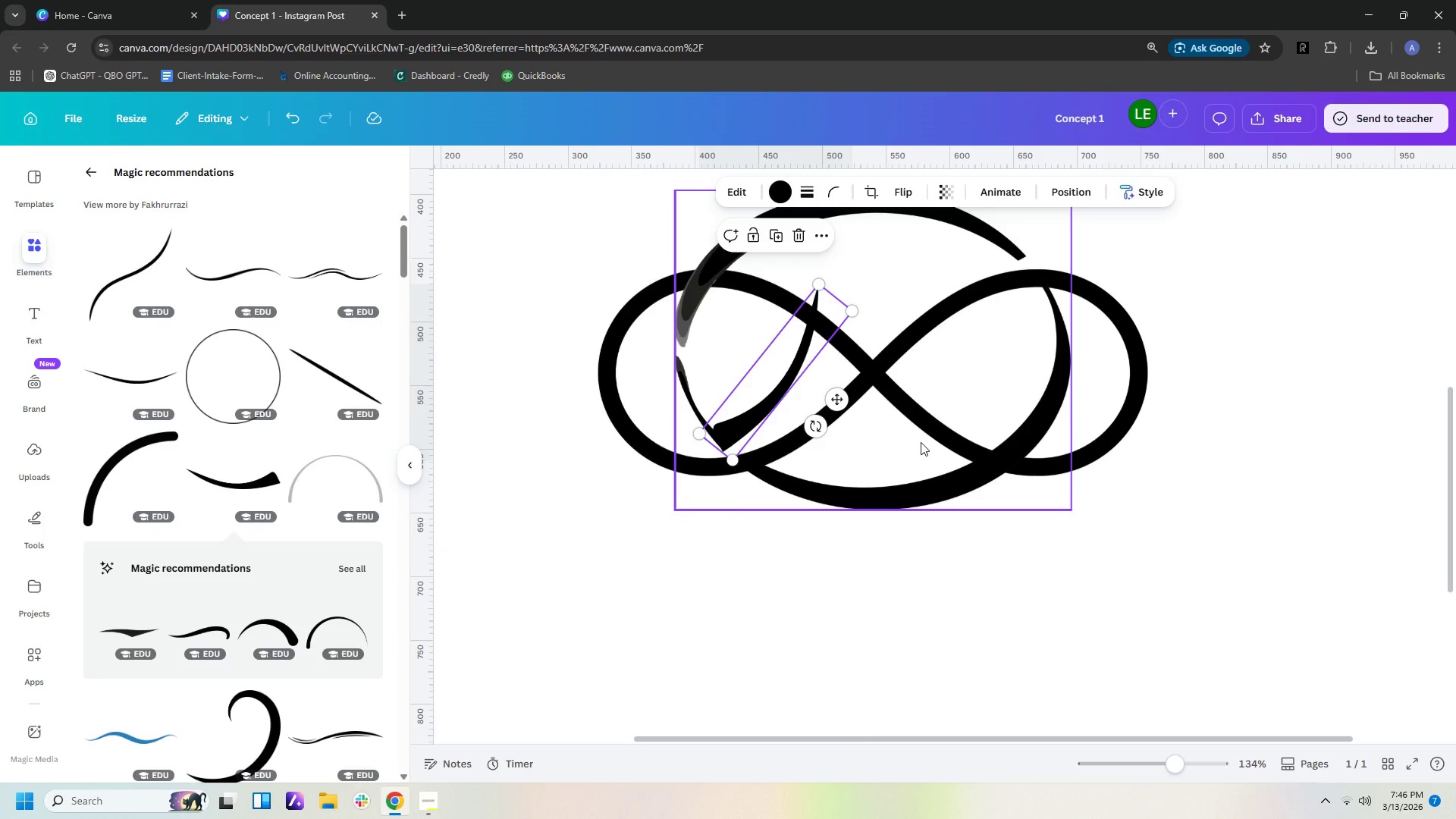 
left_click_drag(start_coordinate=[814, 422], to_coordinate=[804, 431])
 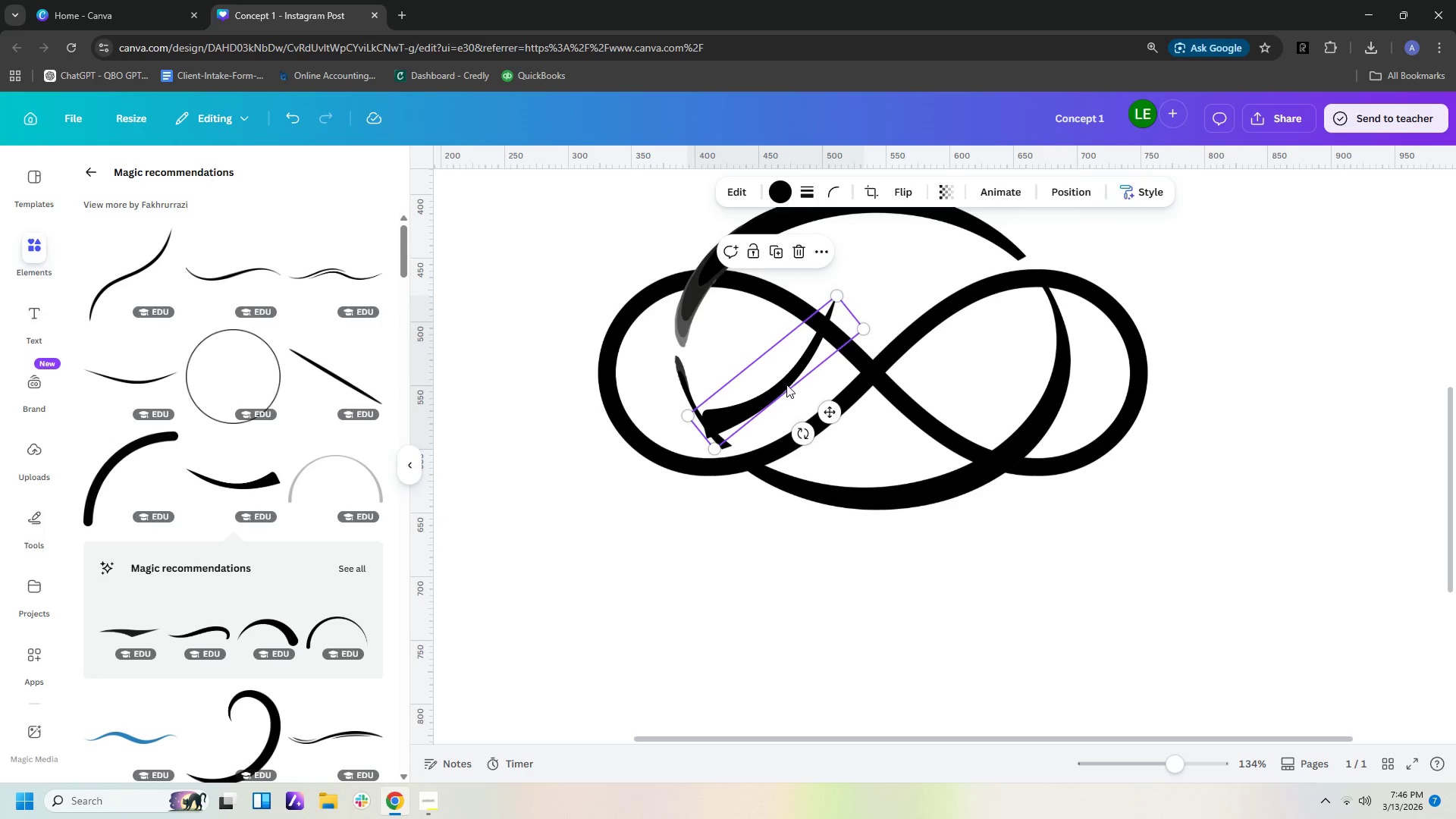 
left_click_drag(start_coordinate=[783, 384], to_coordinate=[800, 394])
 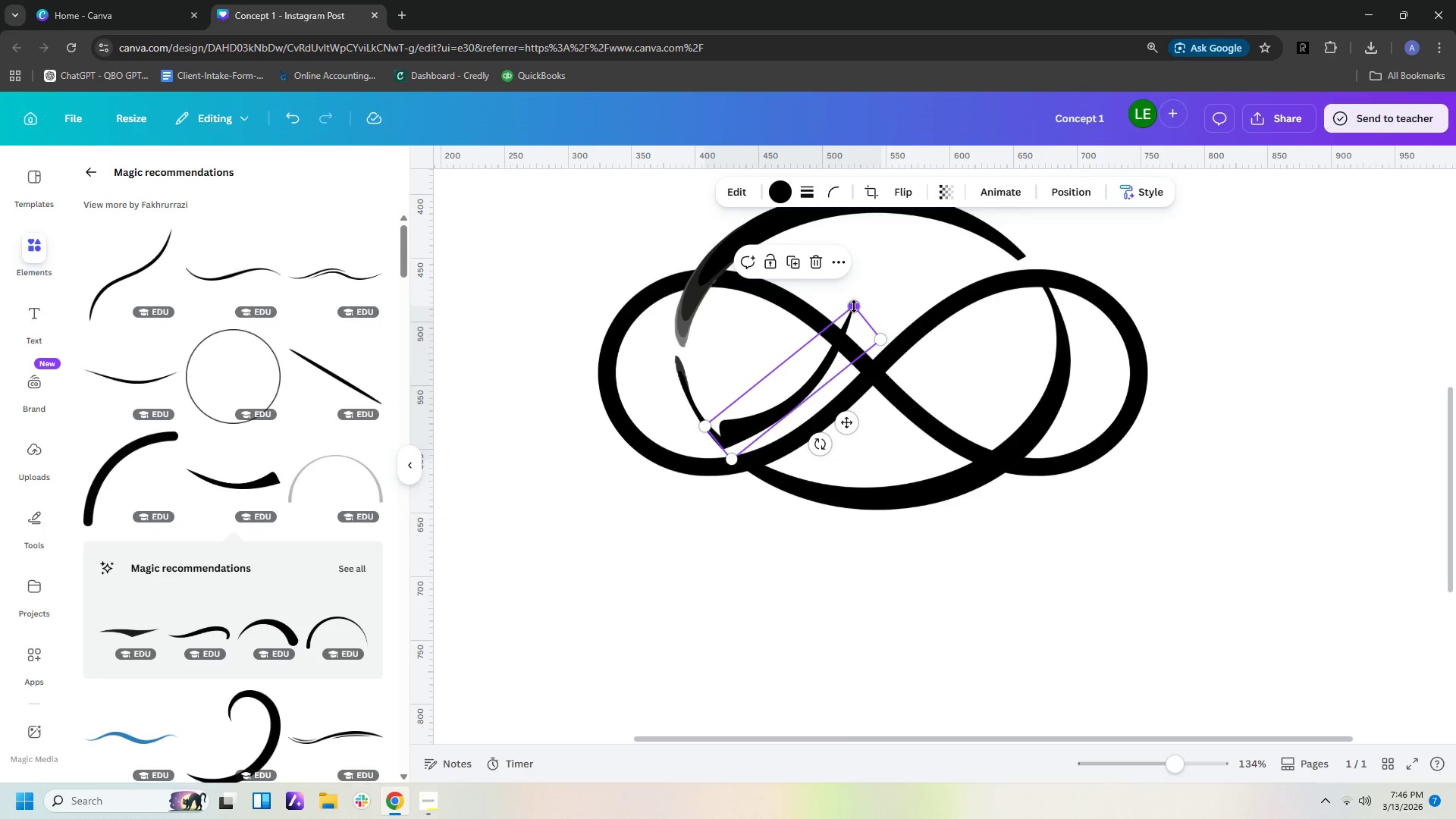 
left_click_drag(start_coordinate=[855, 306], to_coordinate=[868, 296])
 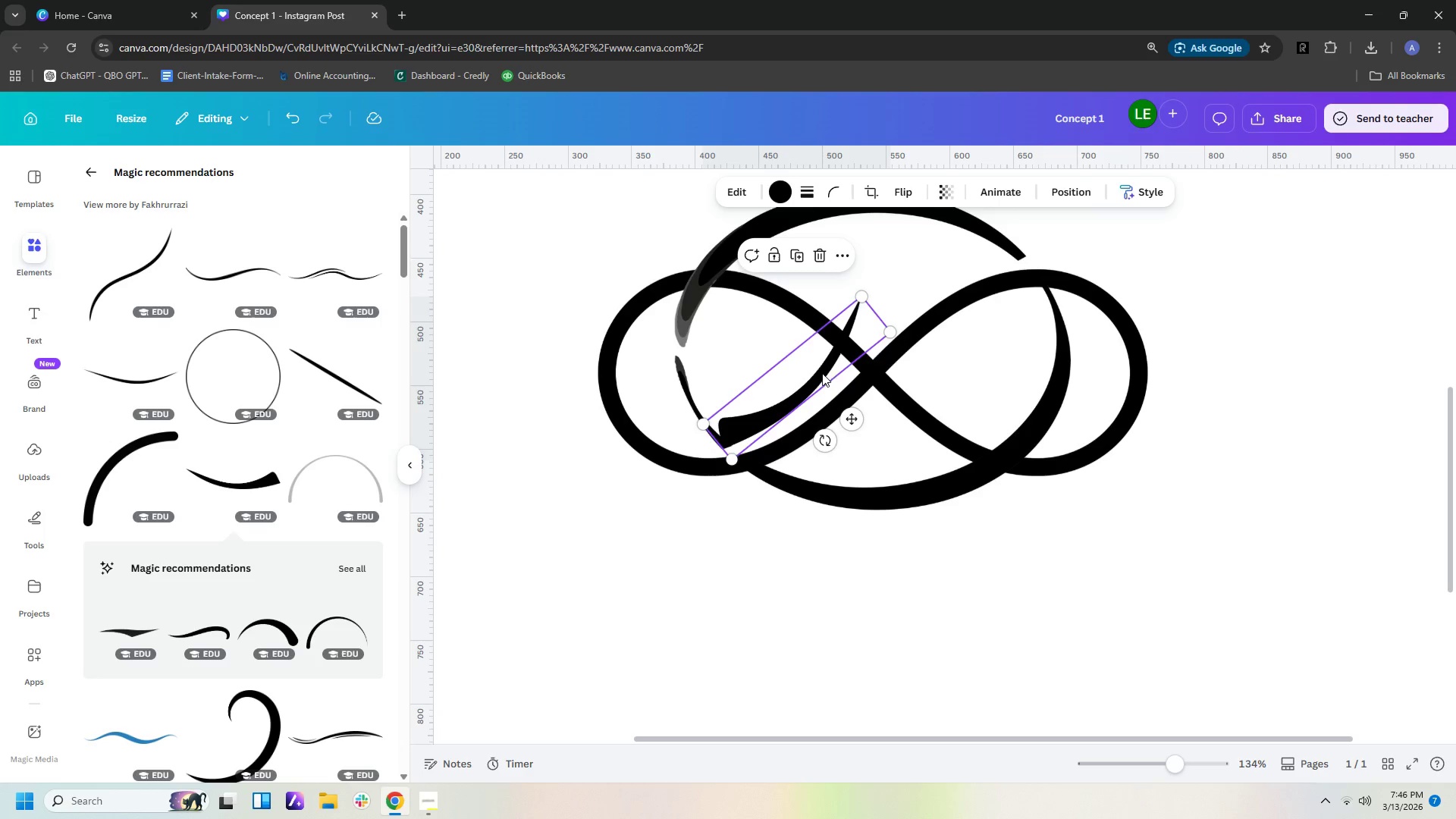 
left_click_drag(start_coordinate=[821, 373], to_coordinate=[818, 379])
 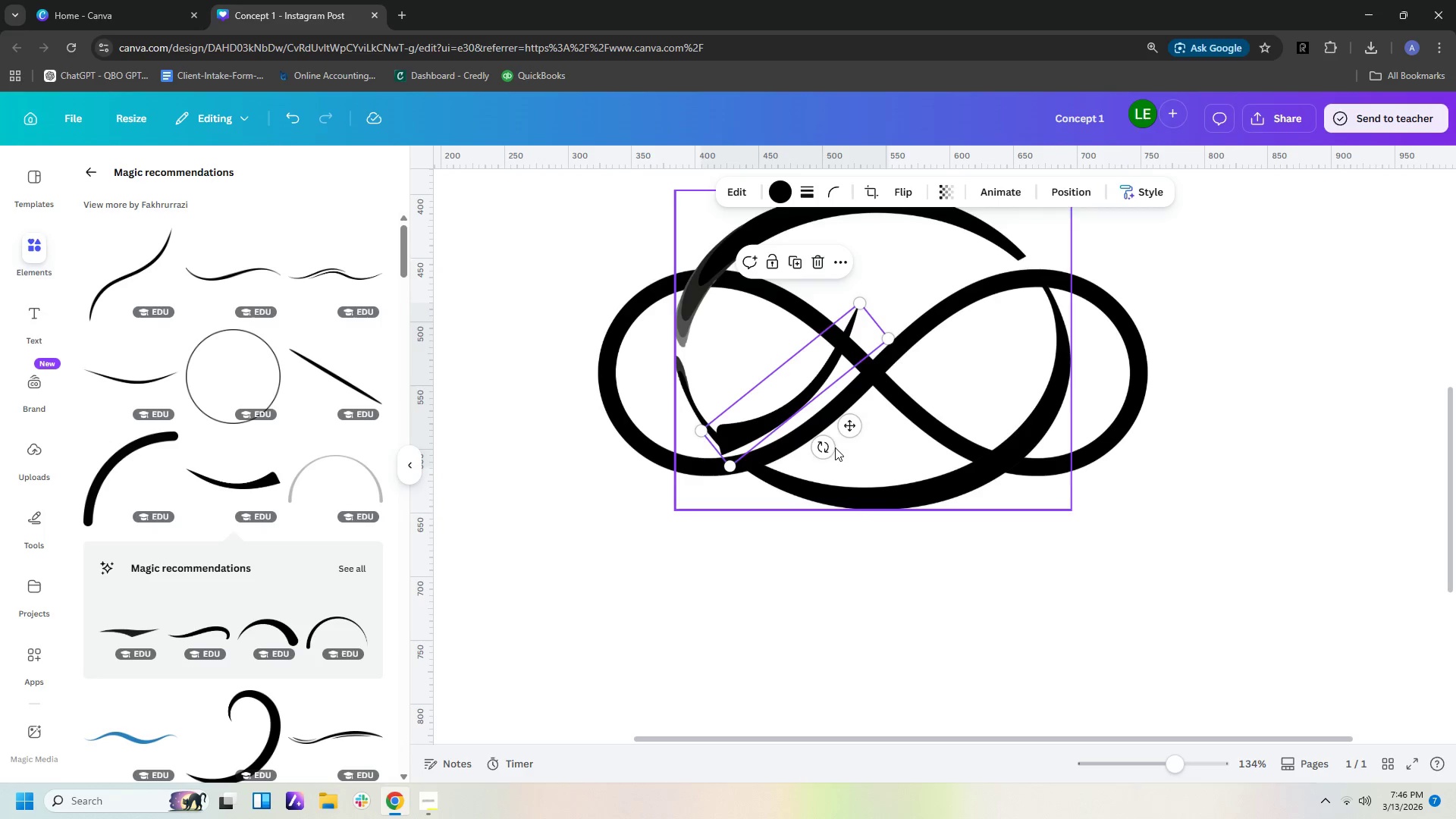 
left_click_drag(start_coordinate=[826, 447], to_coordinate=[821, 448])
 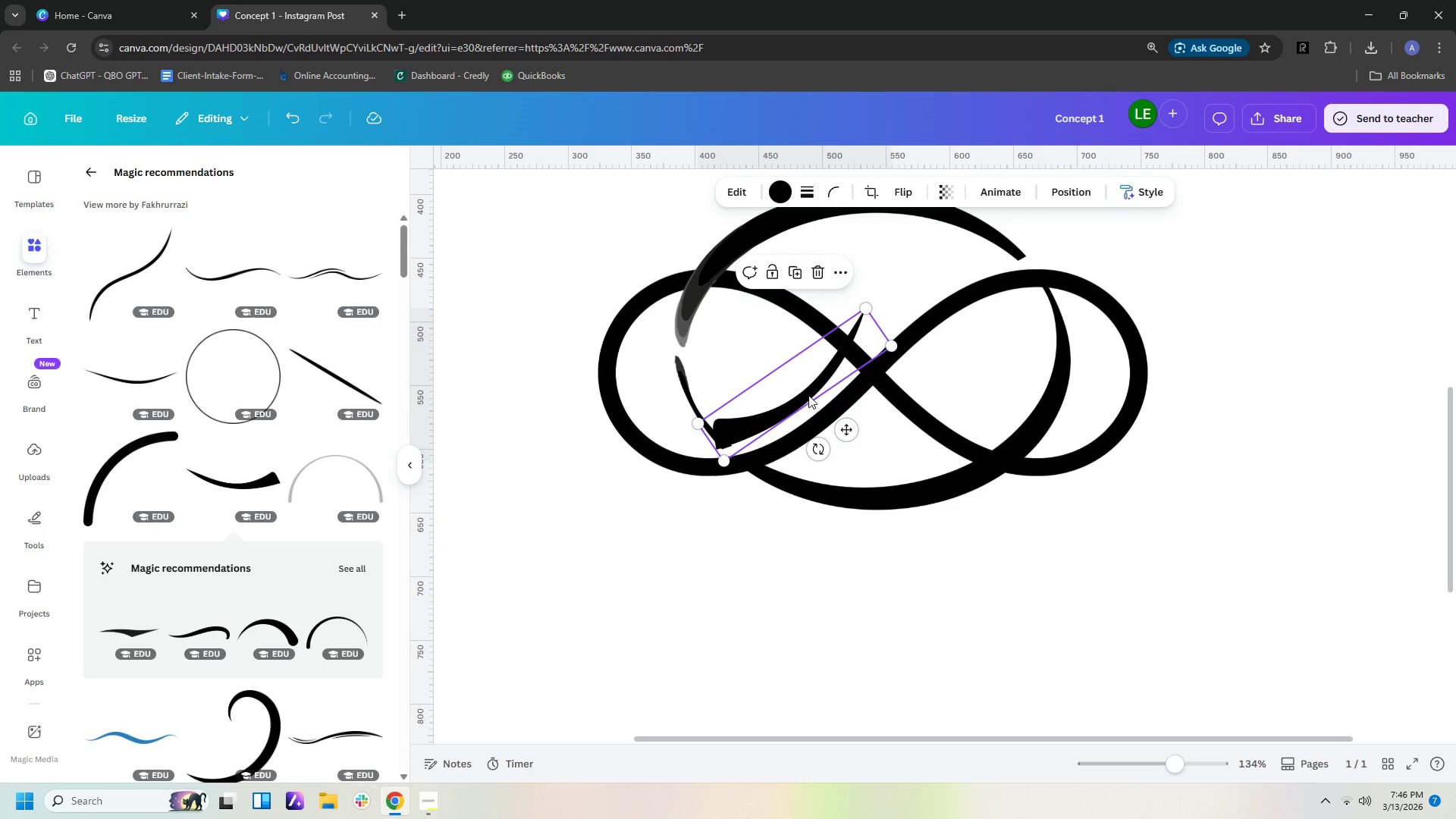 
left_click_drag(start_coordinate=[808, 393], to_coordinate=[813, 392])
 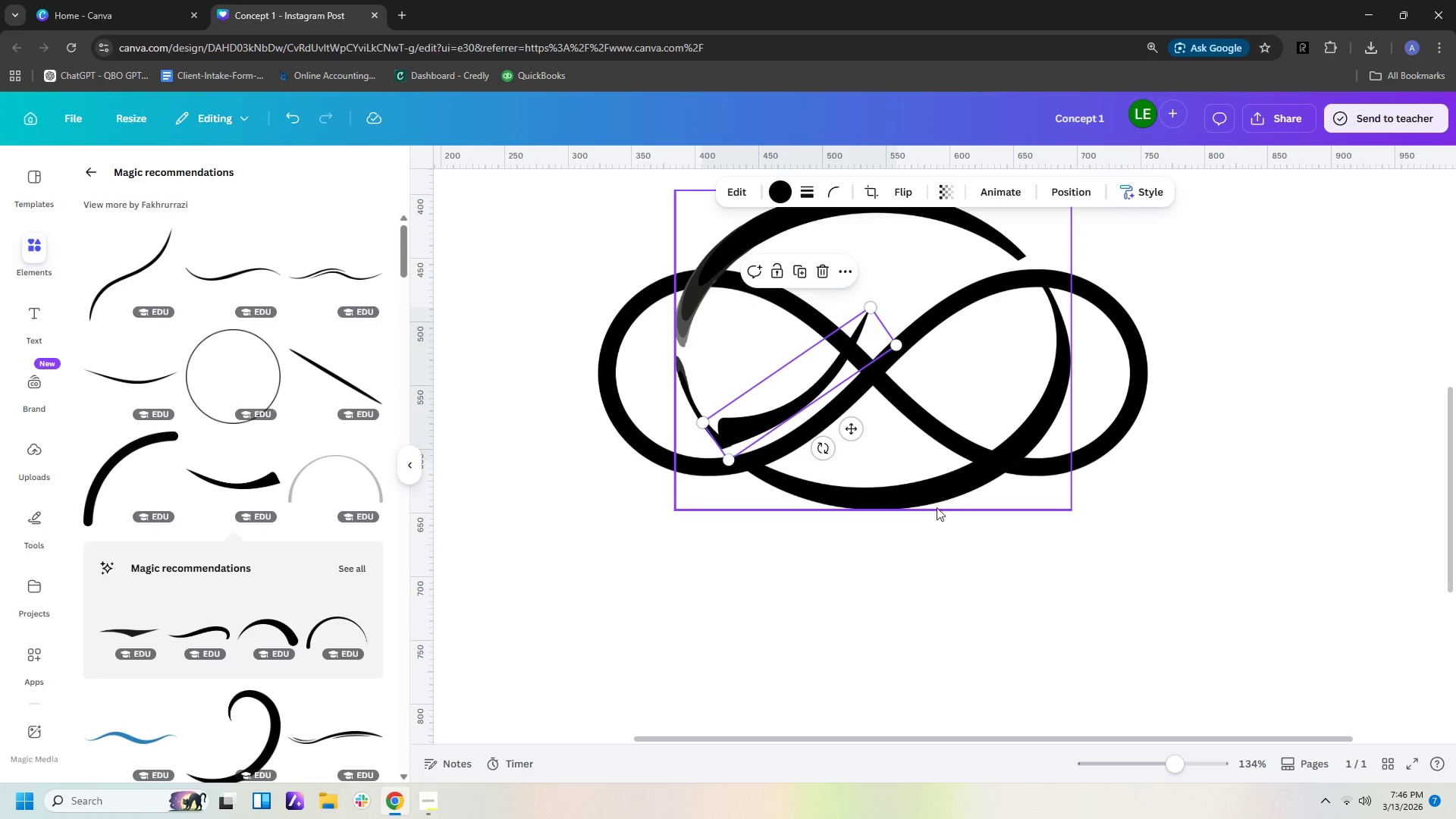 
left_click([930, 579])
 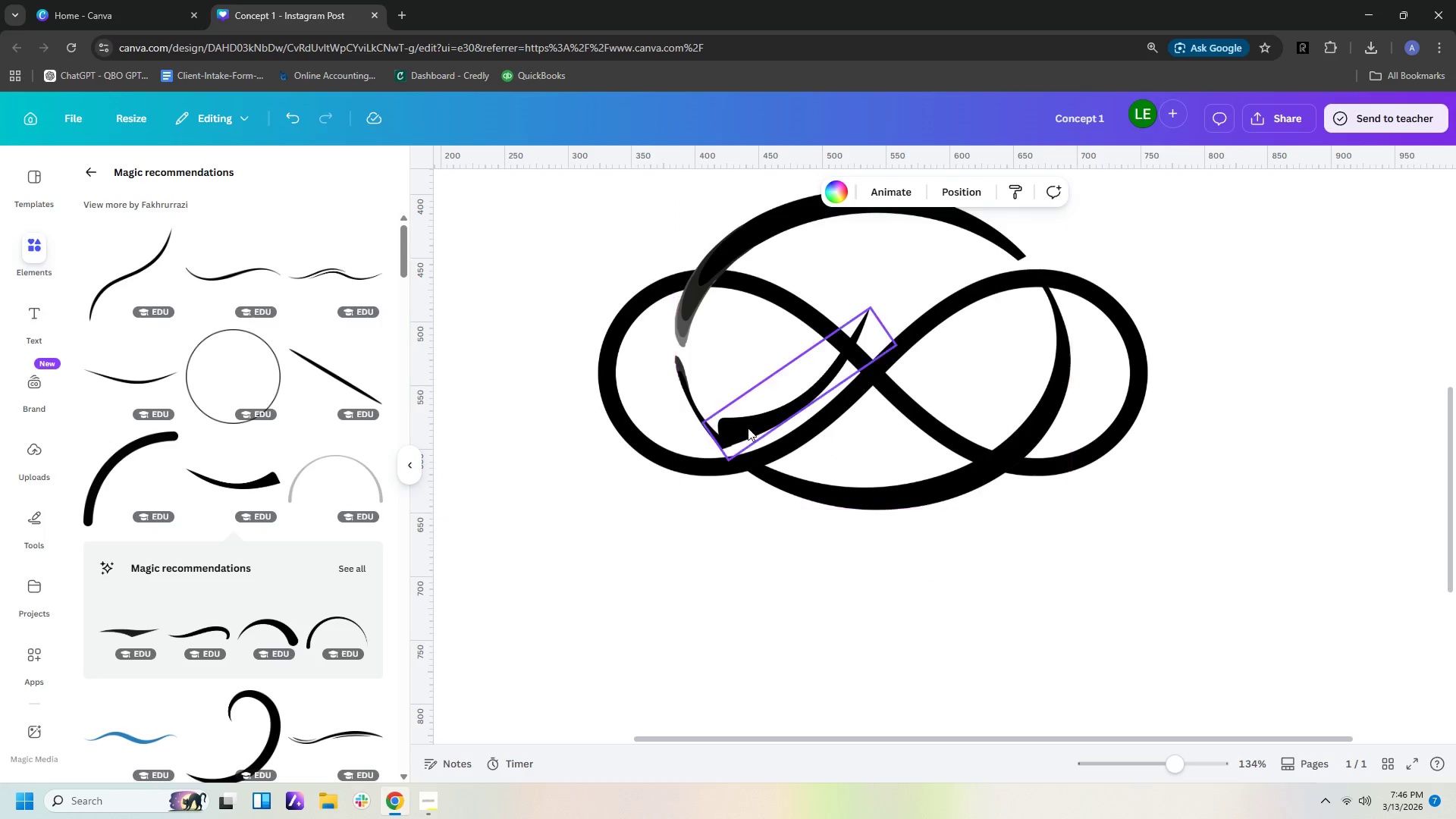 
left_click([747, 422])
 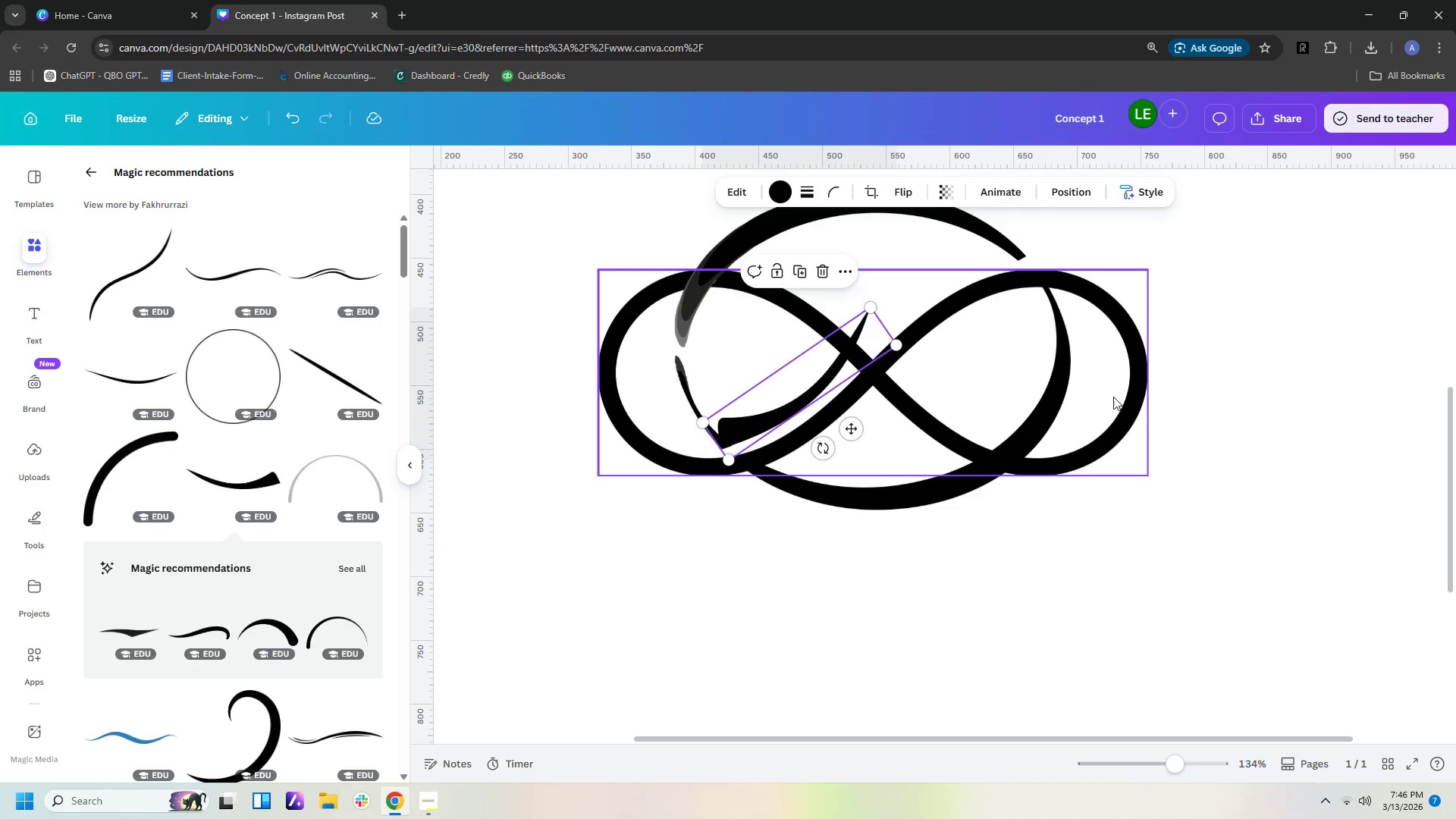 
left_click([1167, 437])
 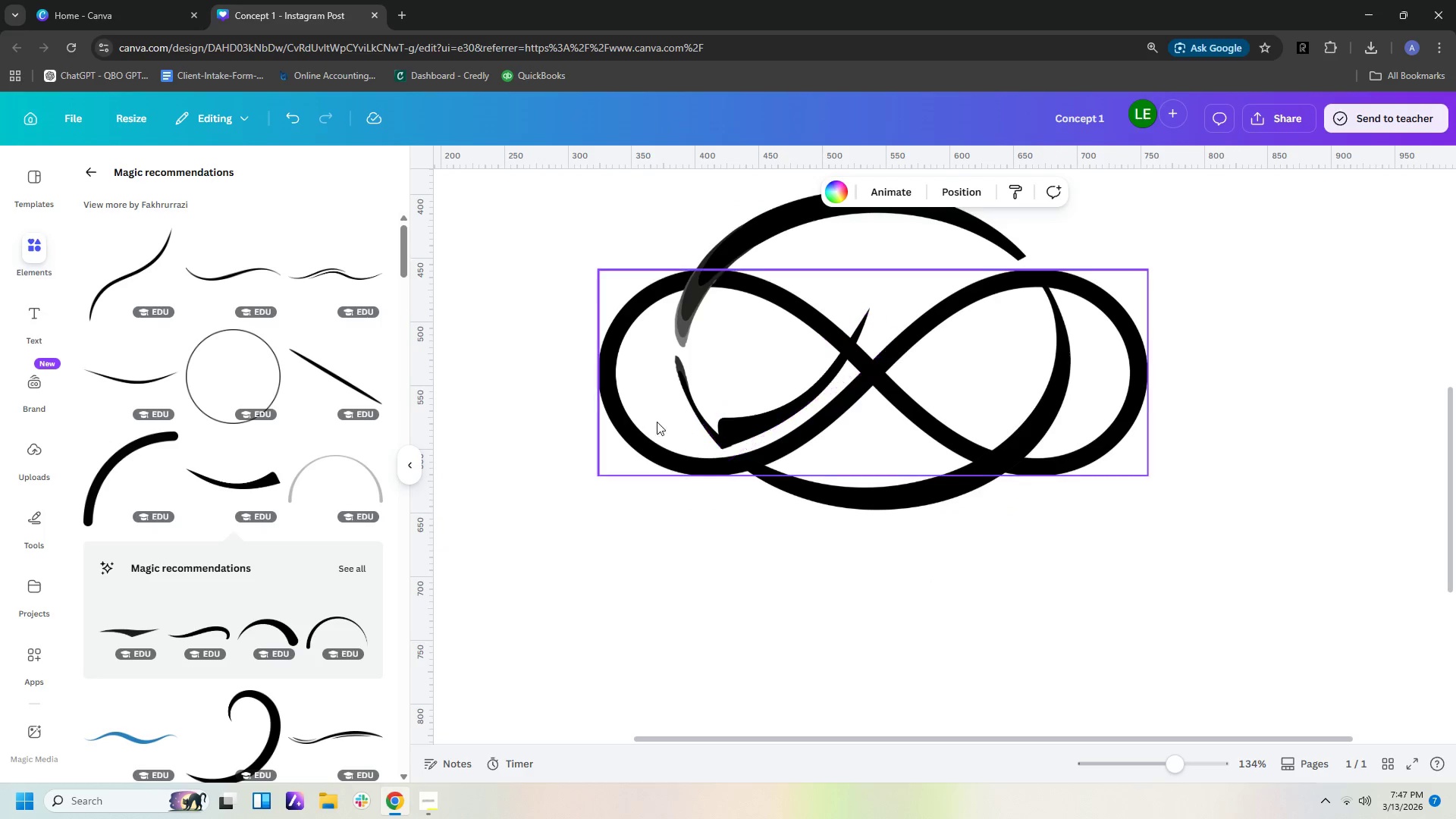 
wait(5.42)
 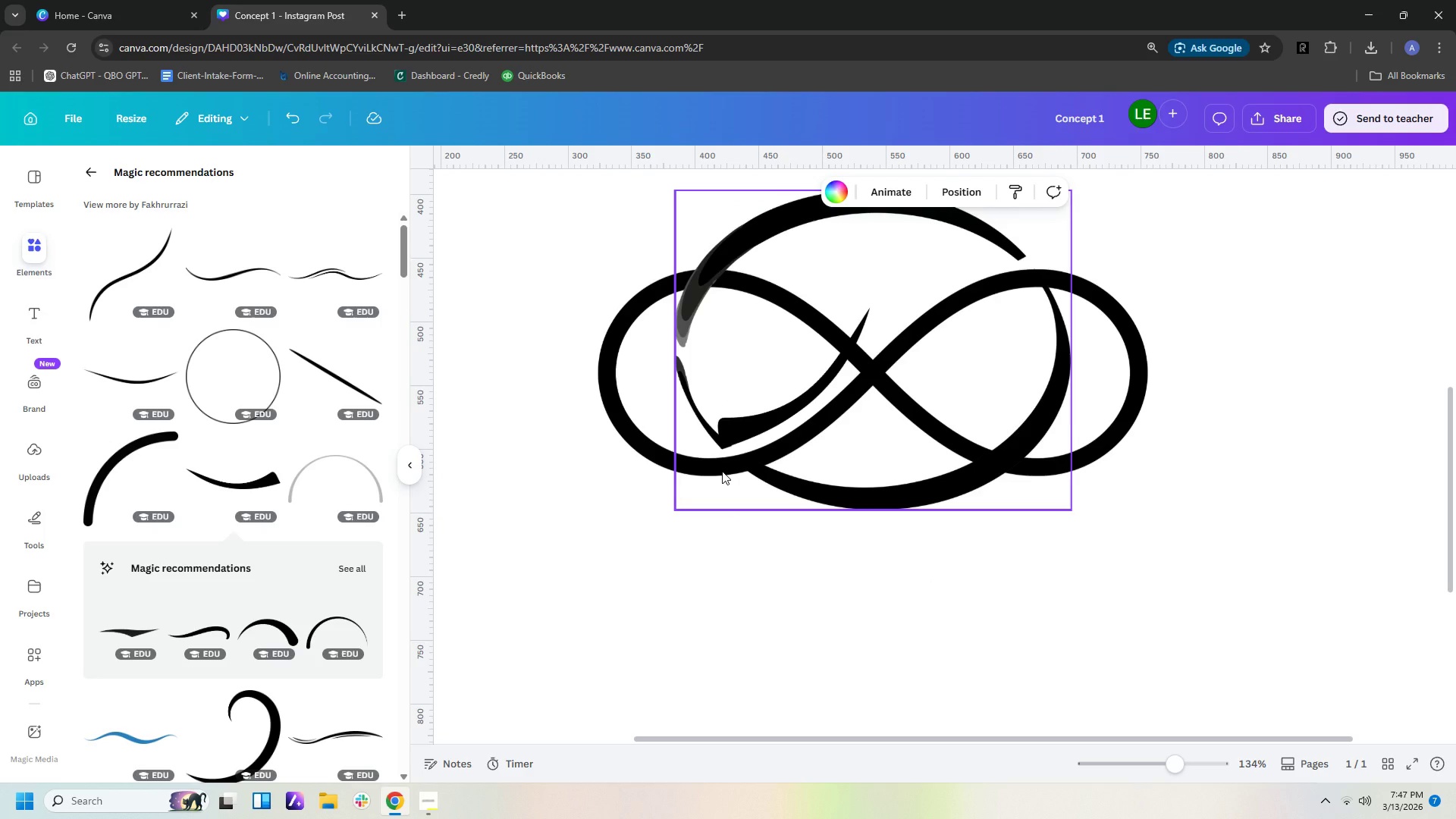 
double_click([744, 431])
 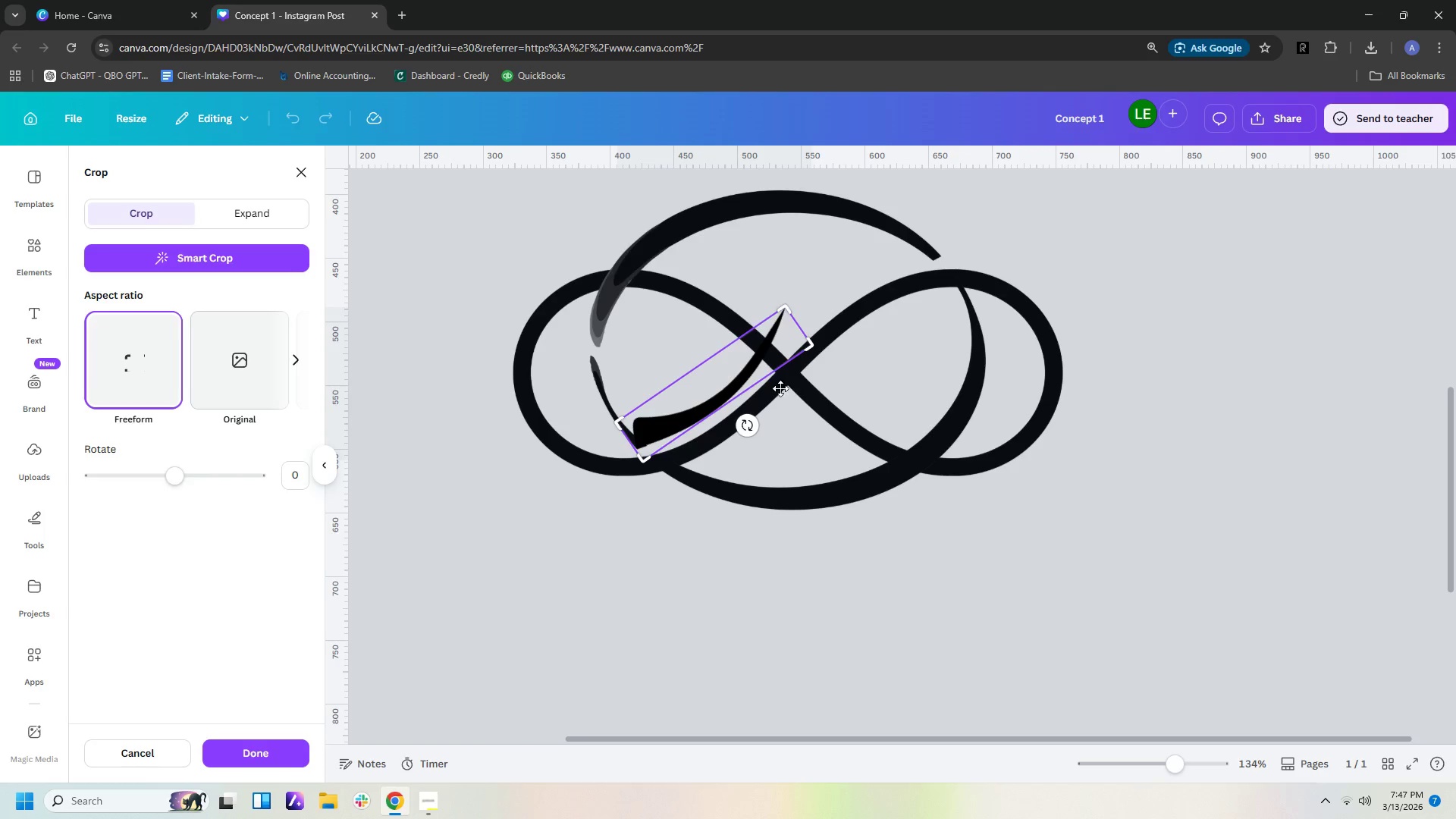 
left_click([780, 494])
 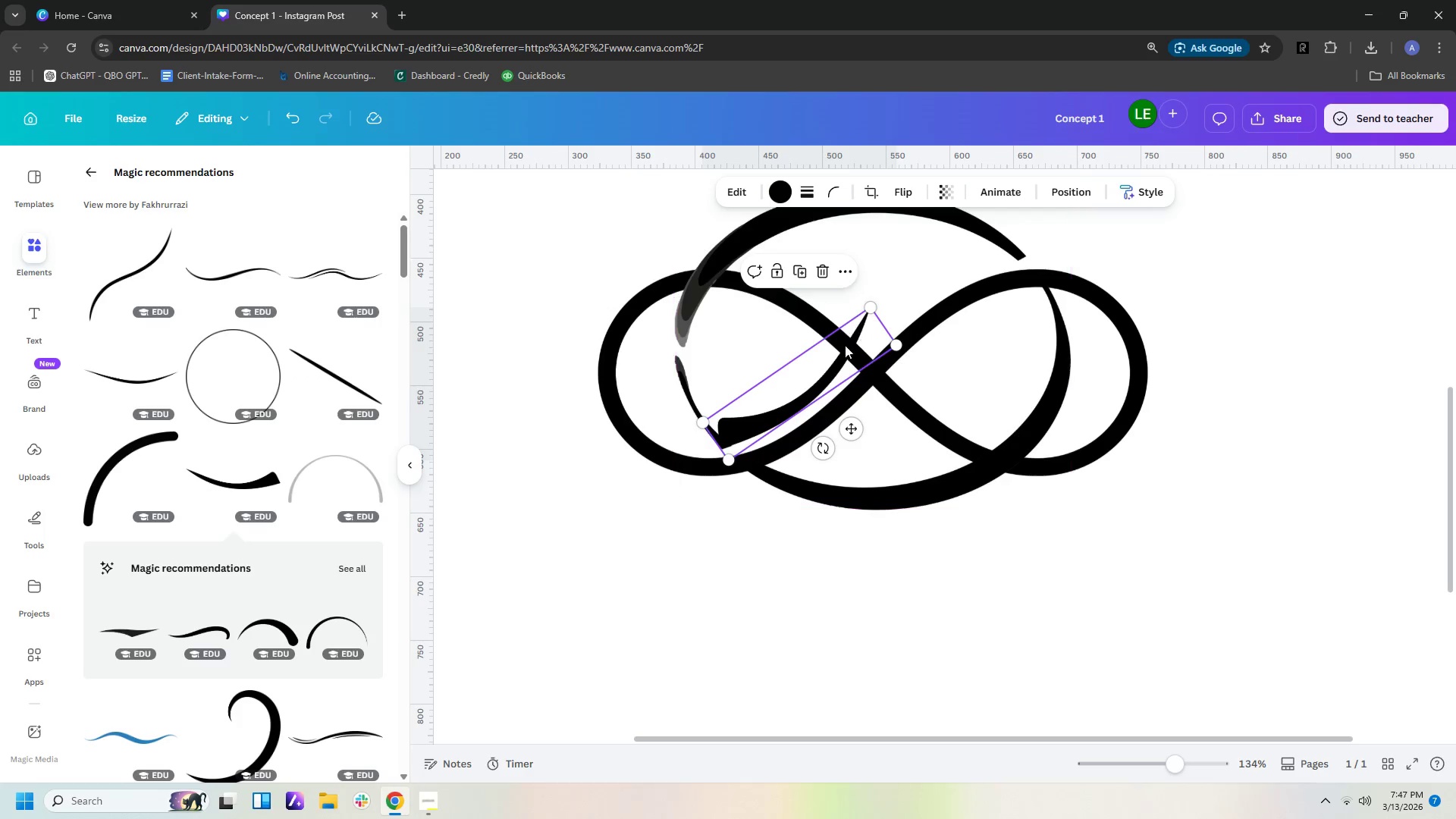 
left_click([784, 394])
 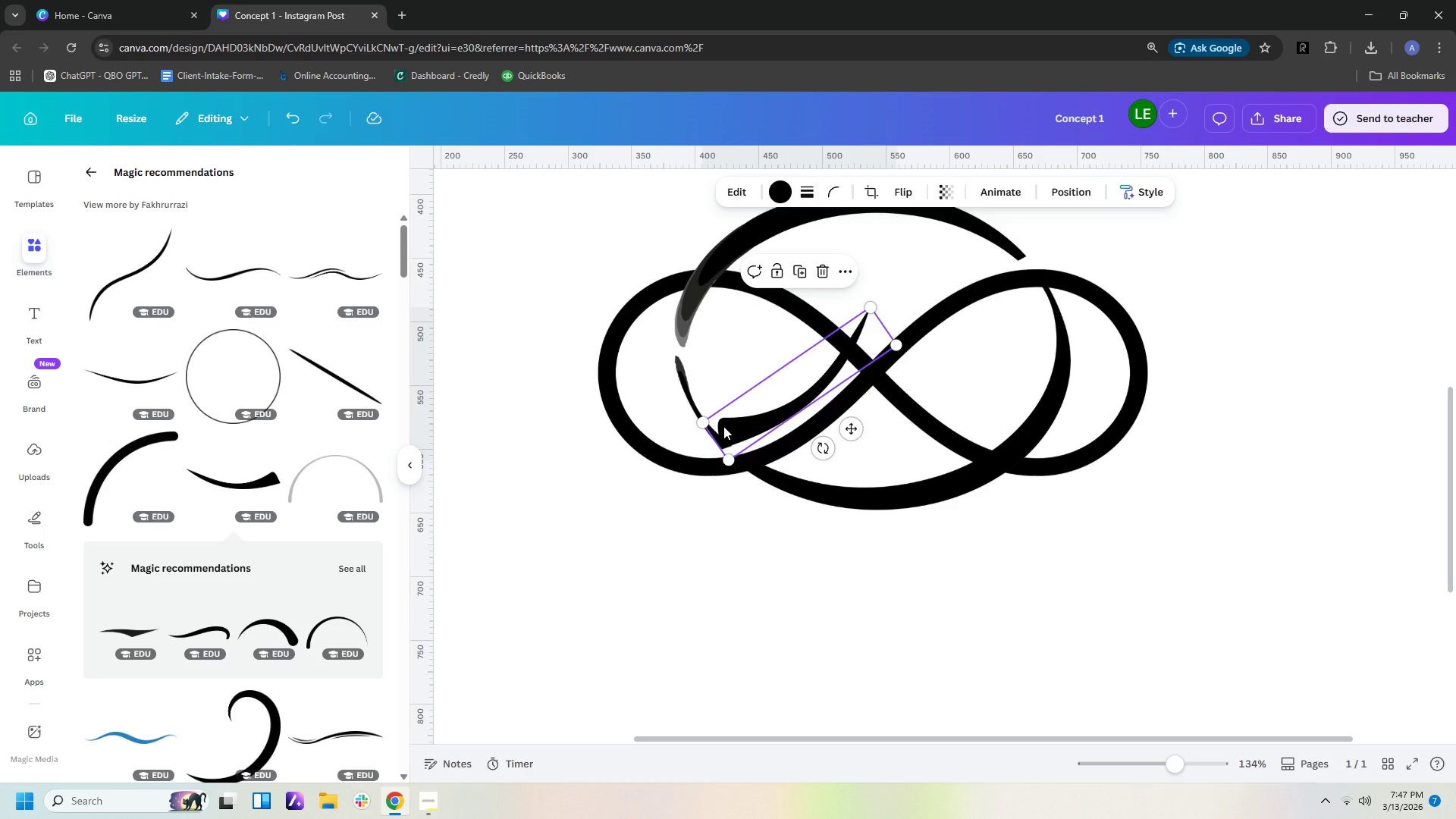 
double_click([737, 428])
 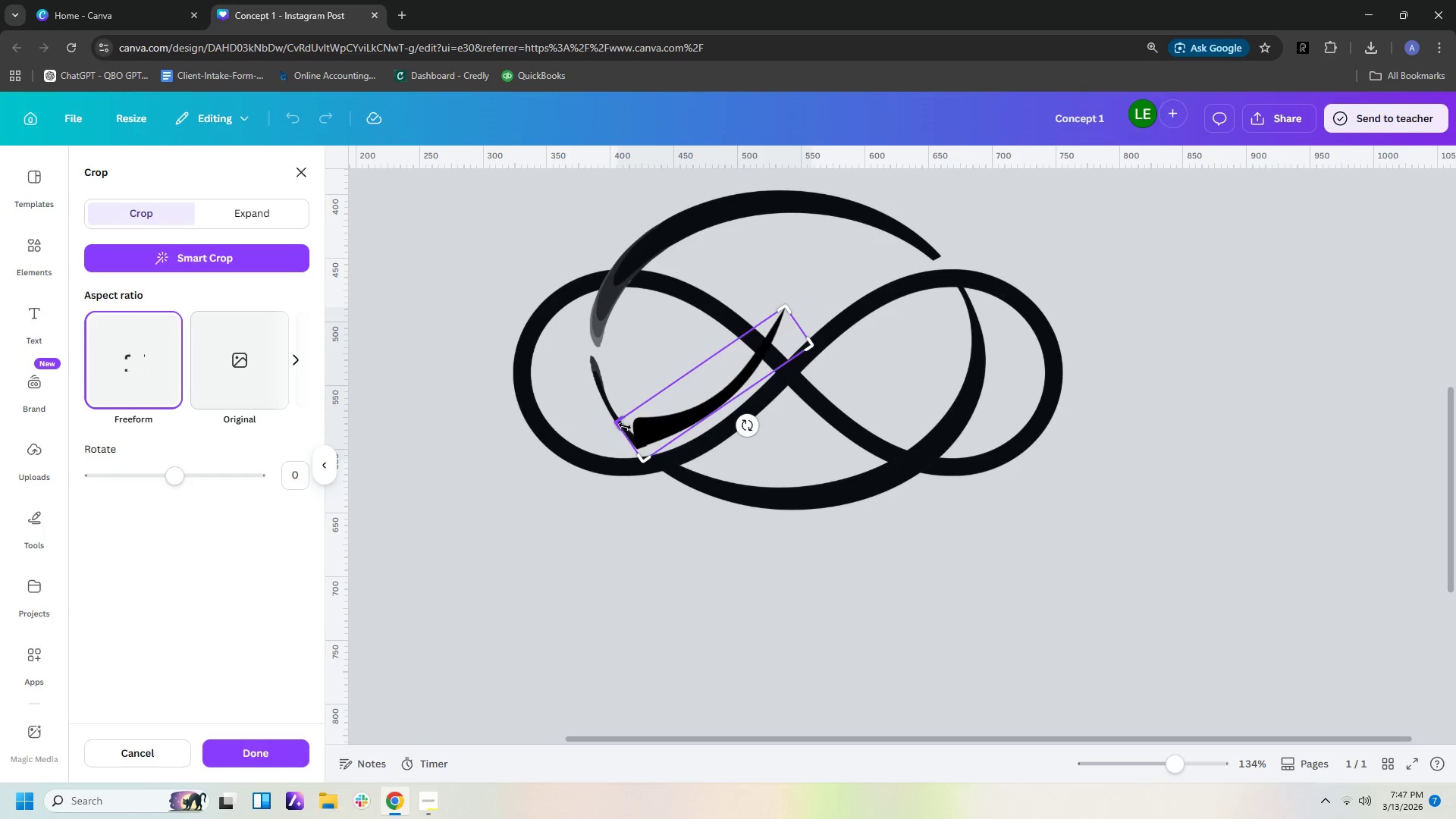 
left_click_drag(start_coordinate=[621, 422], to_coordinate=[630, 411])
 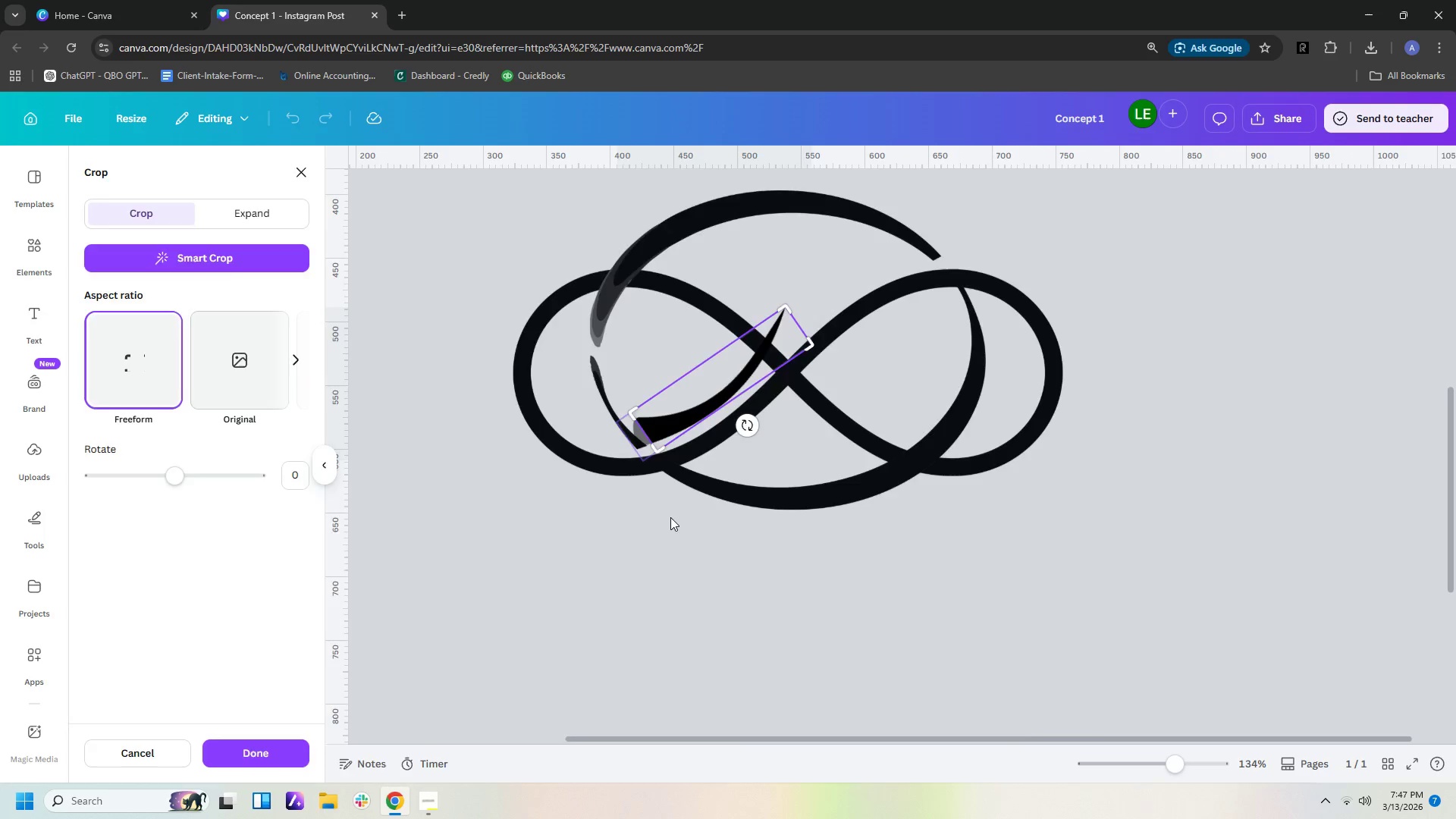 
left_click([670, 517])
 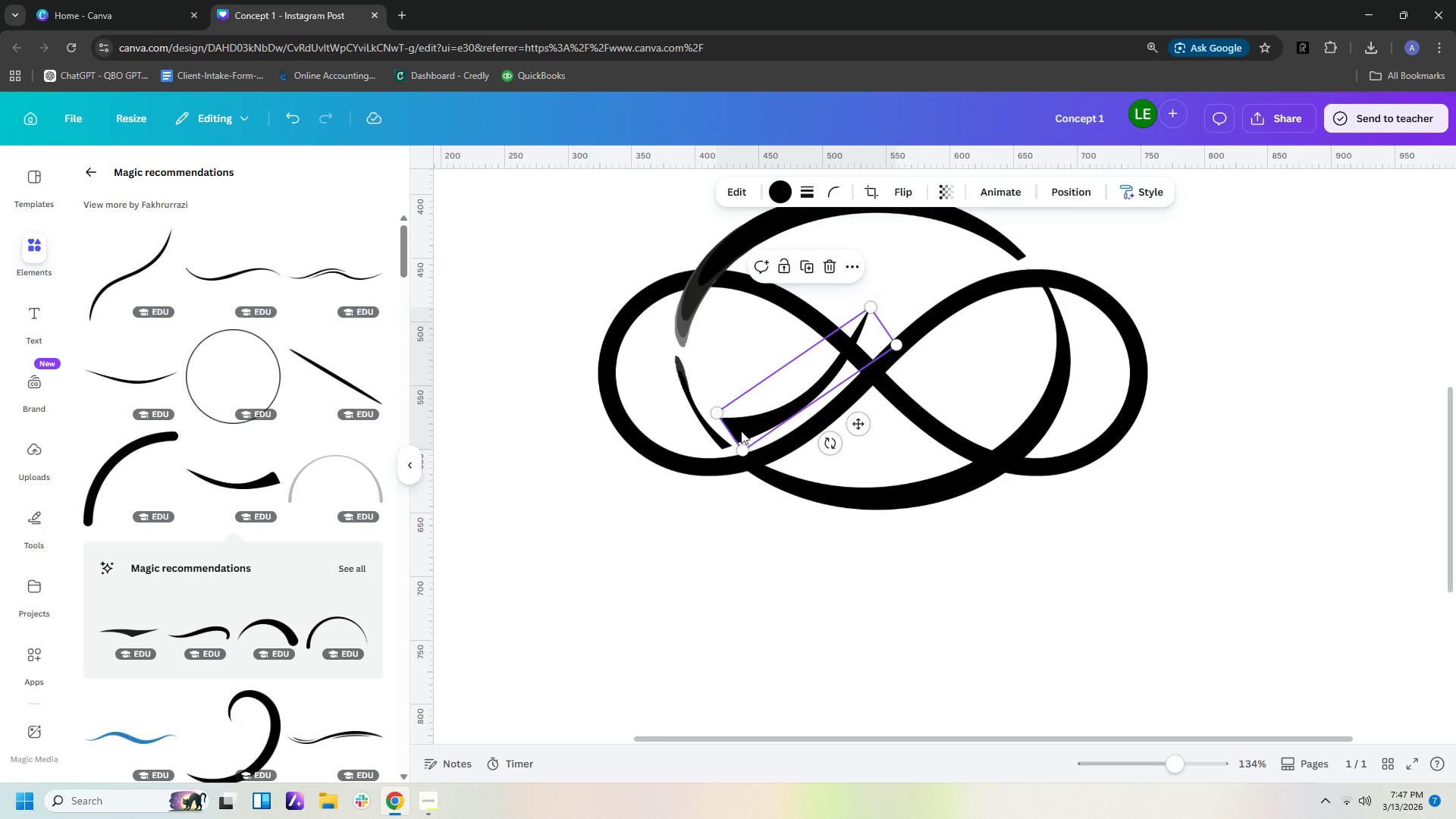 
left_click_drag(start_coordinate=[741, 428], to_coordinate=[729, 433])
 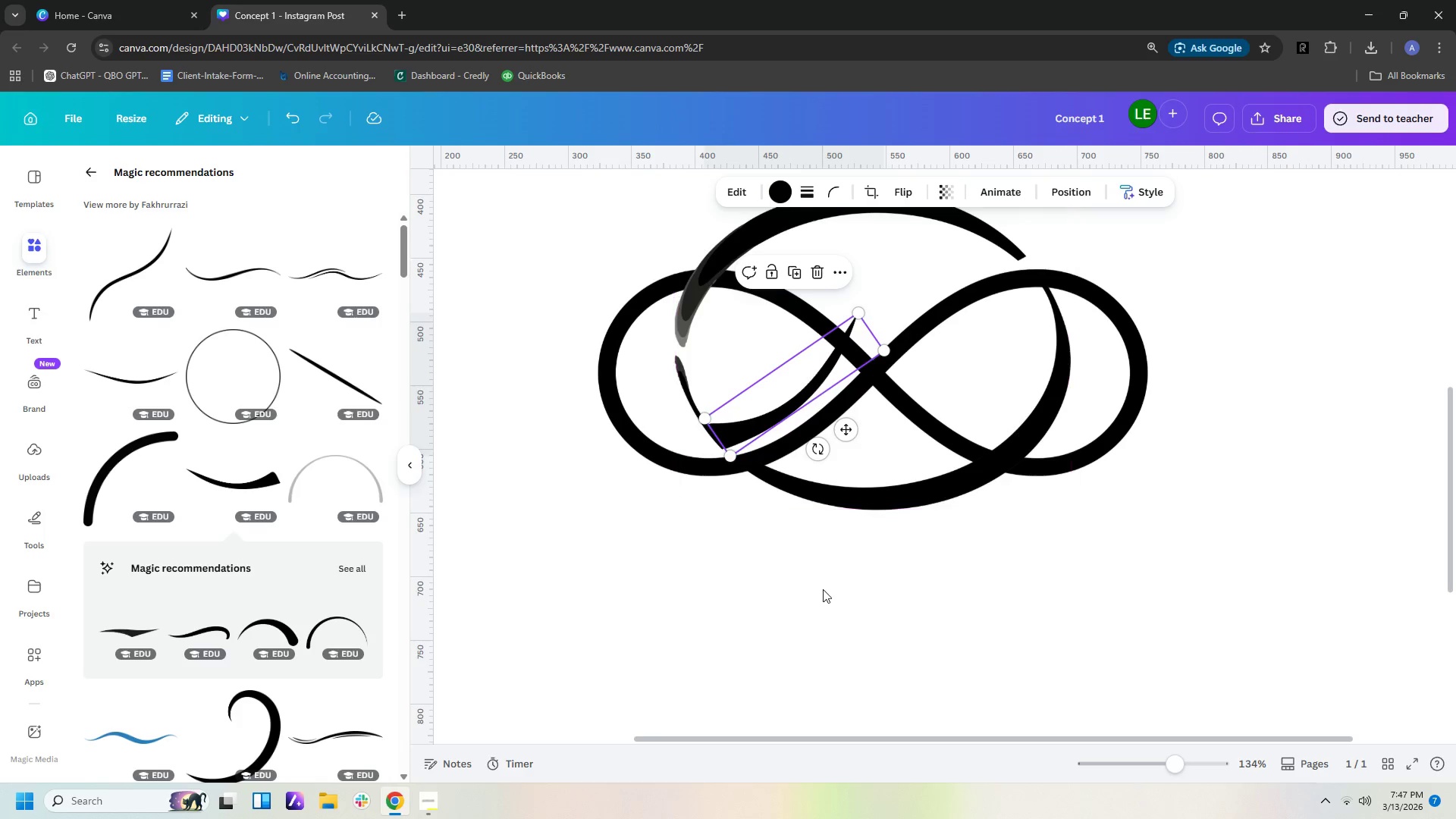 
left_click([823, 589])
 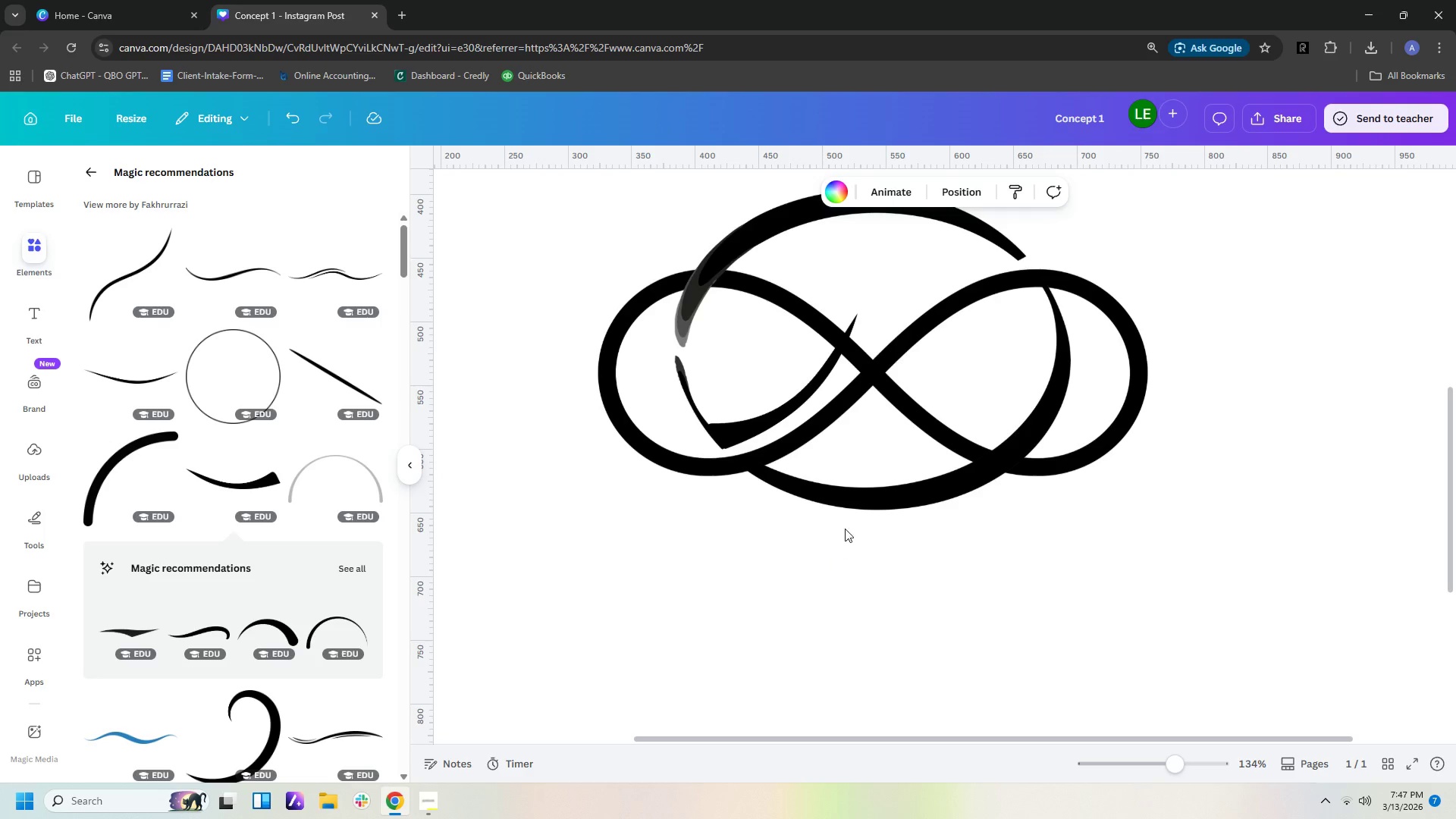 
left_click([814, 366])
 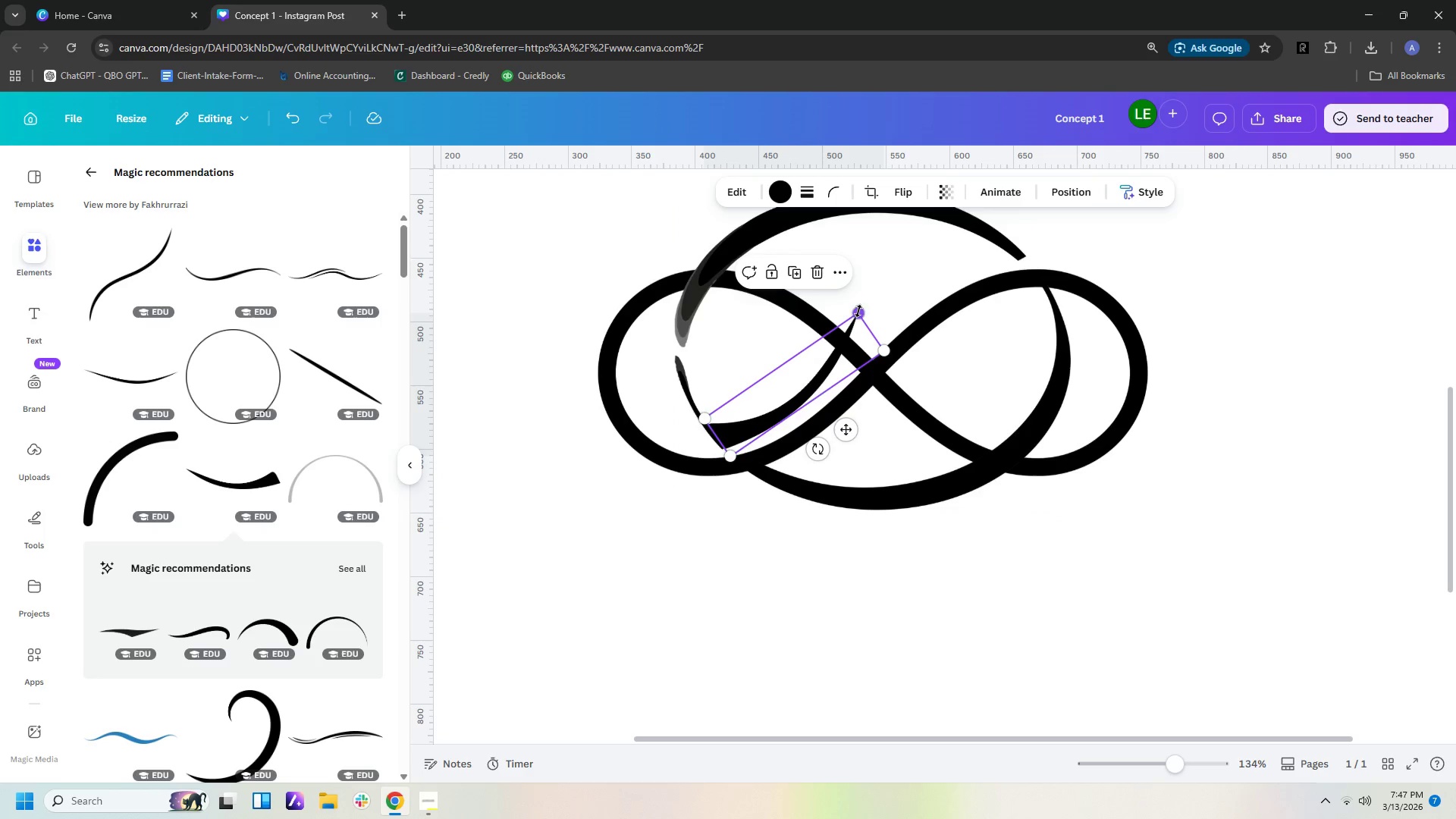 
left_click_drag(start_coordinate=[860, 309], to_coordinate=[864, 281])
 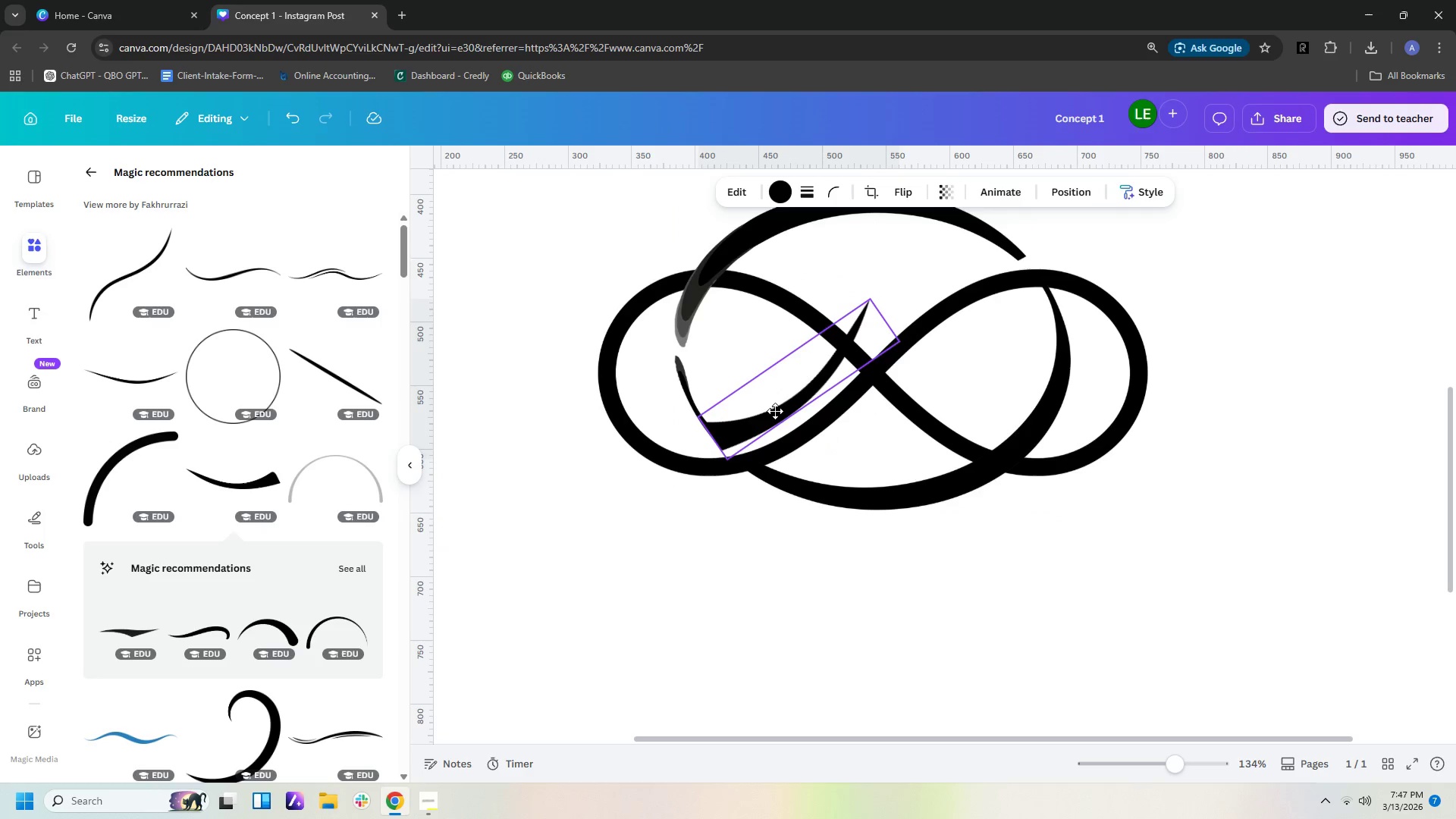 
left_click([927, 601])
 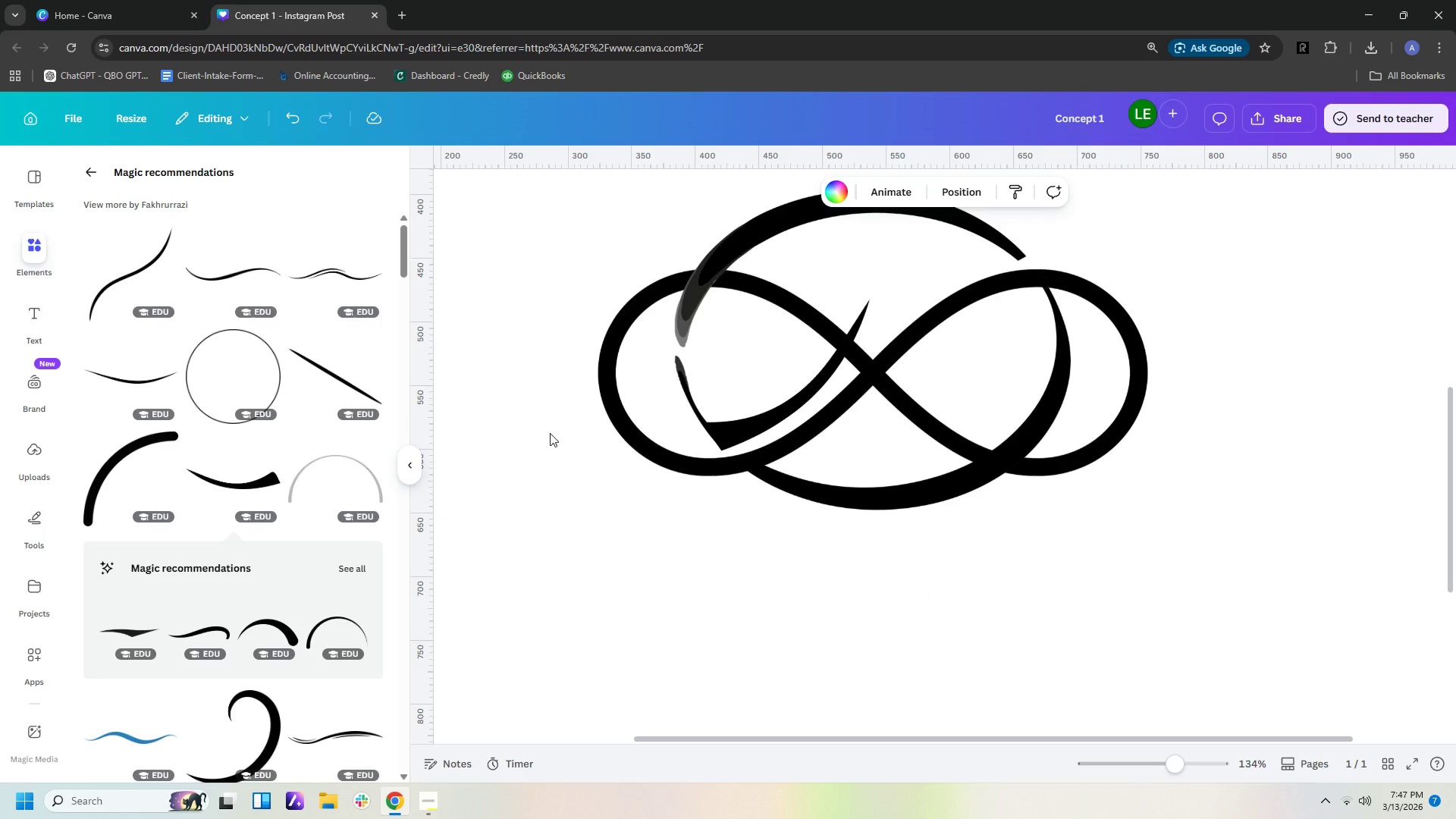 
wait(14.44)
 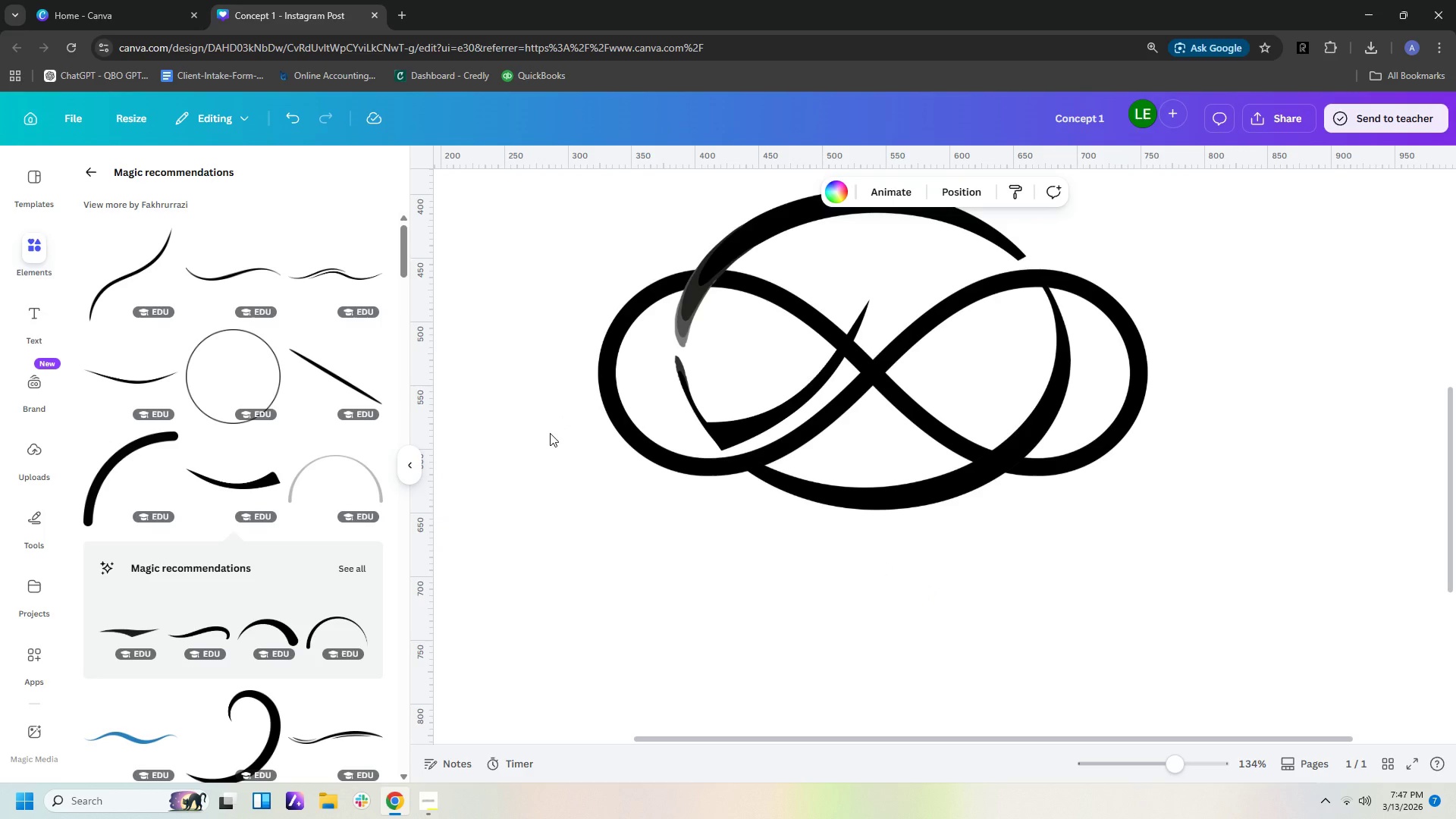 
left_click([363, 568])
 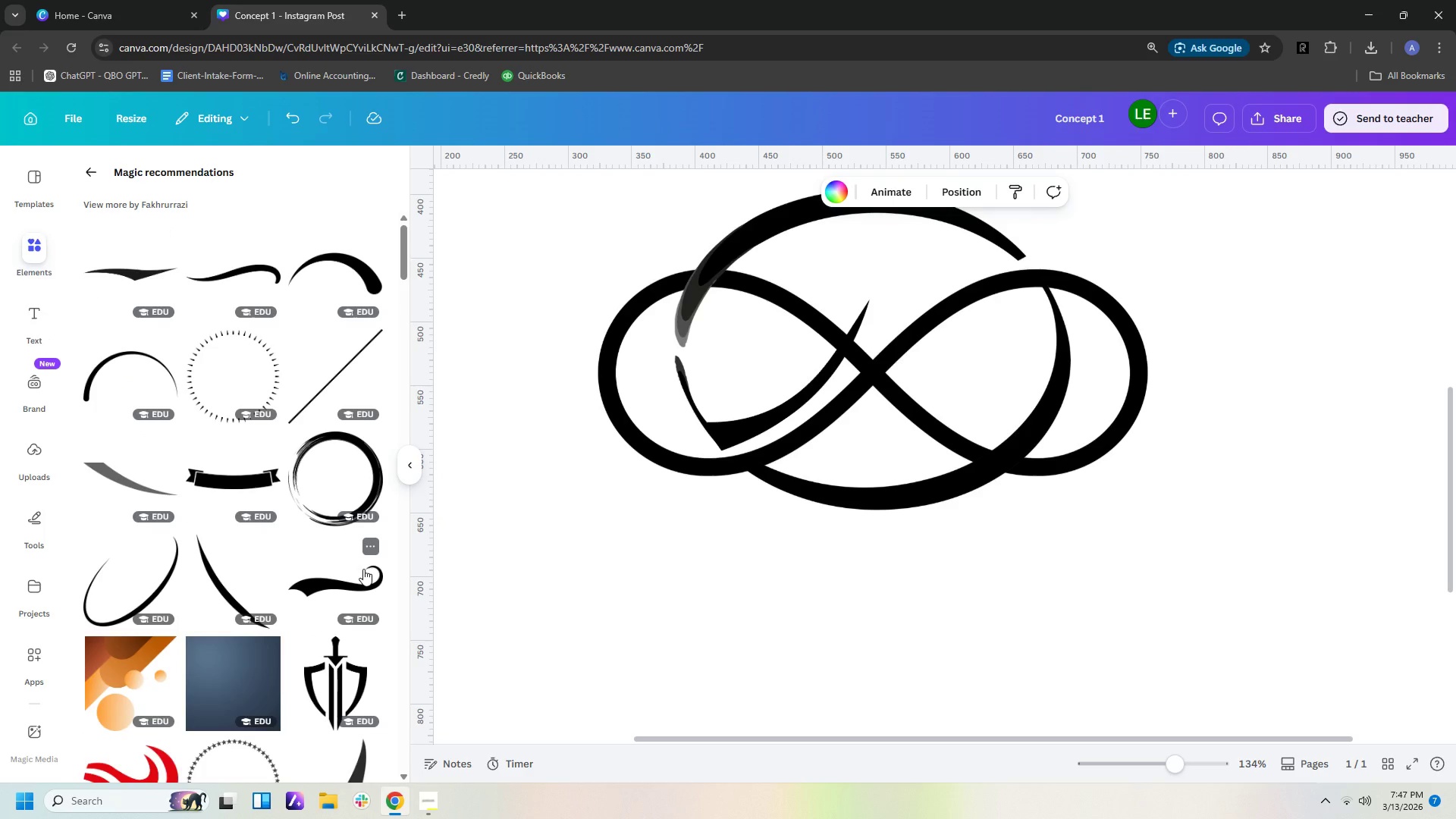 
wait(5.69)
 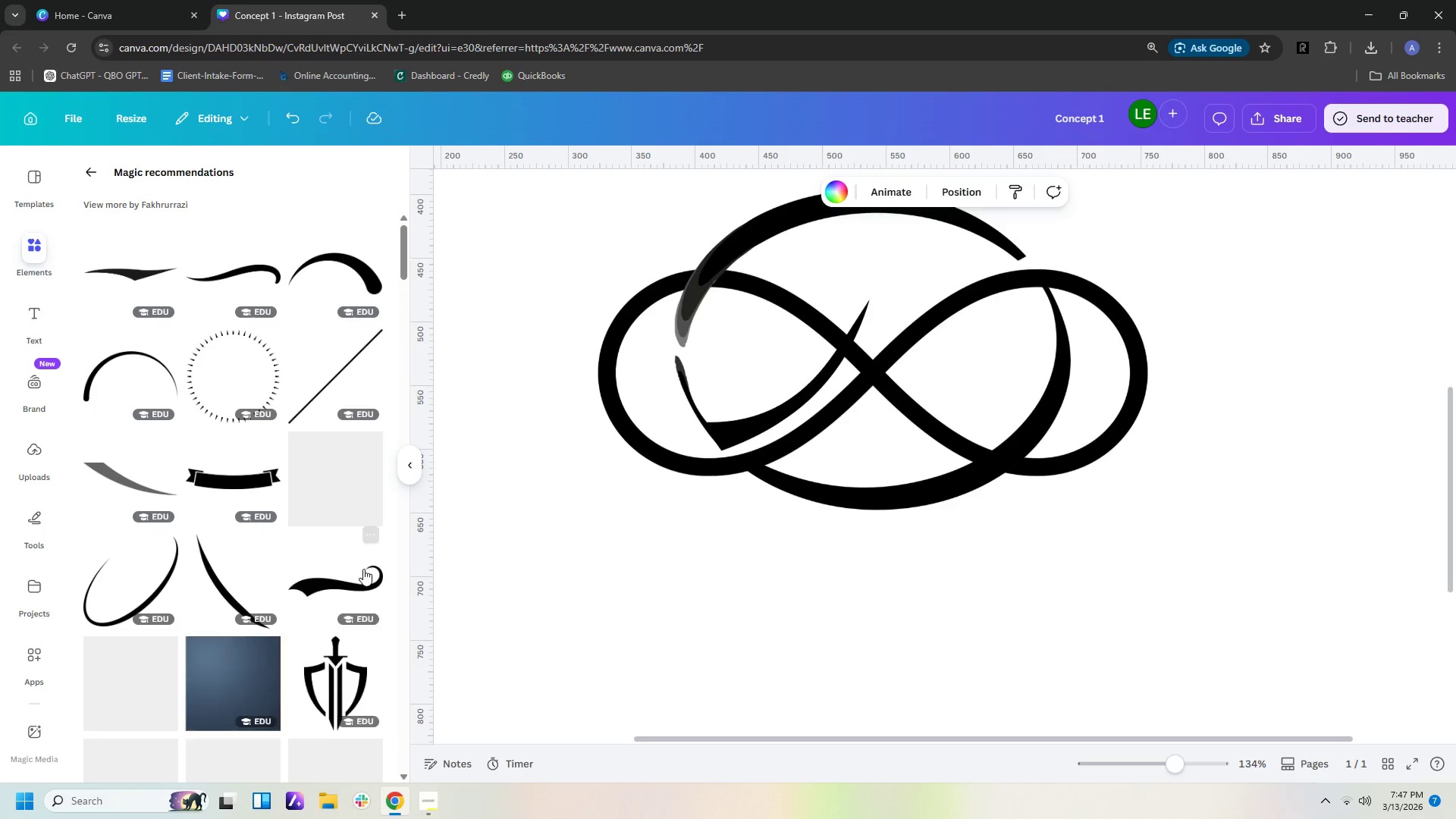 
scroll: coordinate [336, 504], scroll_direction: down, amount: 2.0
 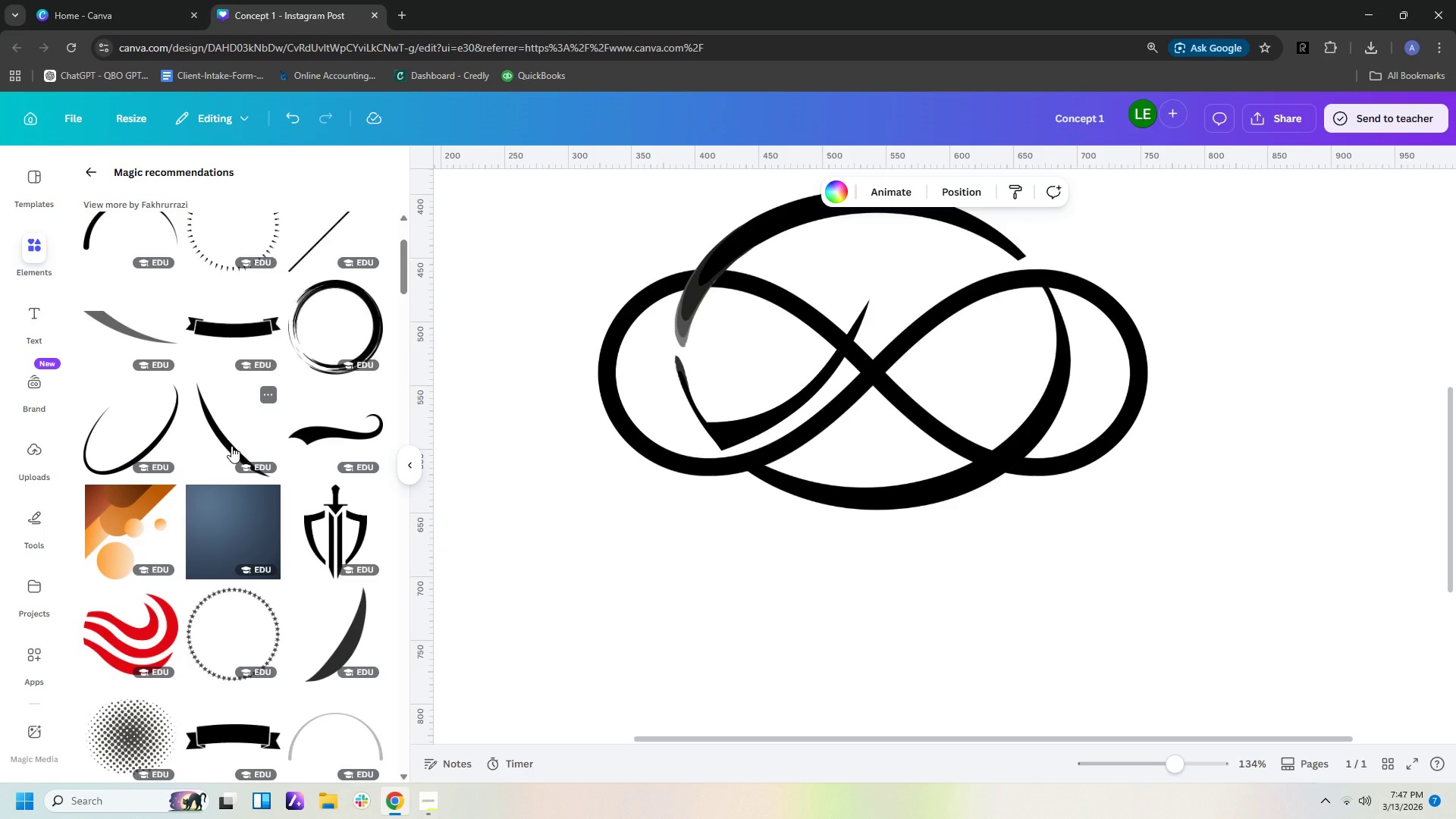 
left_click([231, 446])
 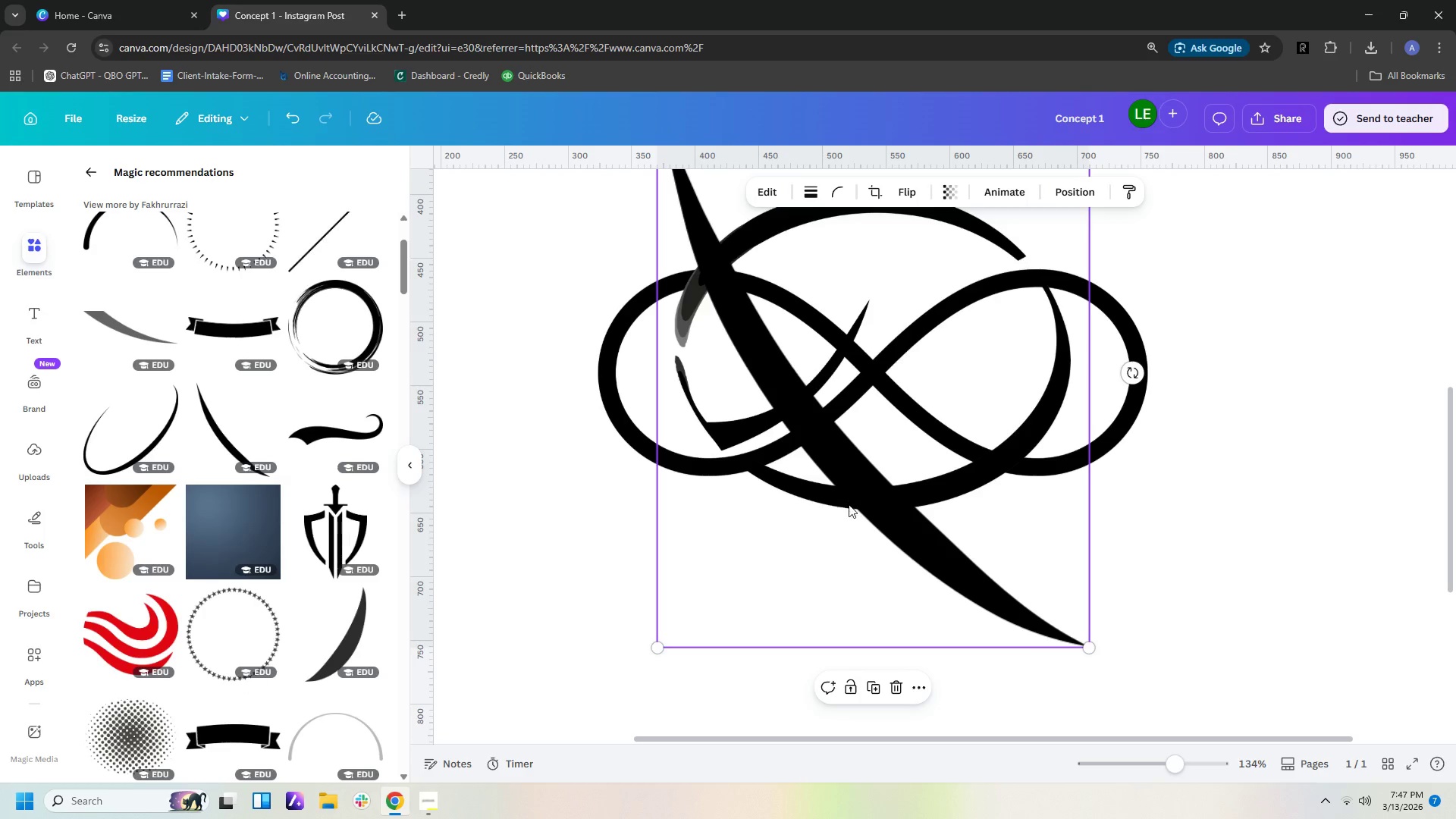 
left_click_drag(start_coordinate=[859, 488], to_coordinate=[899, 553])
 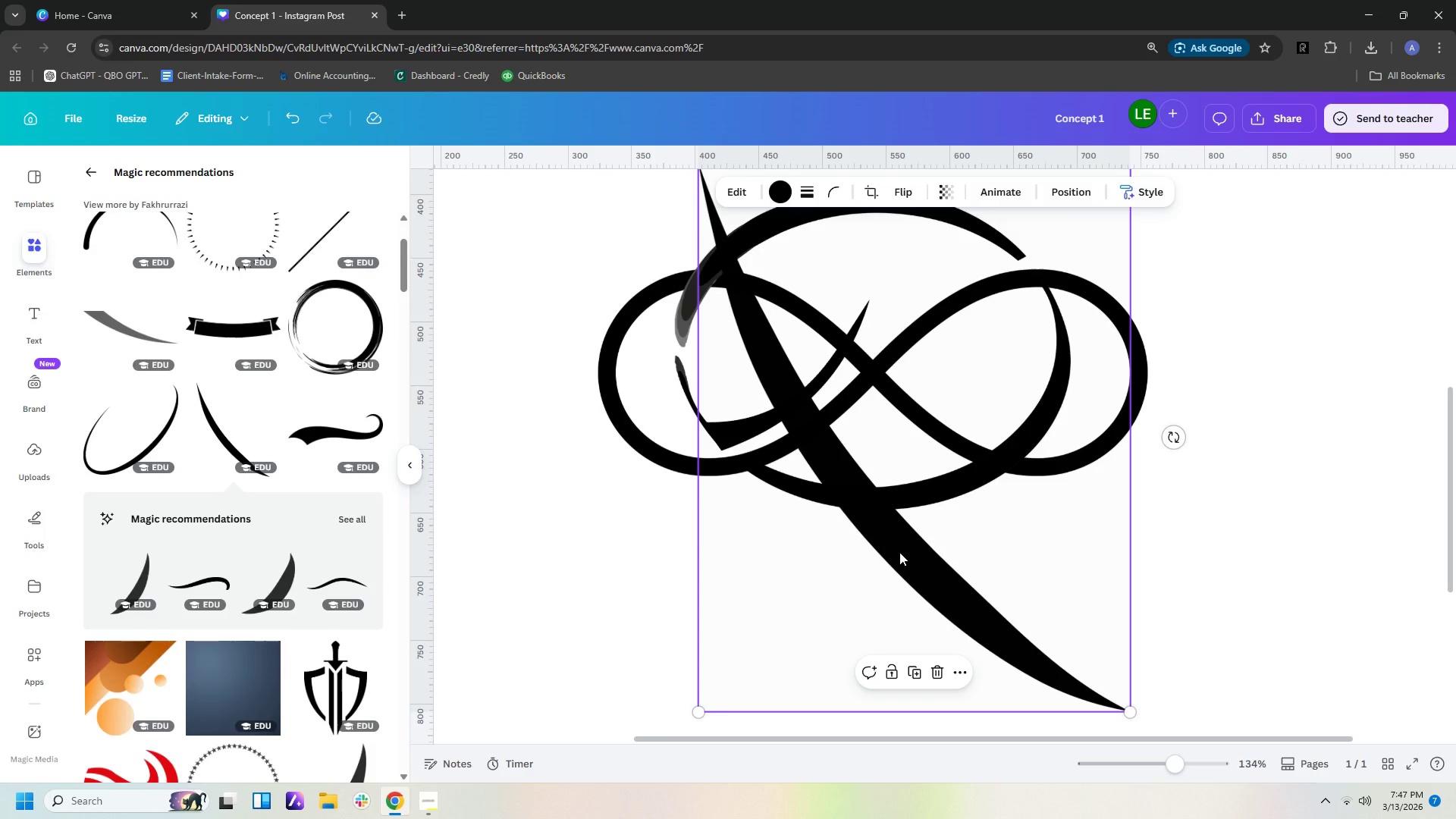 
key(Delete)
 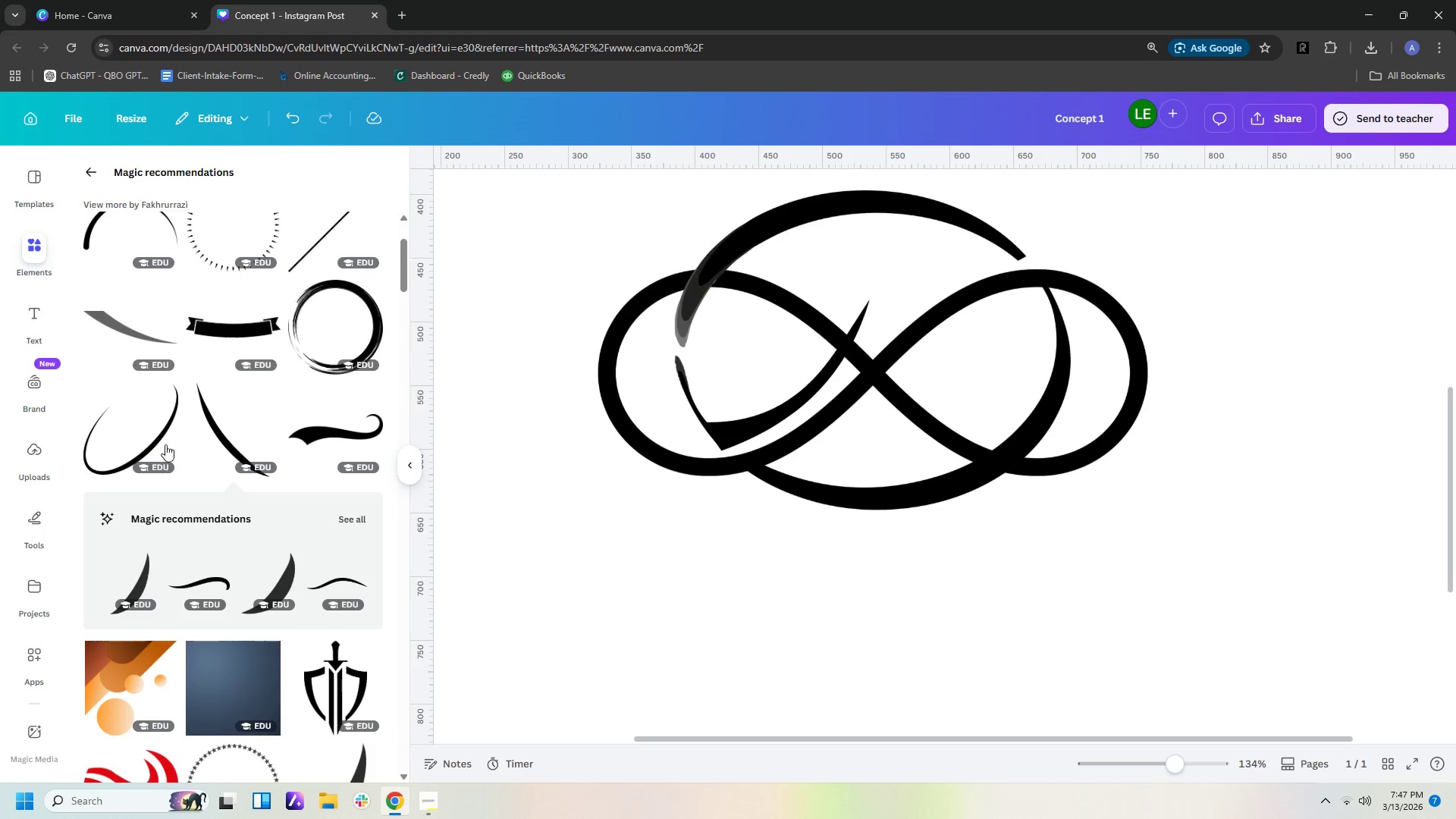 
scroll: coordinate [215, 403], scroll_direction: down, amount: 6.0
 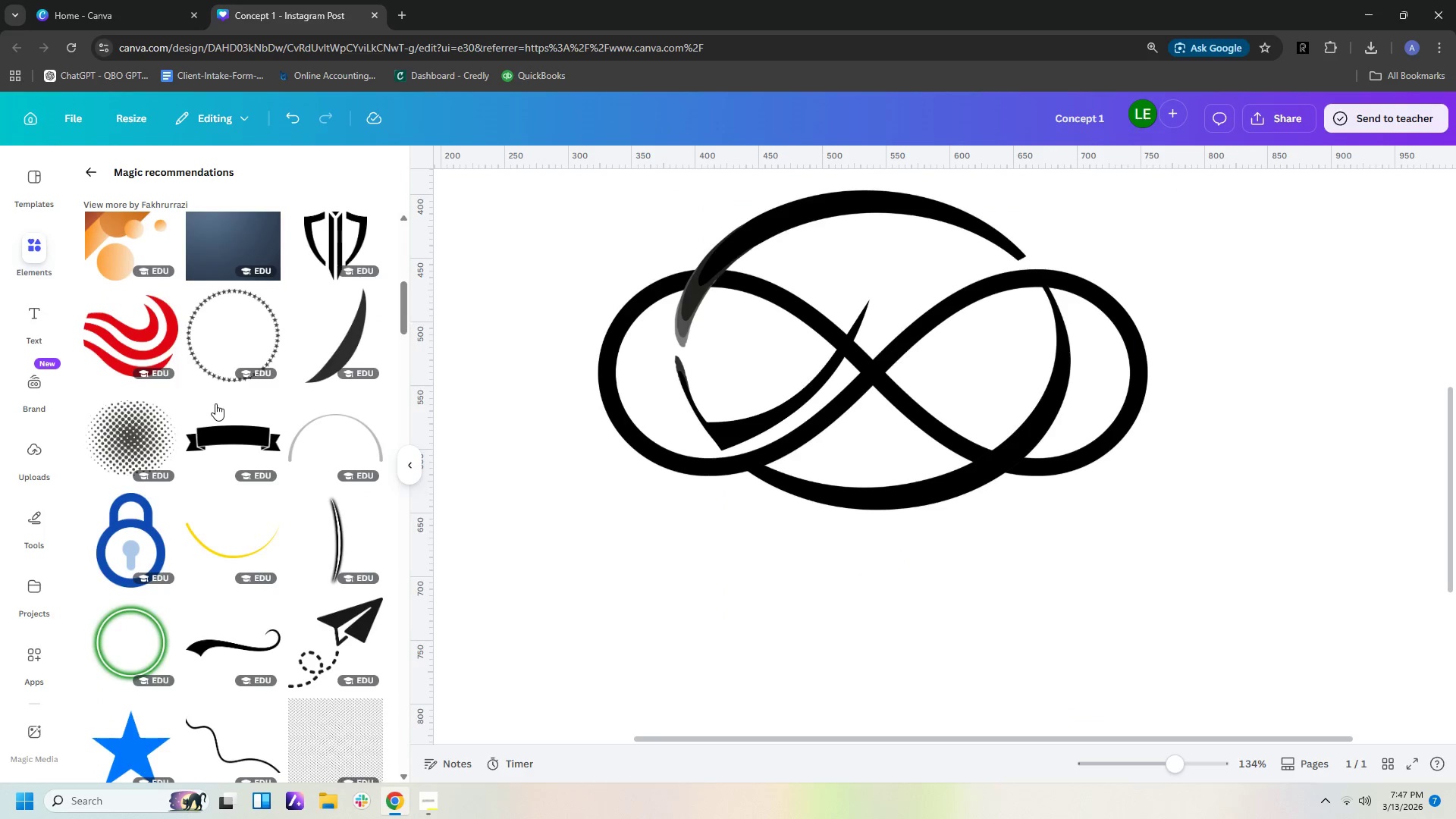 
scroll: coordinate [215, 403], scroll_direction: up, amount: 5.0
 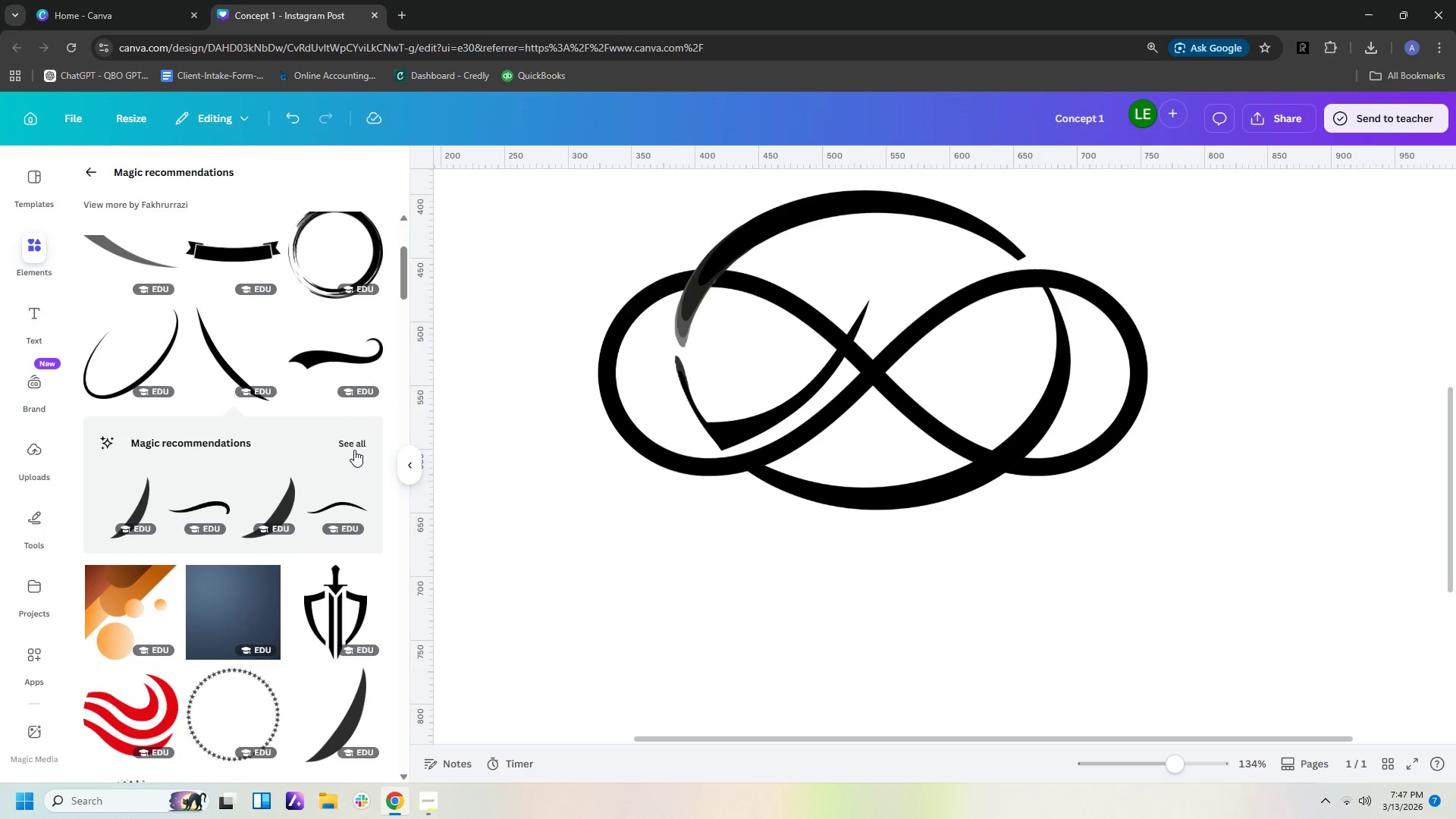 
left_click([356, 445])
 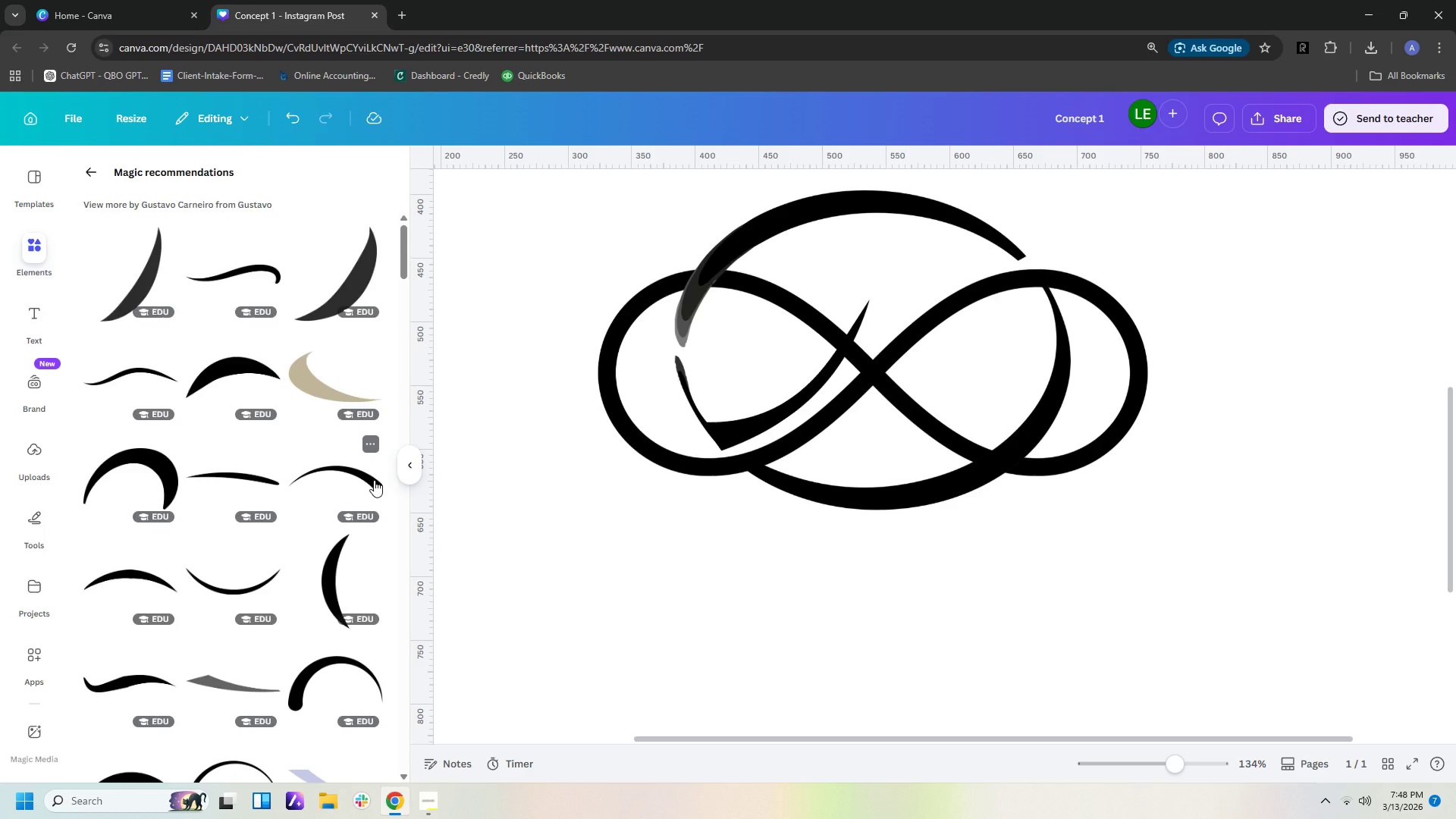 
wait(7.88)
 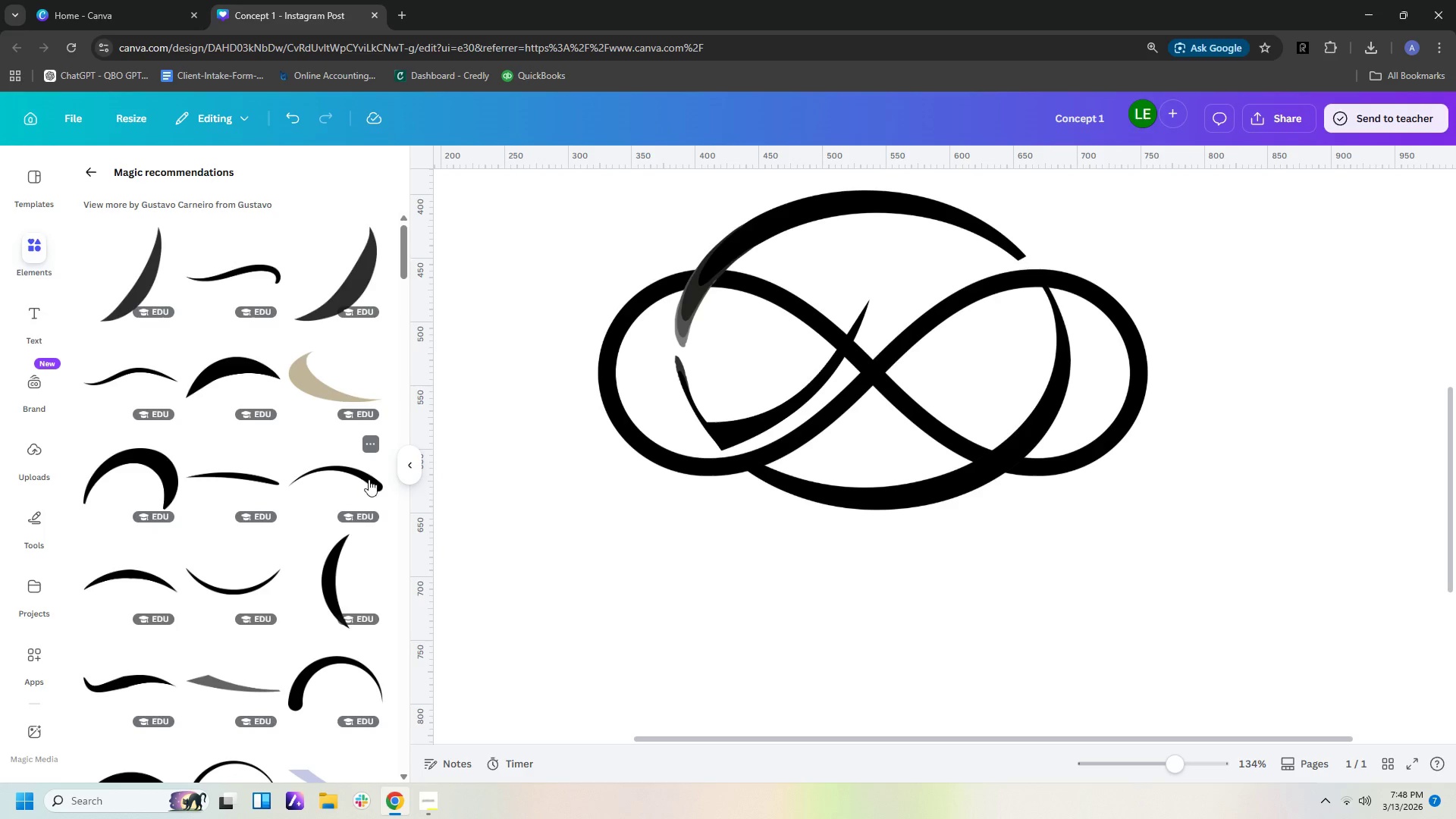 
left_click([374, 481])
 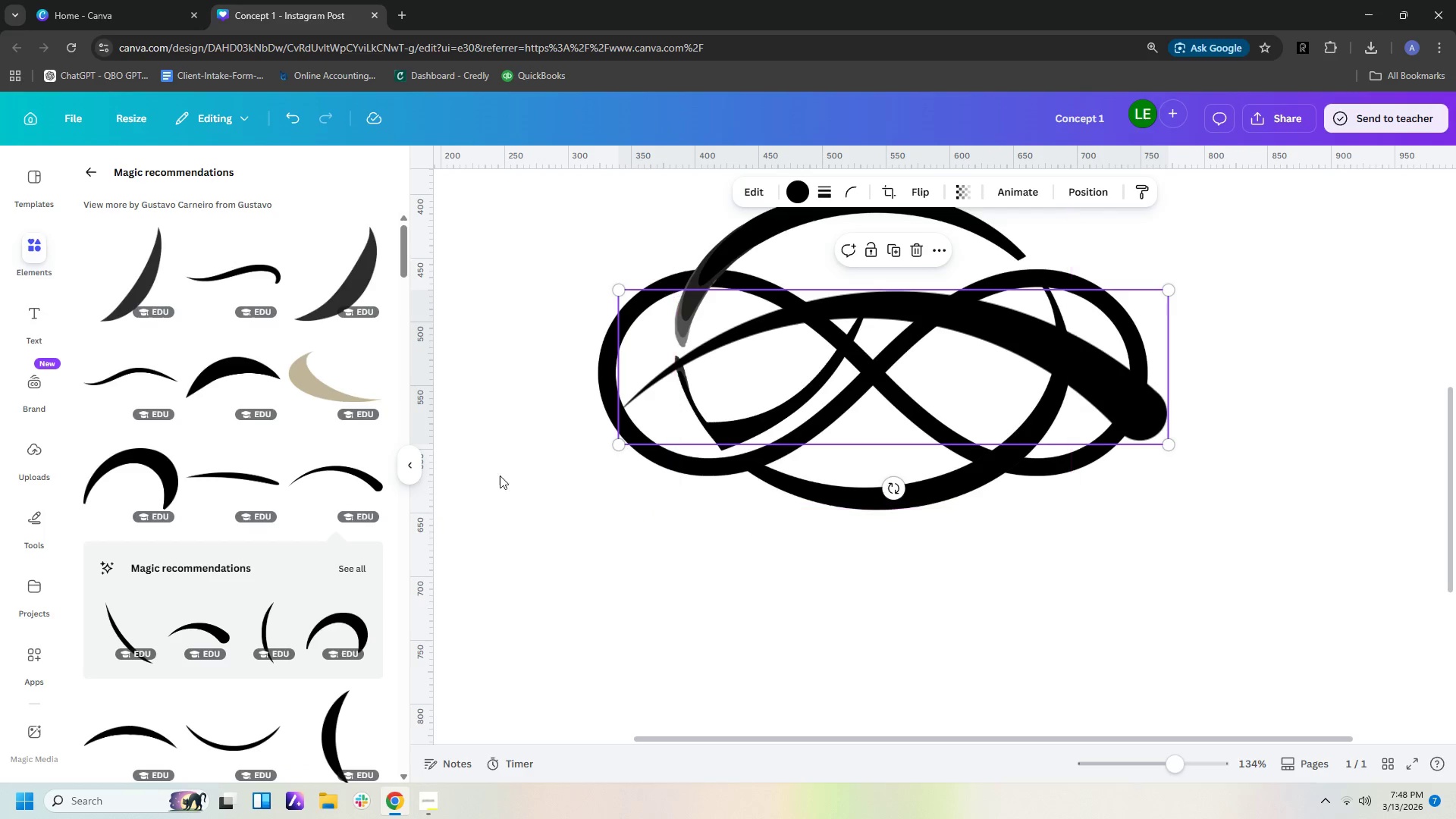 
scroll: coordinate [367, 551], scroll_direction: down, amount: 19.0
 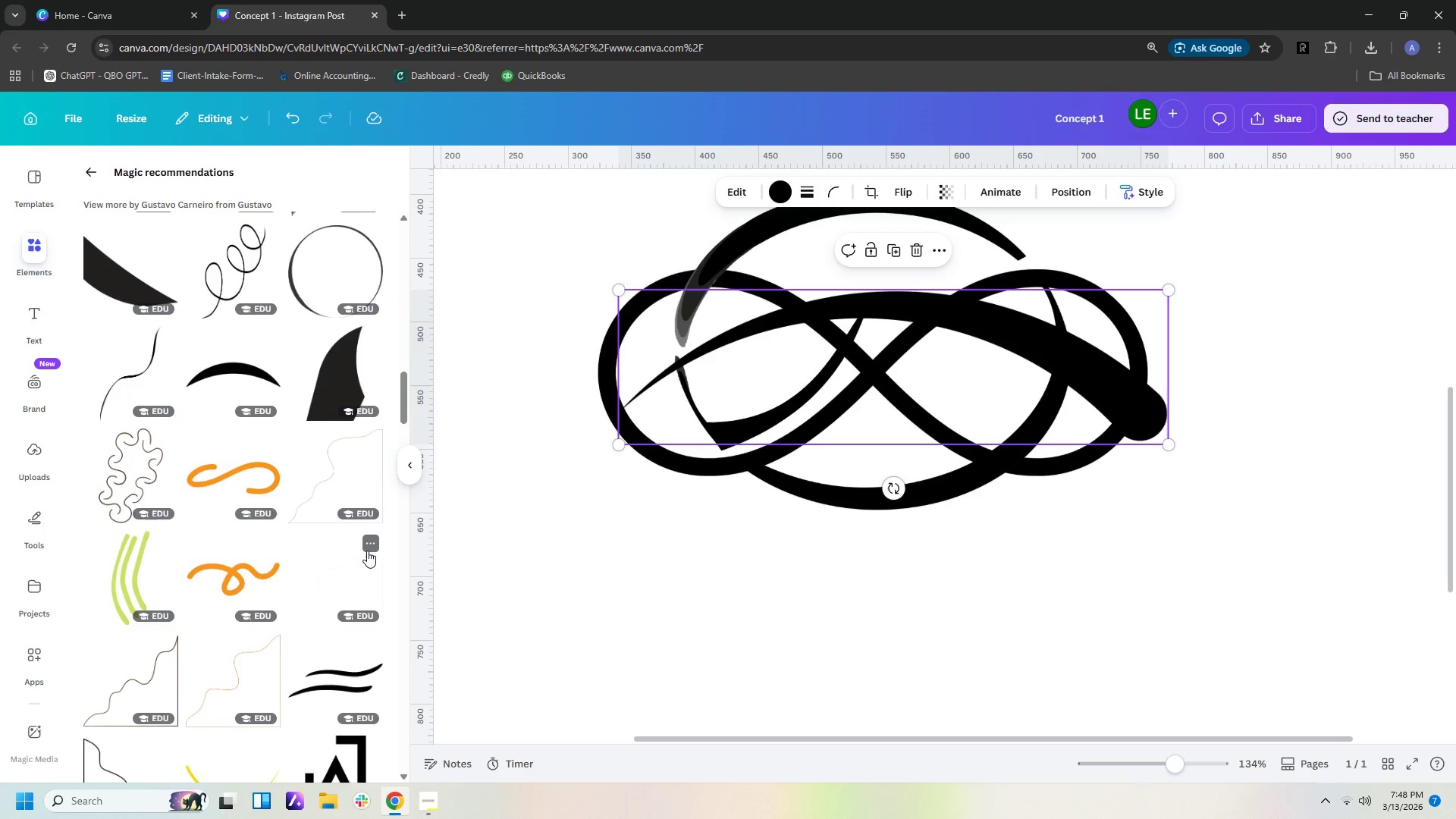 
scroll: coordinate [200, 488], scroll_direction: up, amount: 7.0
 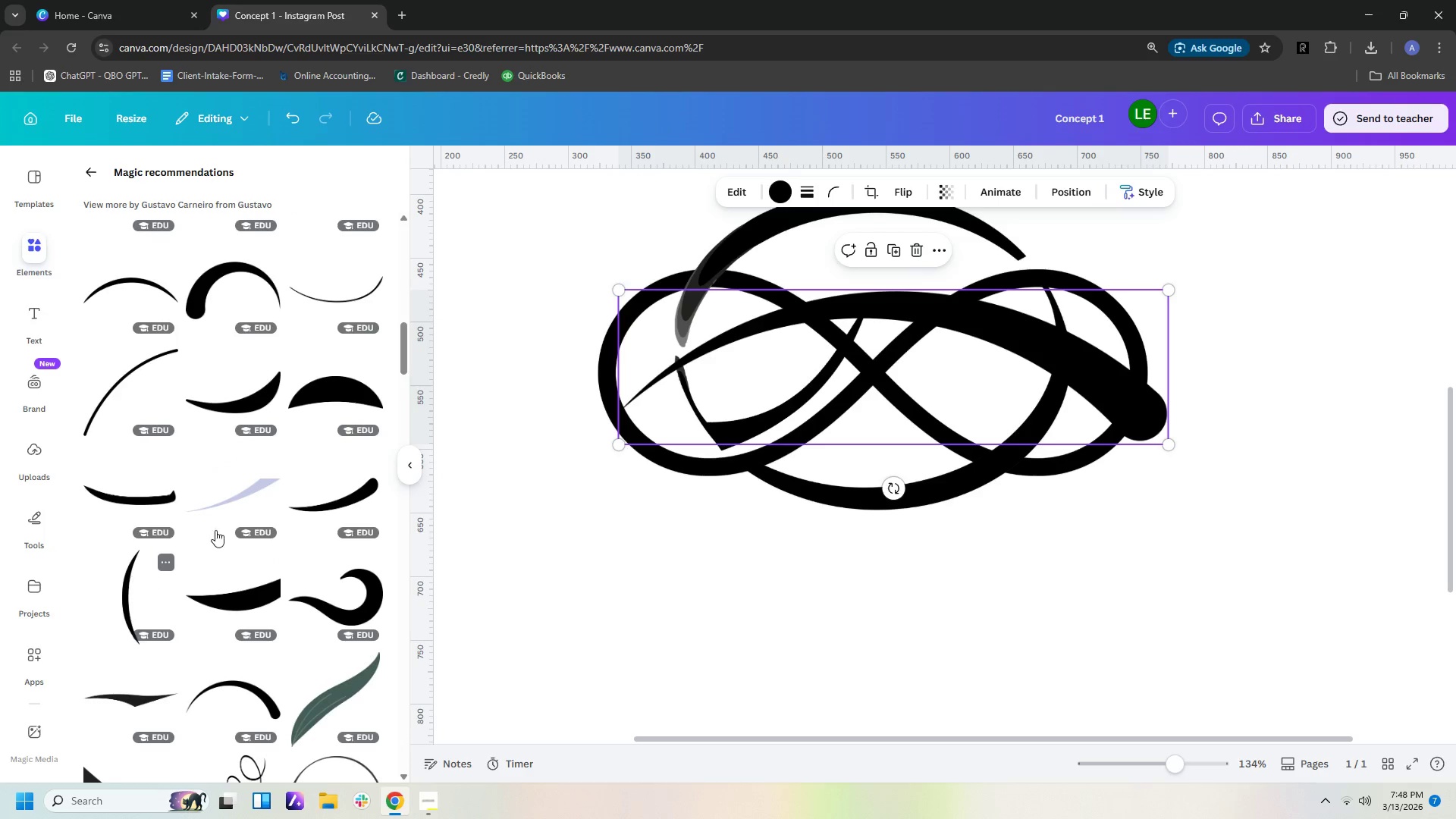 
wait(7.86)
 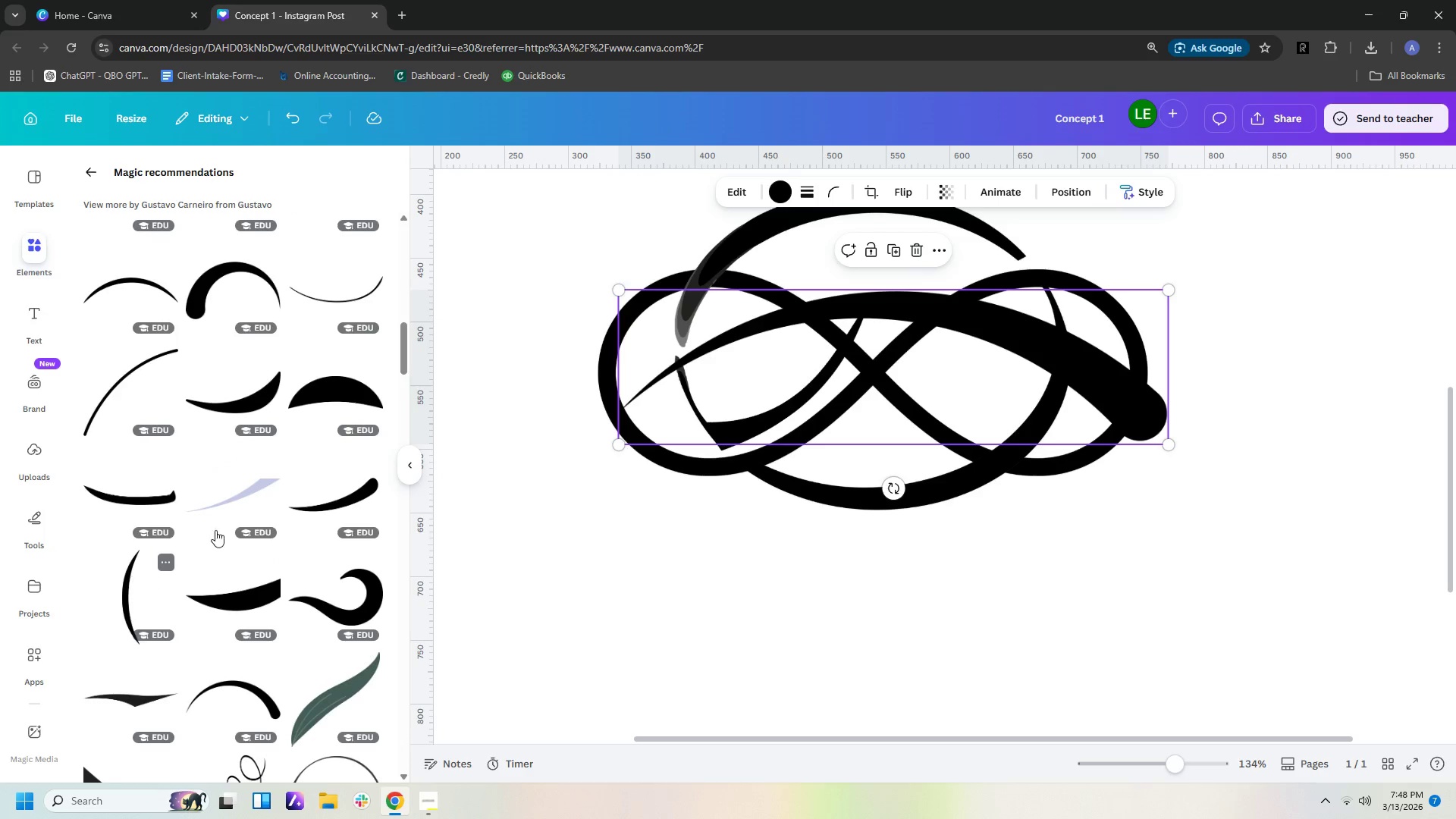 
left_click_drag(start_coordinate=[990, 318], to_coordinate=[958, 513])
 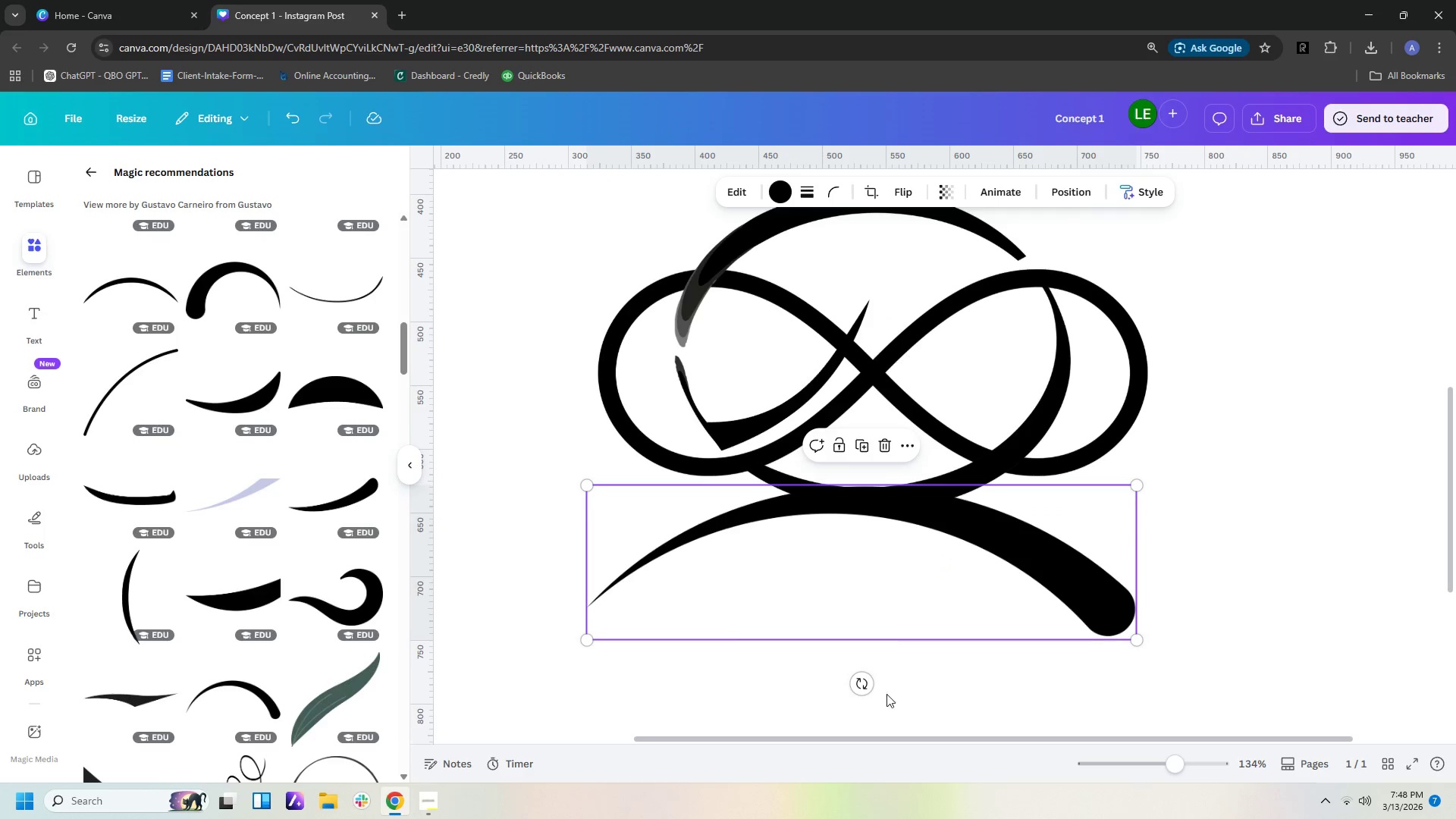 
left_click_drag(start_coordinate=[860, 678], to_coordinate=[740, 381])
 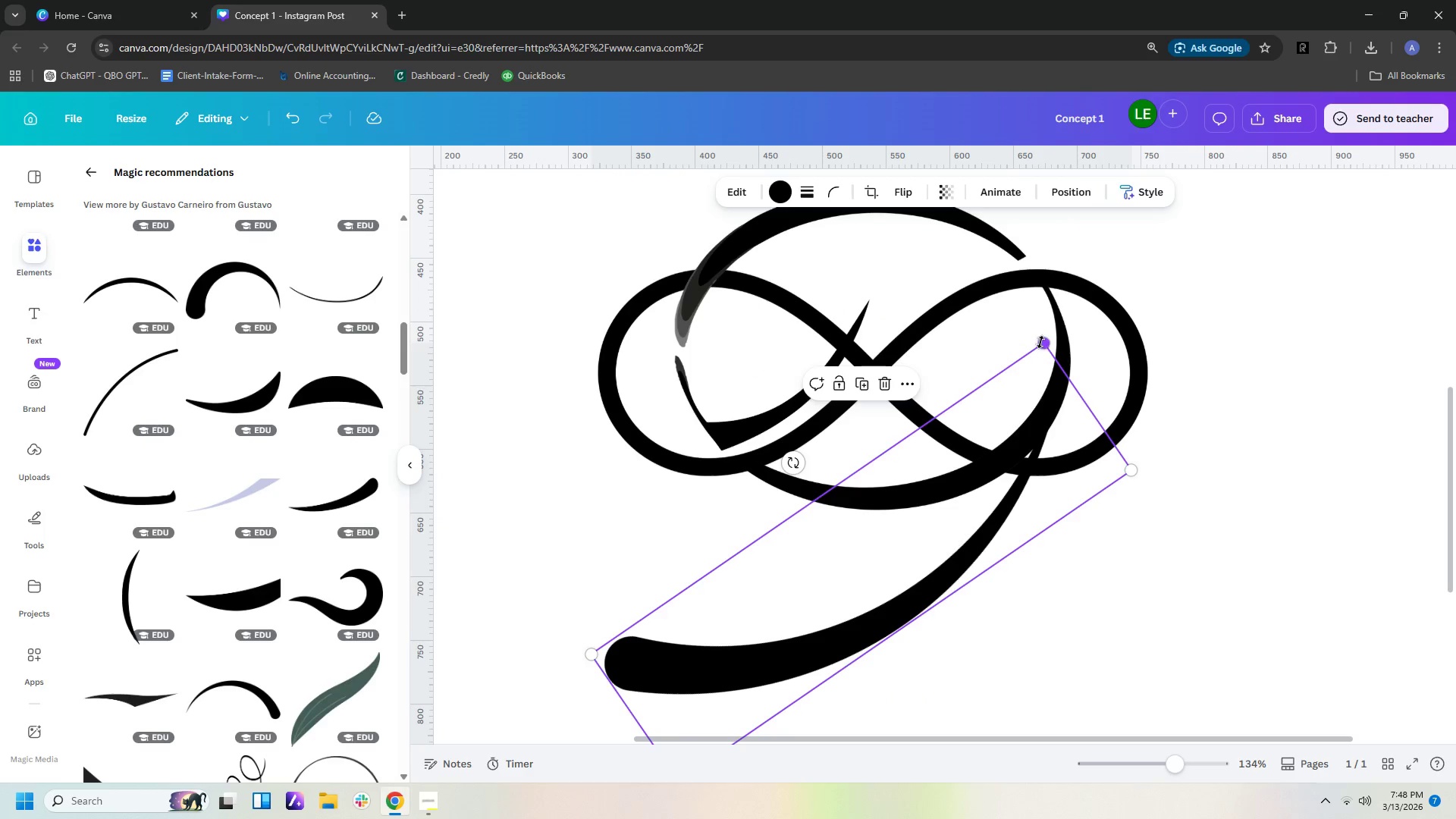 
left_click_drag(start_coordinate=[1040, 342], to_coordinate=[782, 587])
 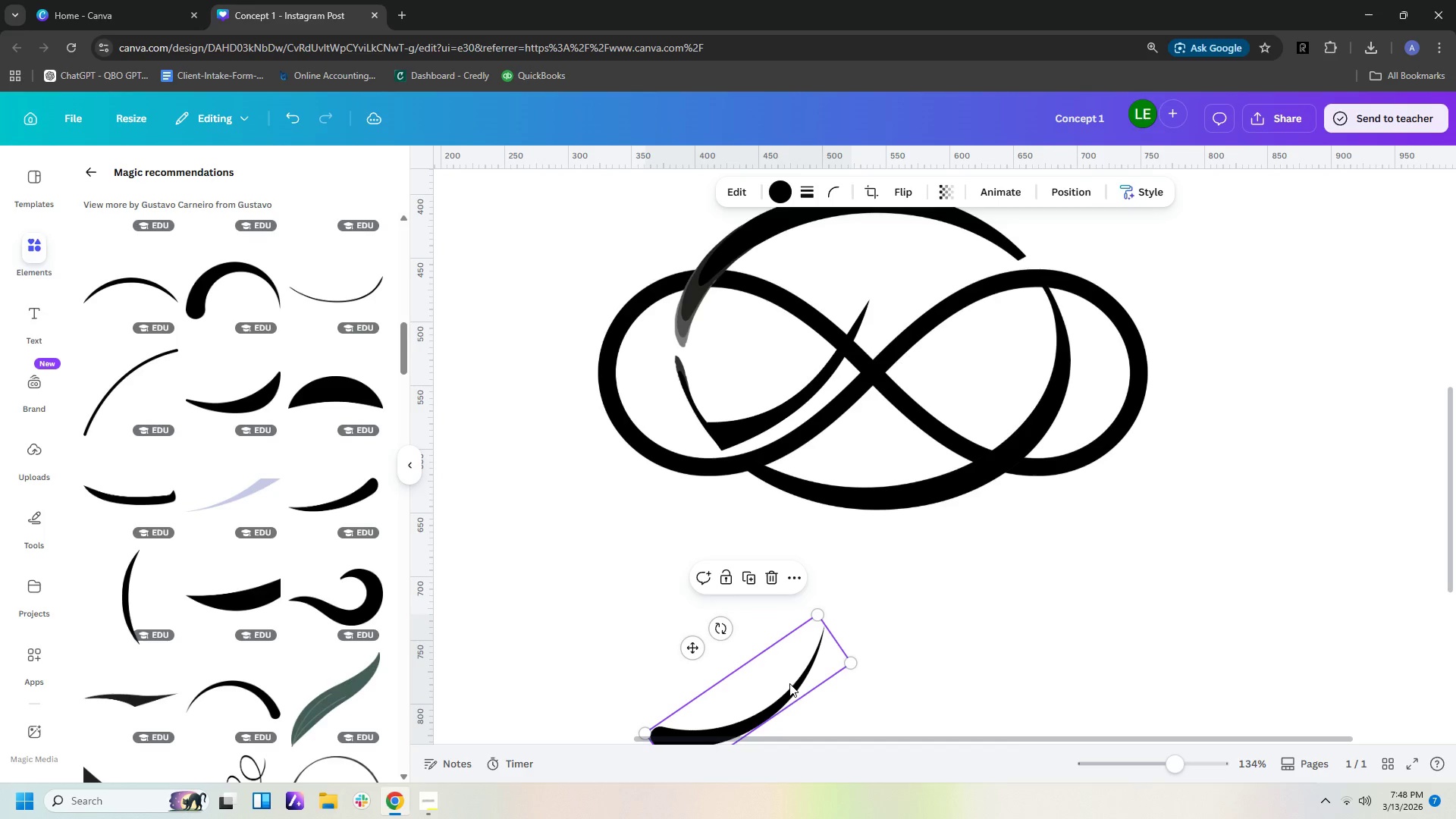 
left_click_drag(start_coordinate=[789, 686], to_coordinate=[836, 369])
 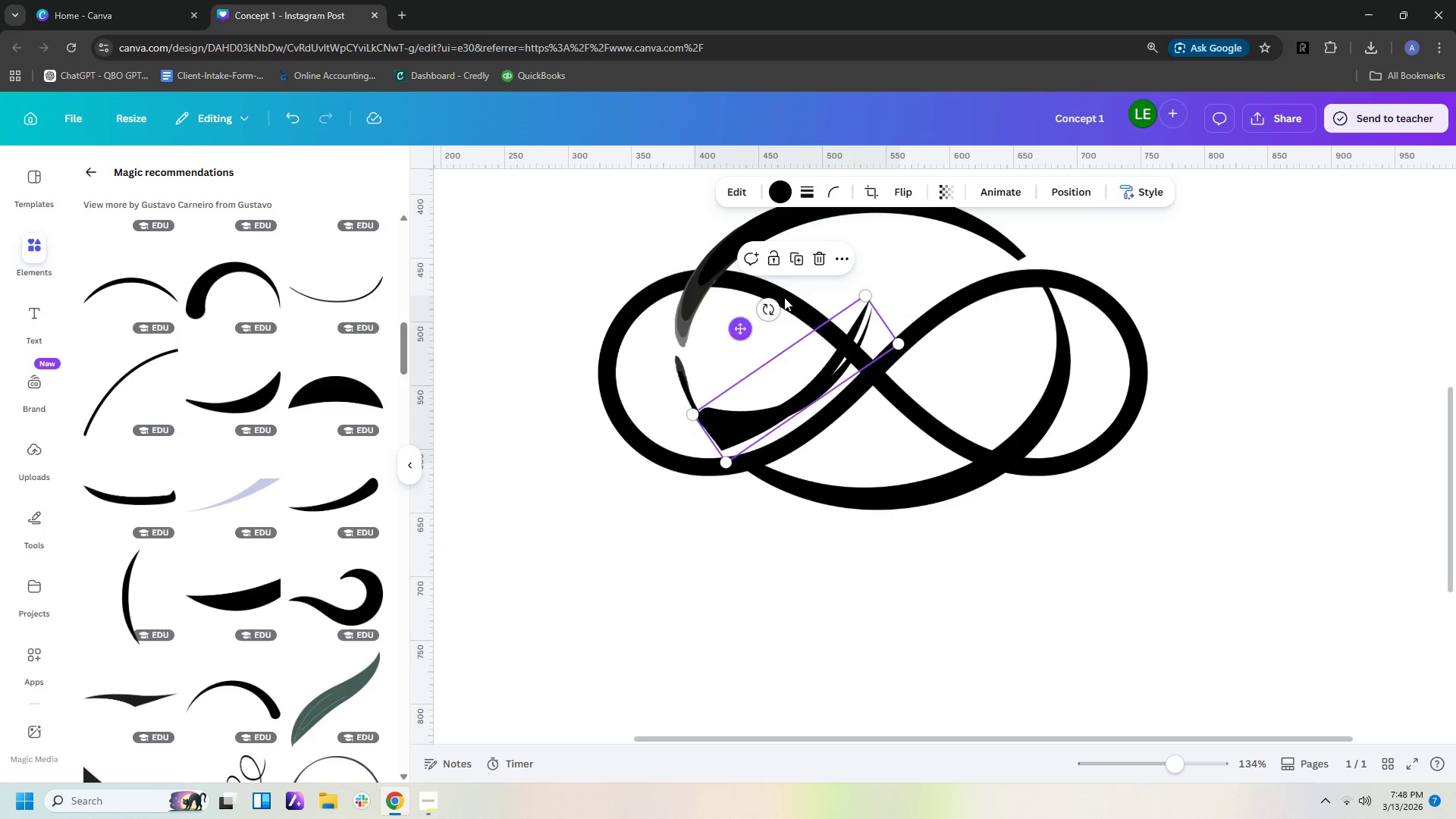 
left_click_drag(start_coordinate=[770, 311], to_coordinate=[757, 323])
 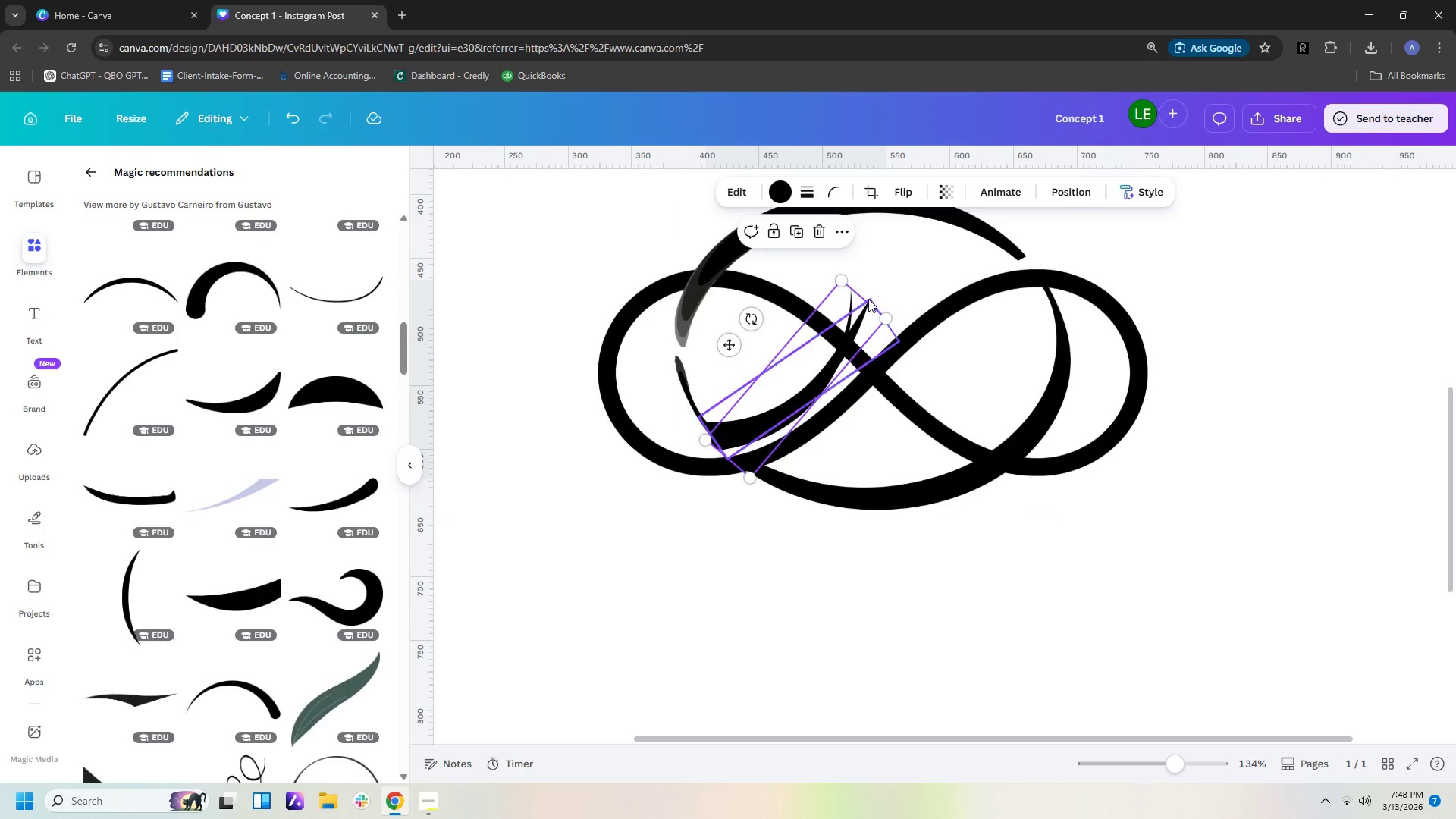 
wait(7.78)
 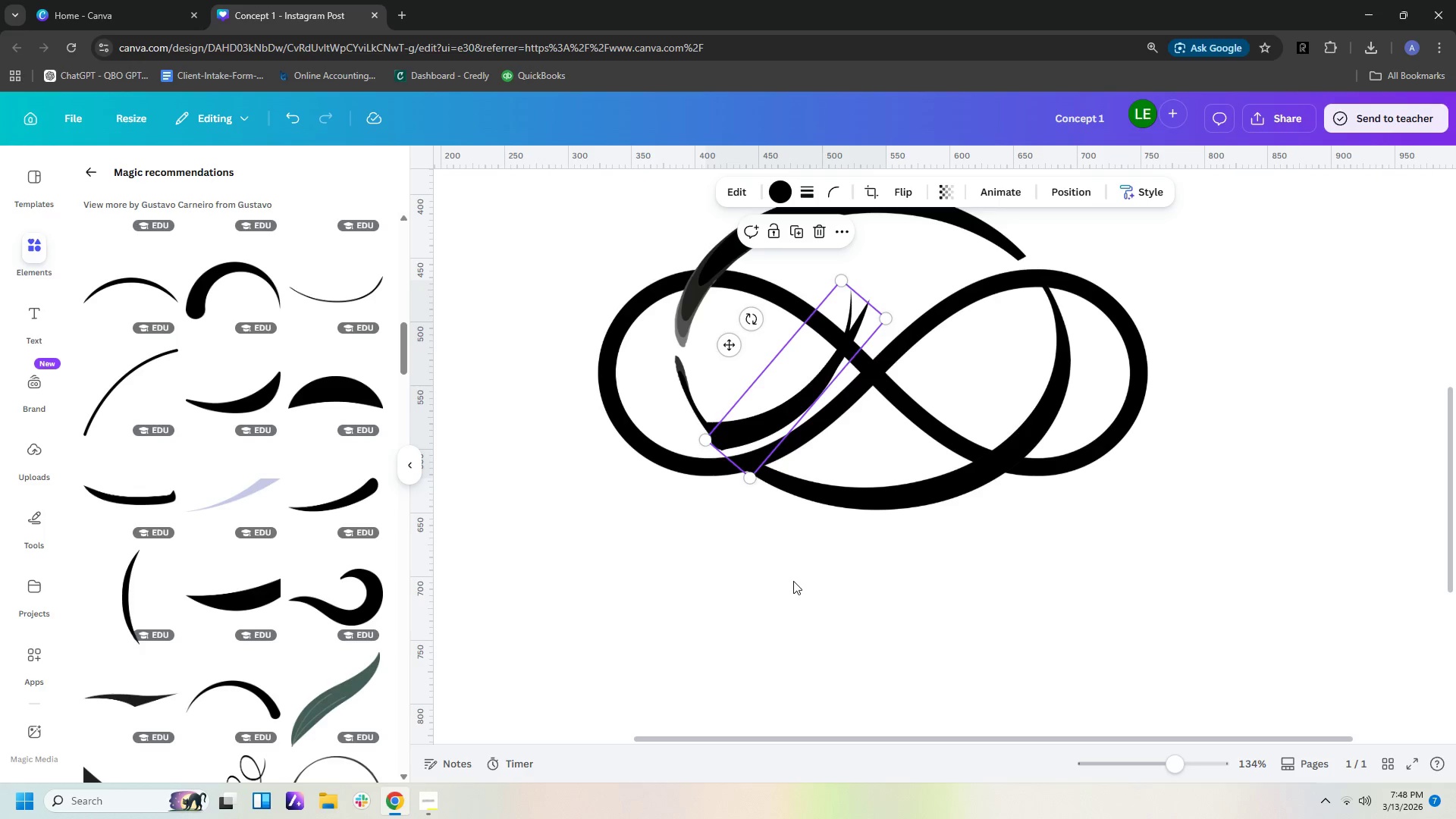 
left_click([868, 300])
 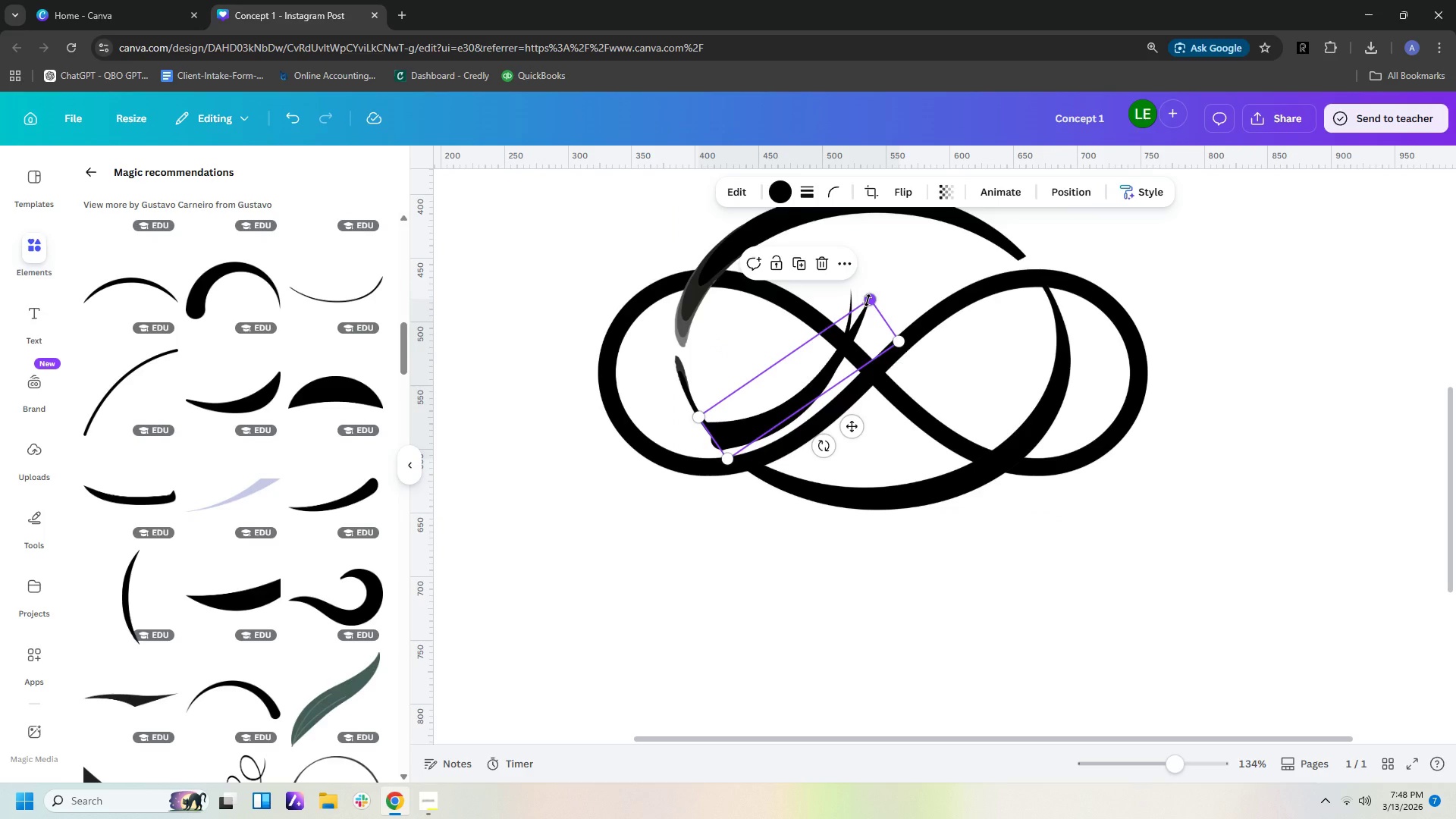 
key(Delete)
 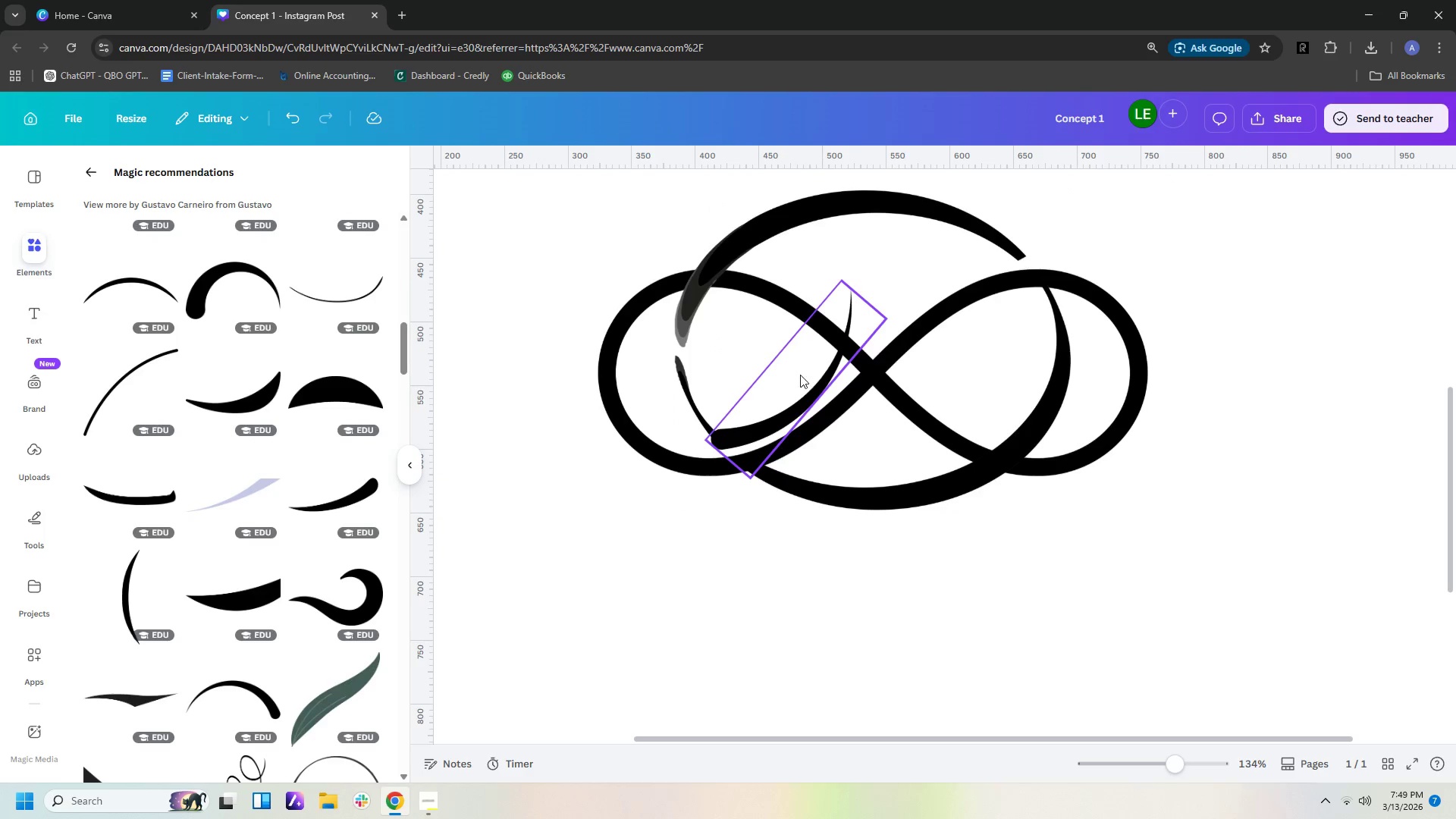 
left_click_drag(start_coordinate=[804, 377], to_coordinate=[809, 373])
 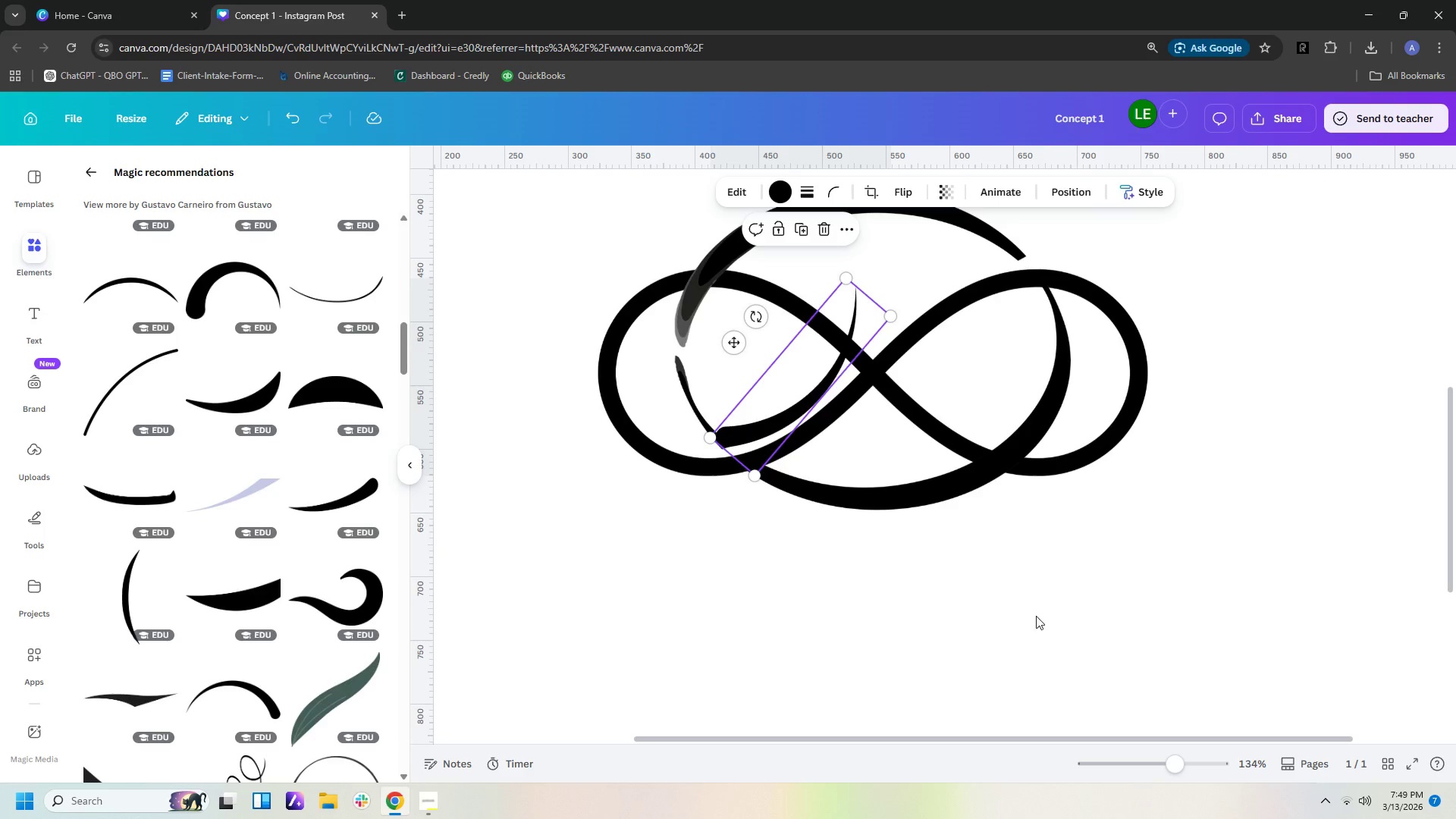 
left_click([1027, 637])
 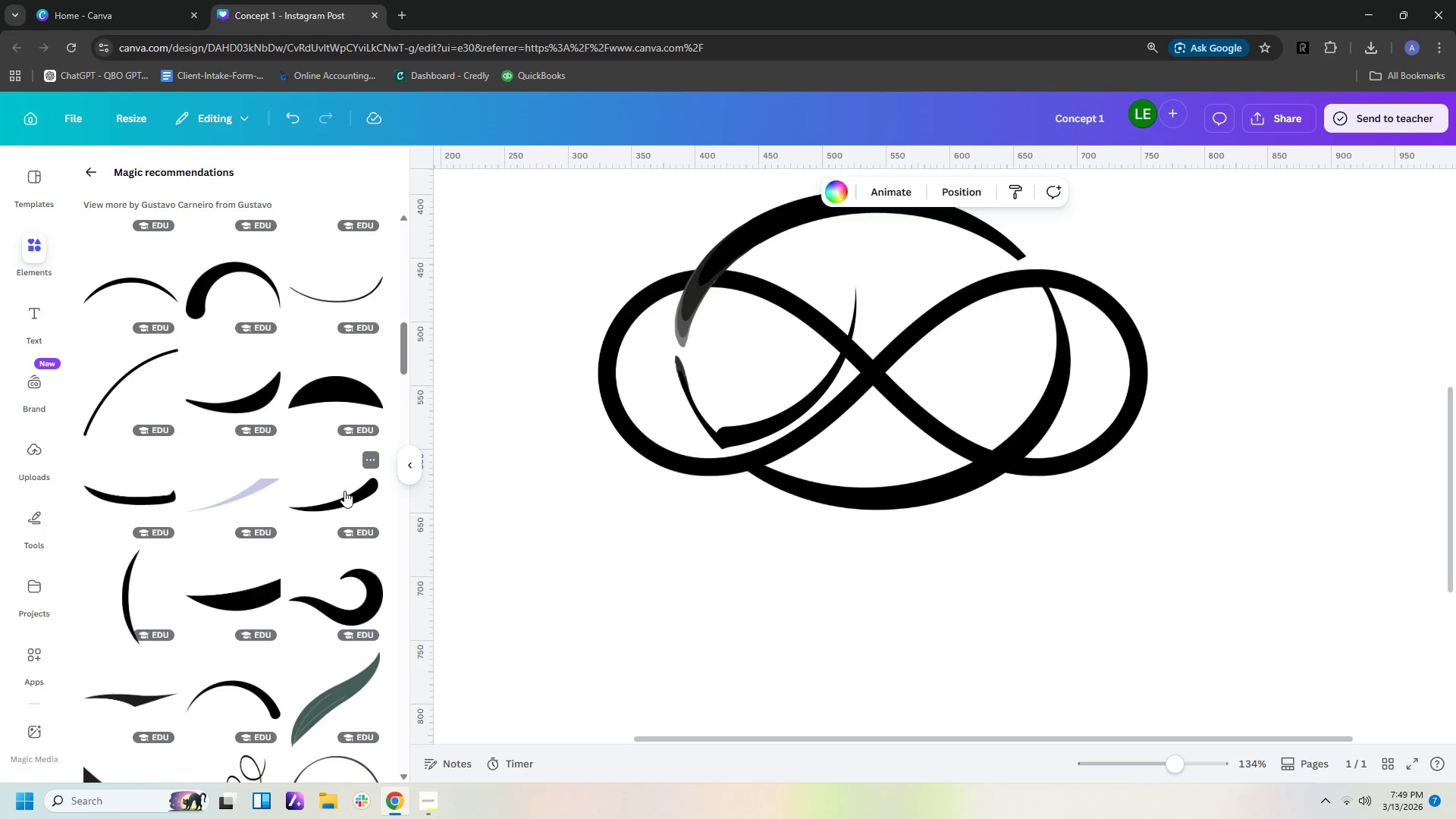 
wait(12.28)
 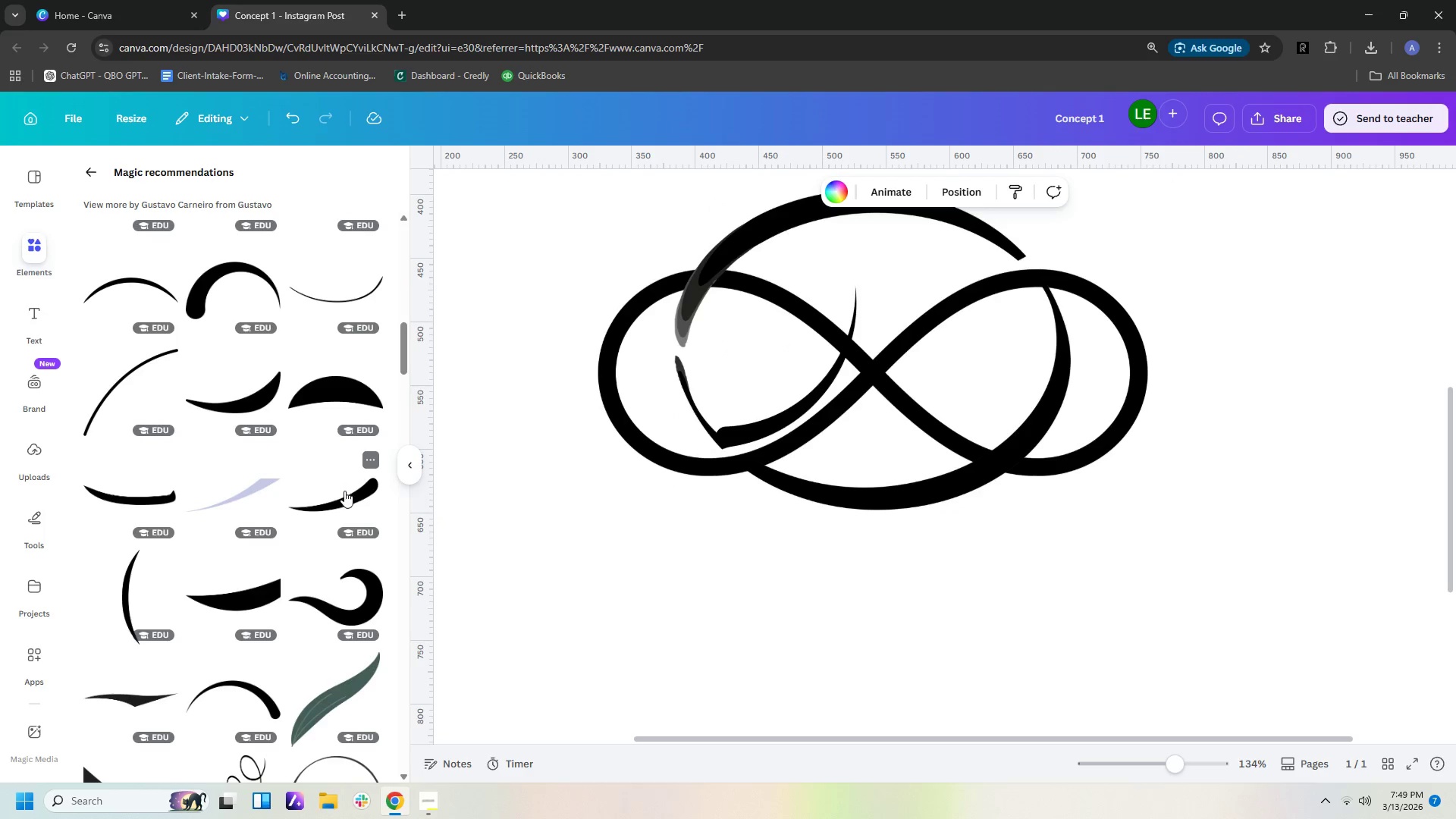 
left_click([108, 497])
 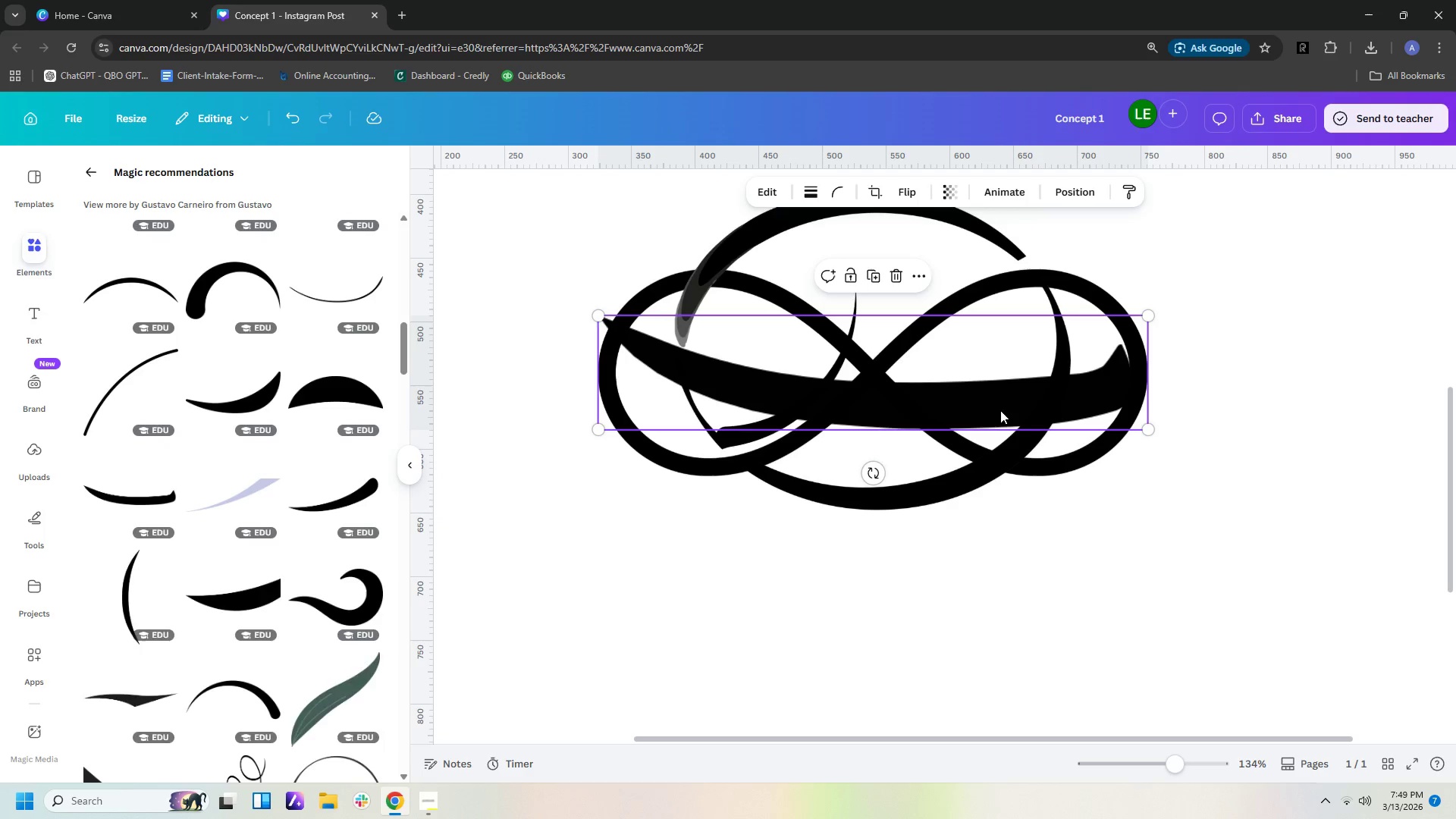 
left_click_drag(start_coordinate=[1003, 410], to_coordinate=[986, 510])
 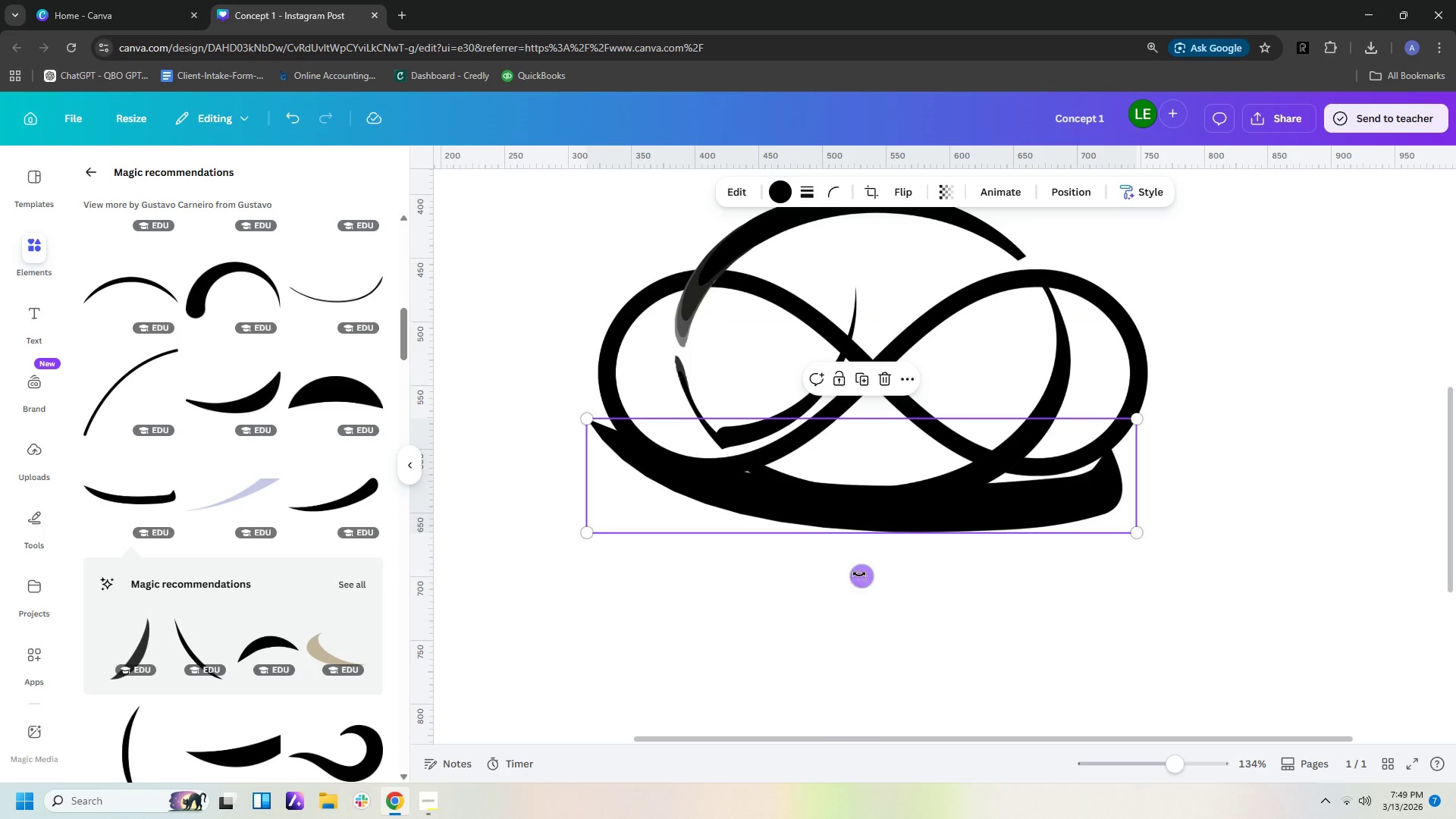 
left_click_drag(start_coordinate=[859, 576], to_coordinate=[758, 555])
 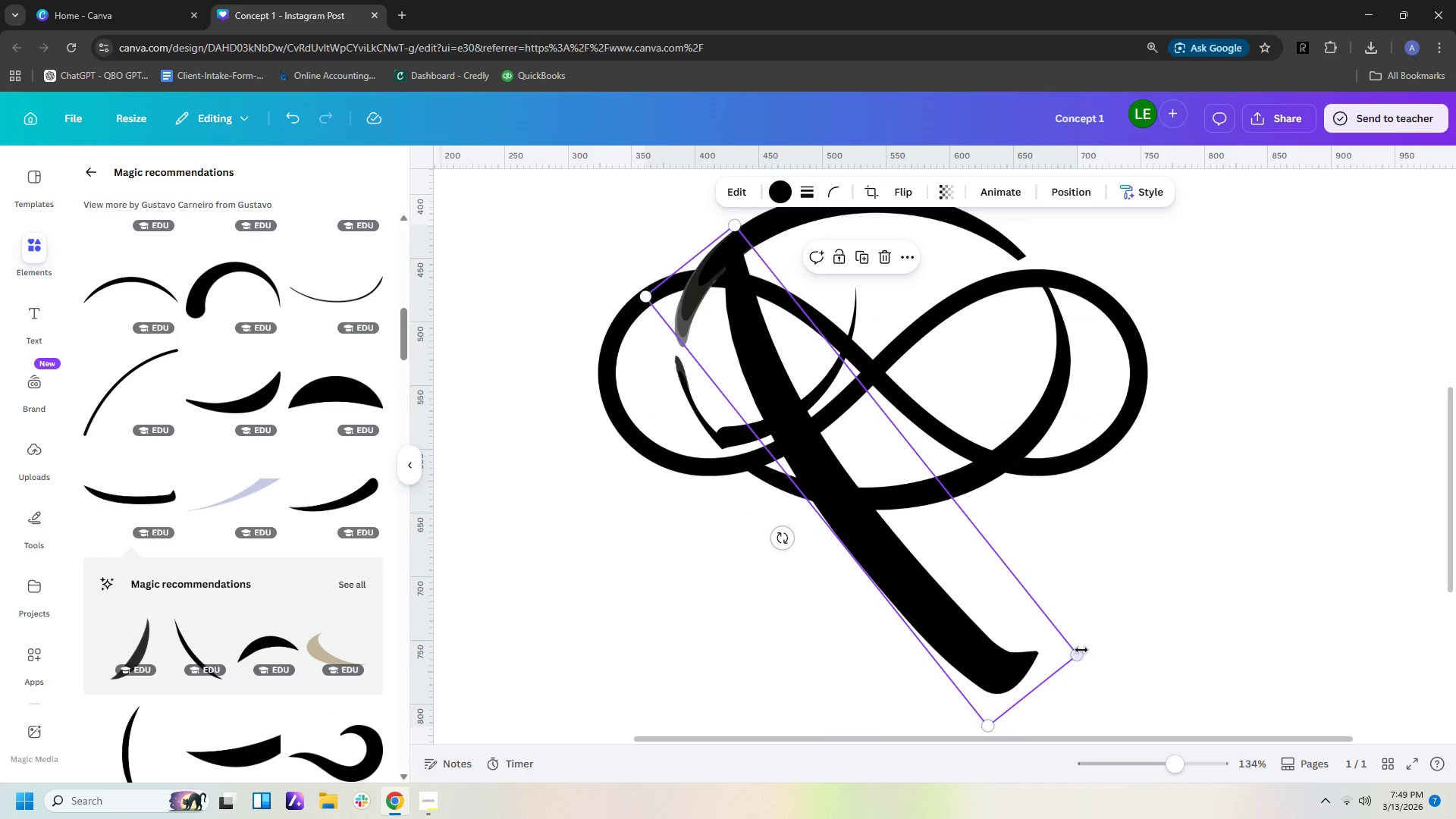 
left_click_drag(start_coordinate=[1077, 650], to_coordinate=[701, 431])
 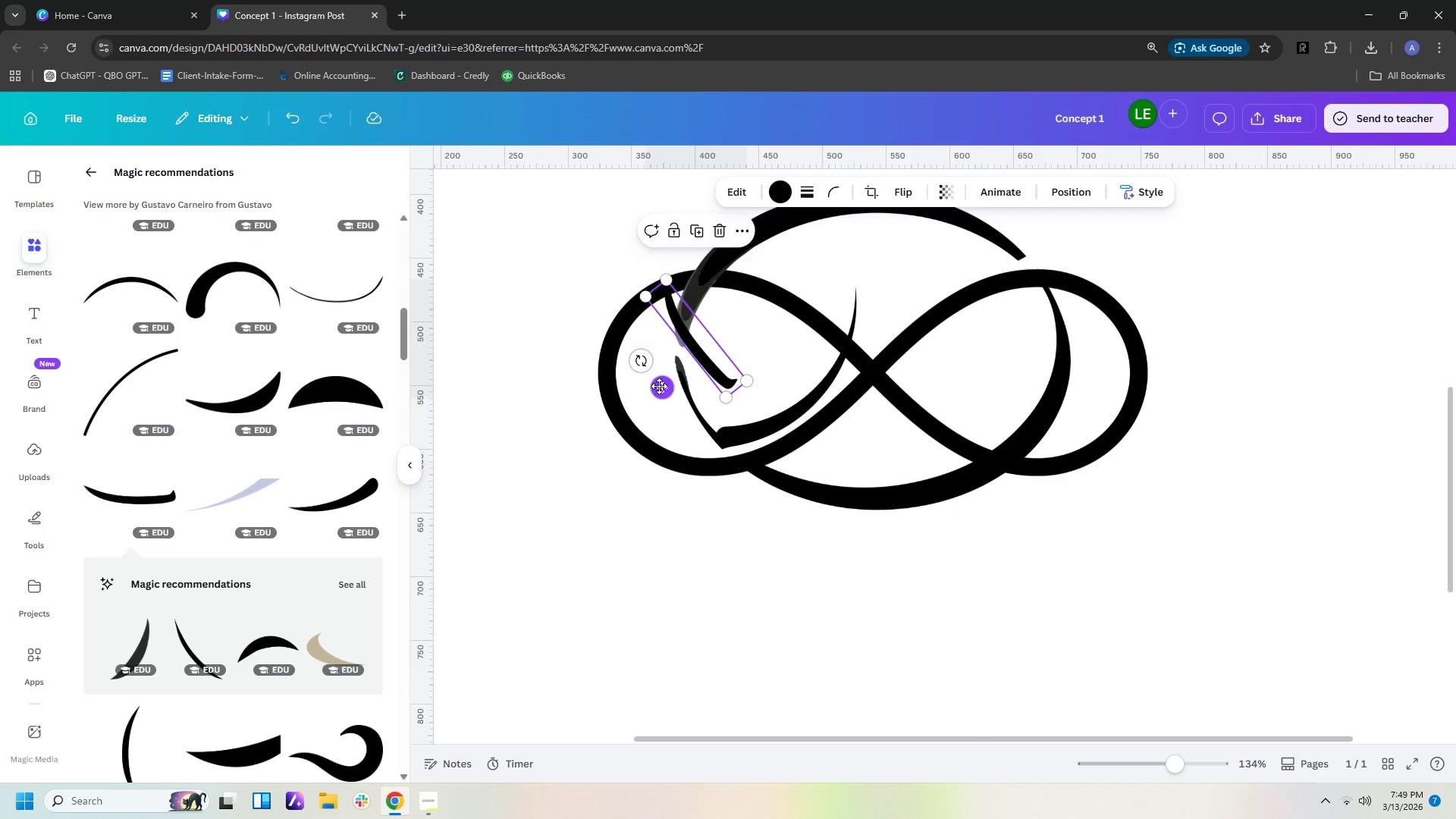 
left_click_drag(start_coordinate=[641, 363], to_coordinate=[661, 338])
 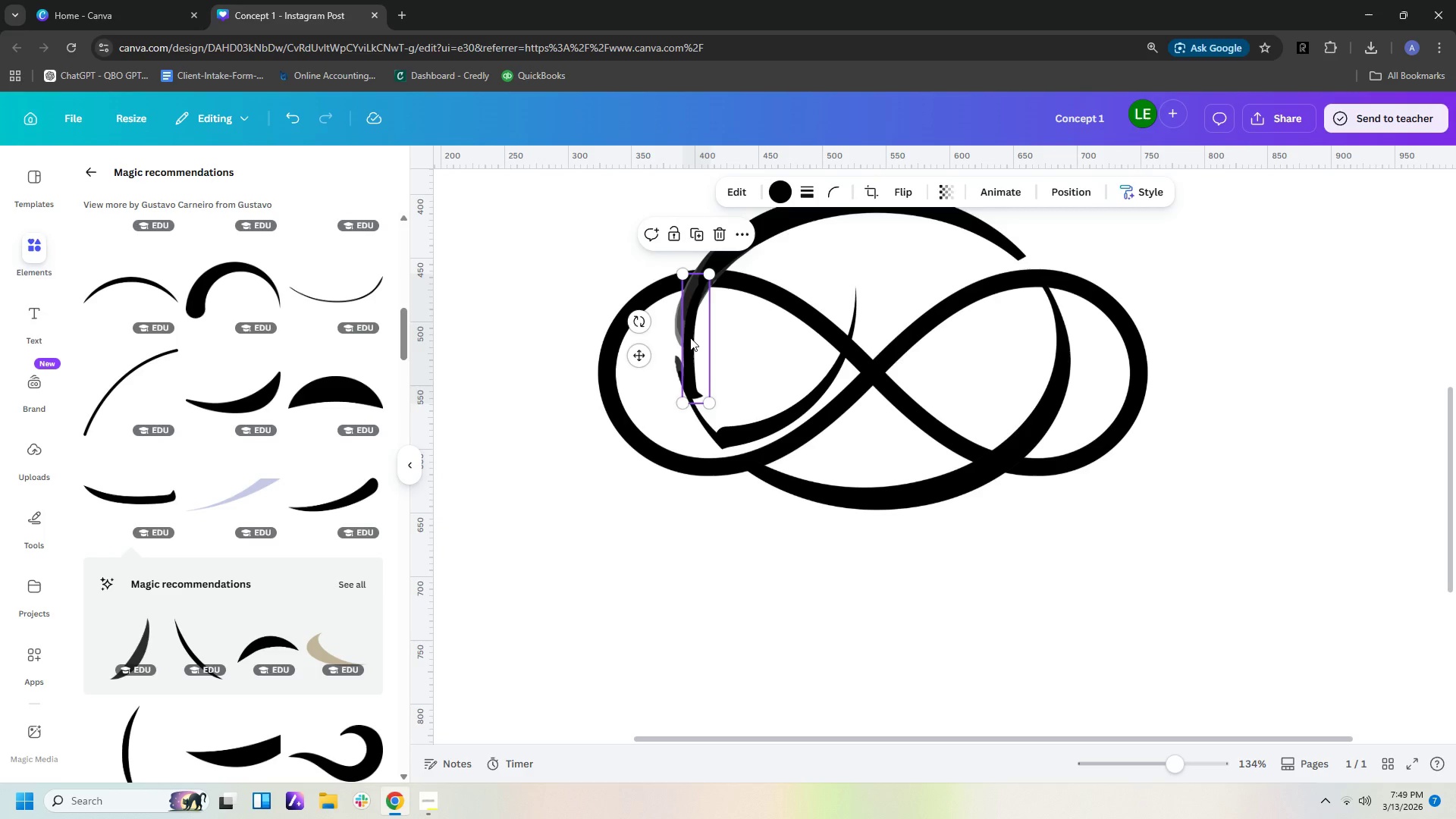 
key(Delete)
 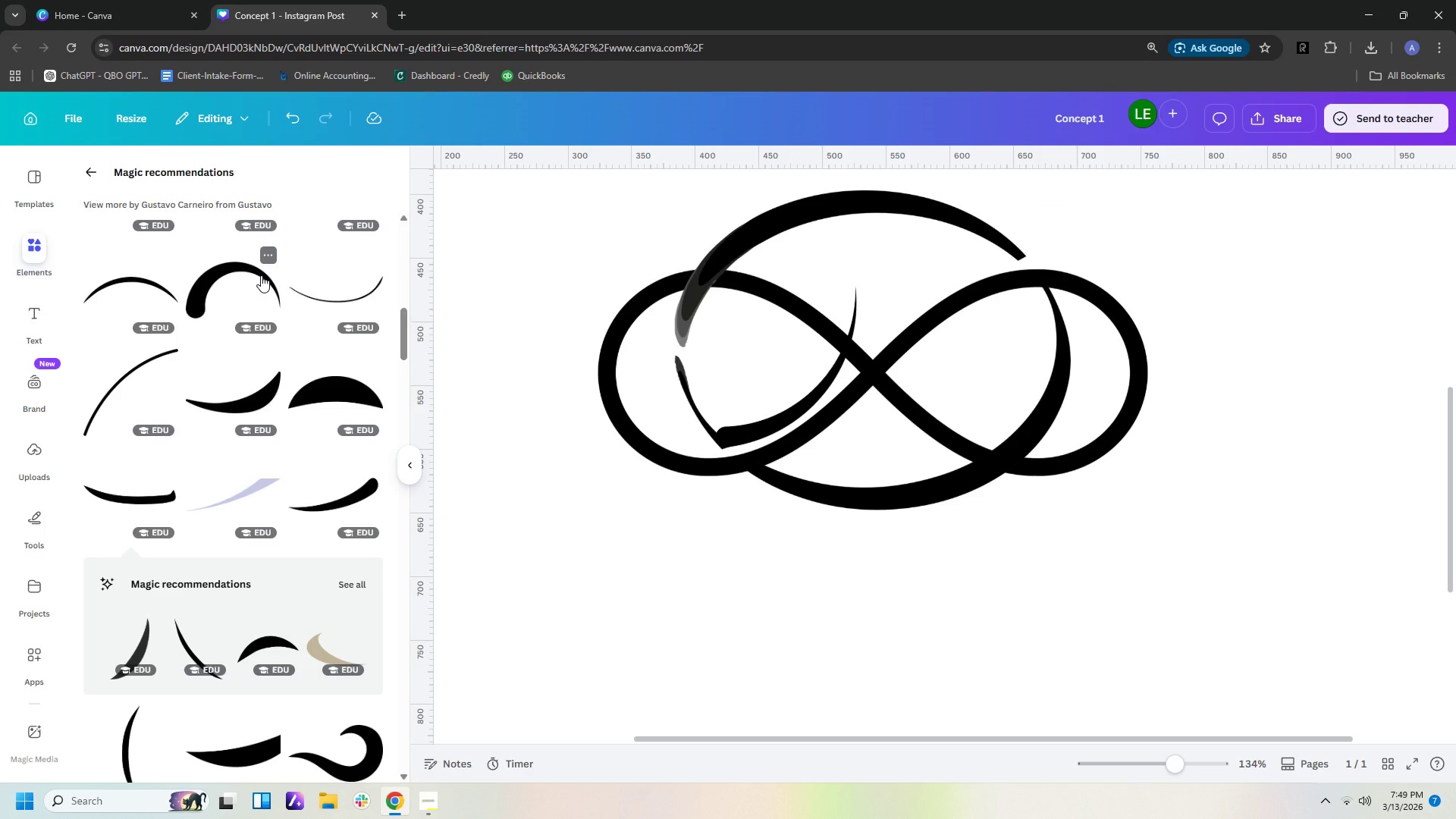 
scroll: coordinate [314, 531], scroll_direction: down, amount: 3.0
 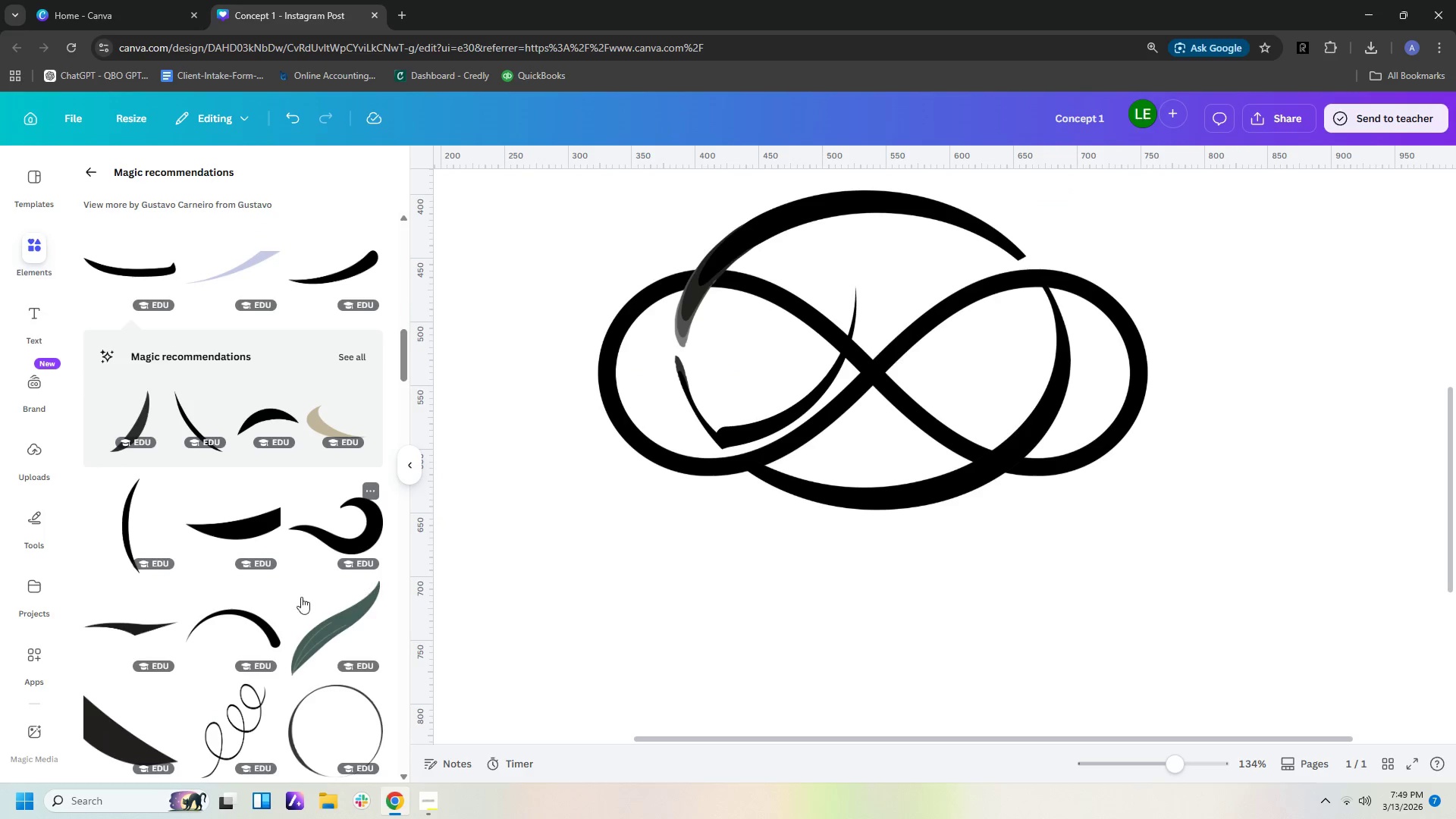 
left_click([271, 632])
 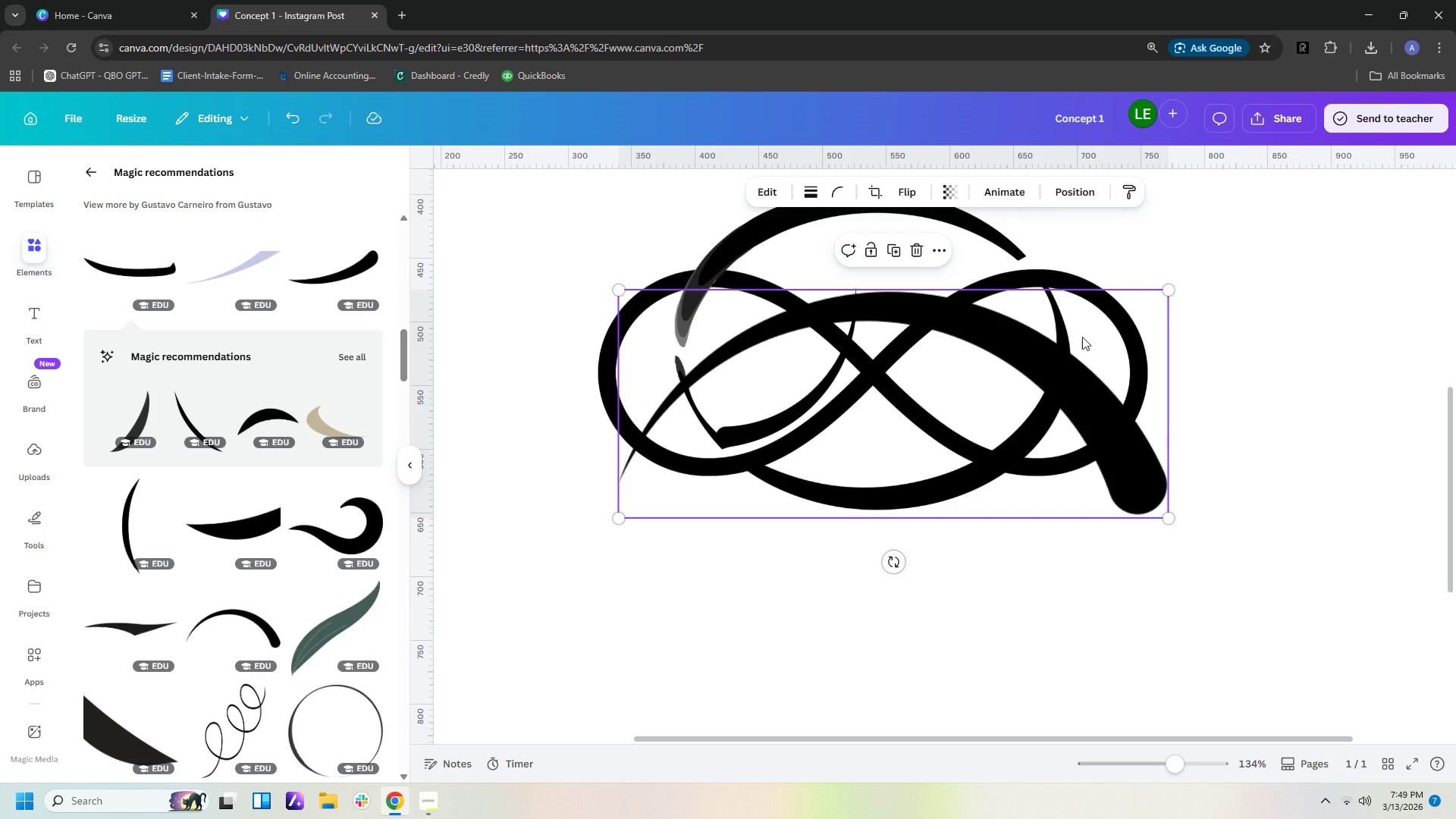 
left_click_drag(start_coordinate=[1070, 375], to_coordinate=[1048, 538])
 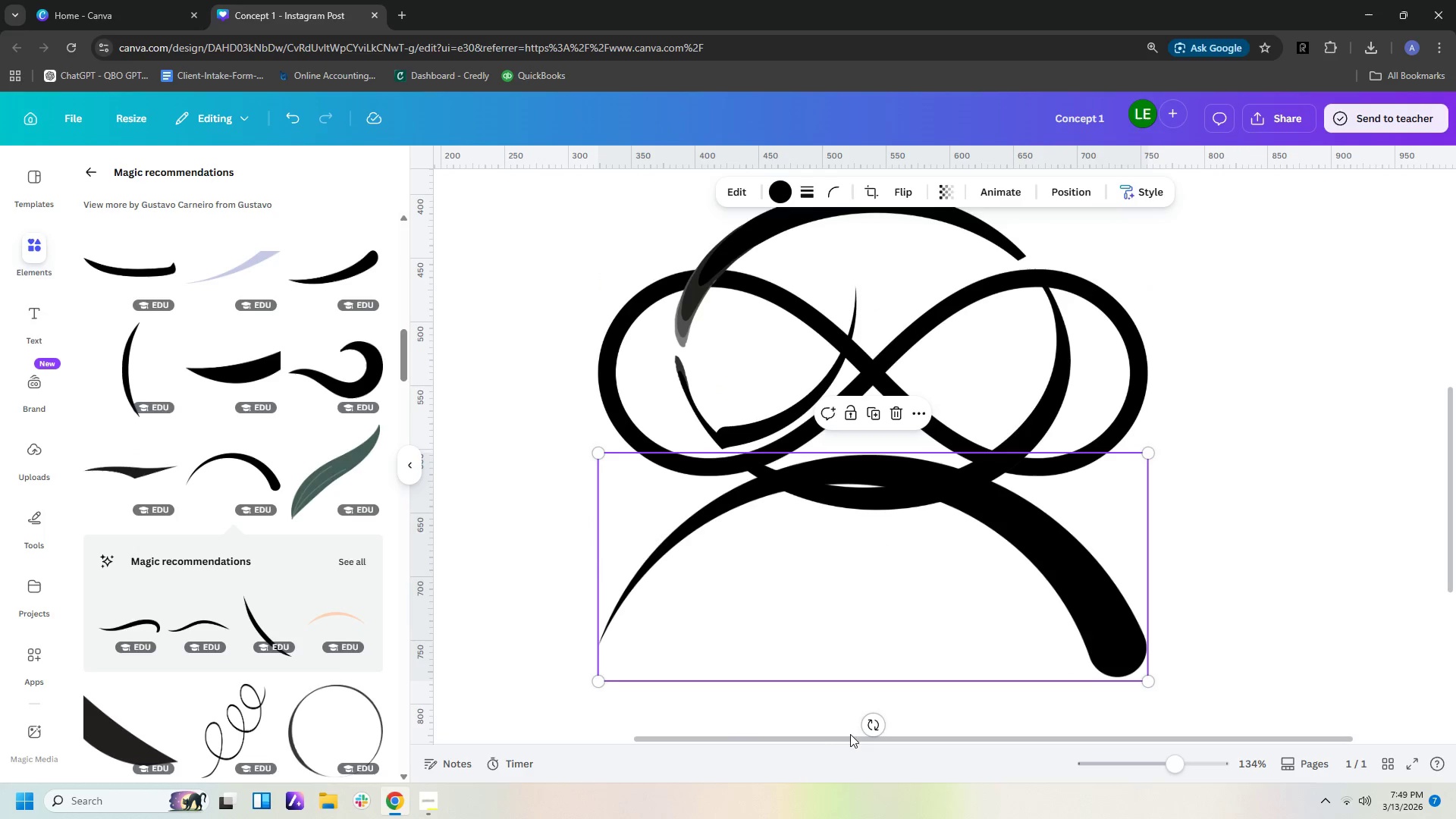 
left_click_drag(start_coordinate=[876, 726], to_coordinate=[919, 449])
 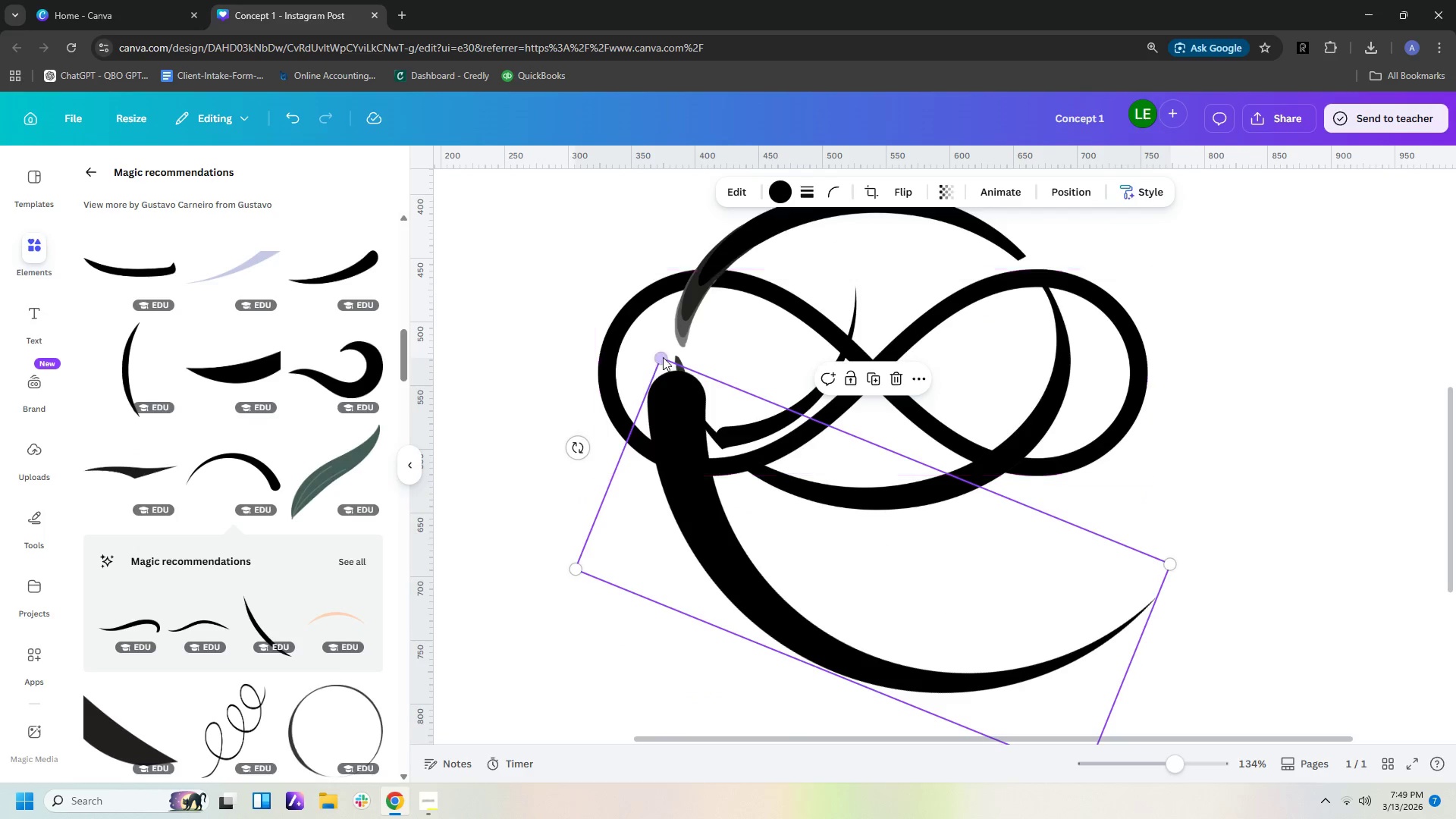 
left_click_drag(start_coordinate=[661, 359], to_coordinate=[879, 537])
 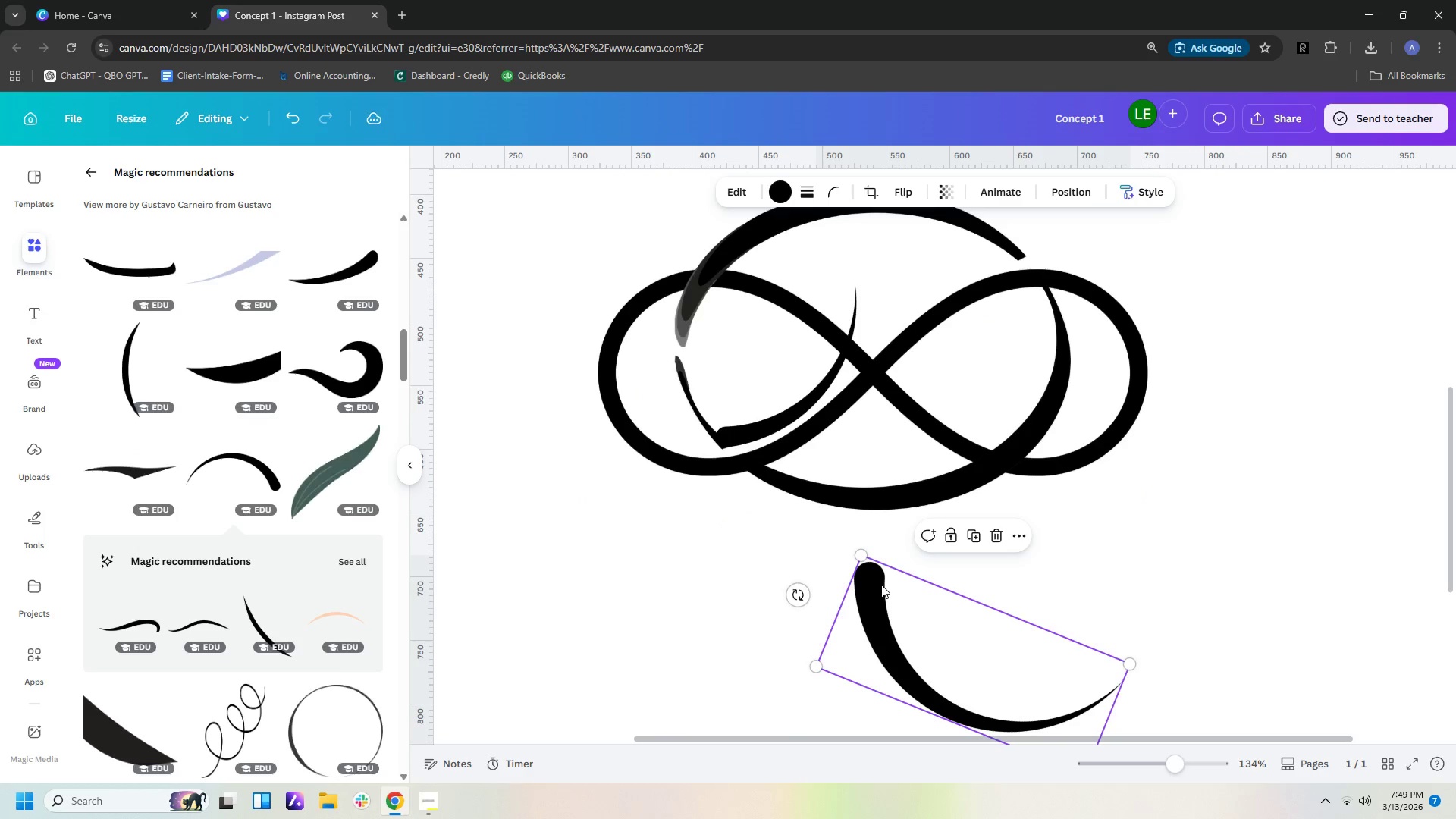 
left_click_drag(start_coordinate=[881, 587], to_coordinate=[695, 320])
 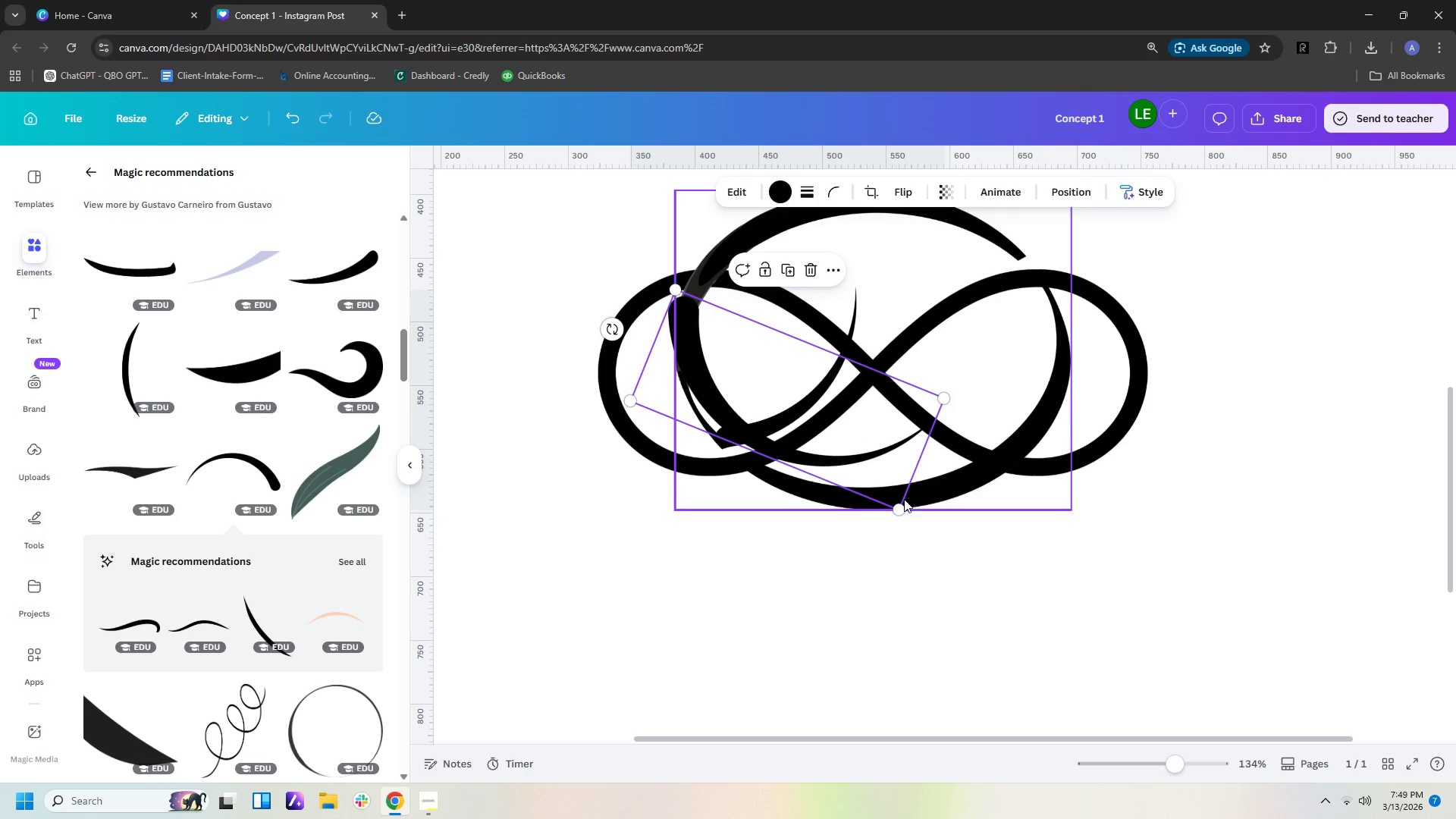 
left_click_drag(start_coordinate=[899, 505], to_coordinate=[746, 432])
 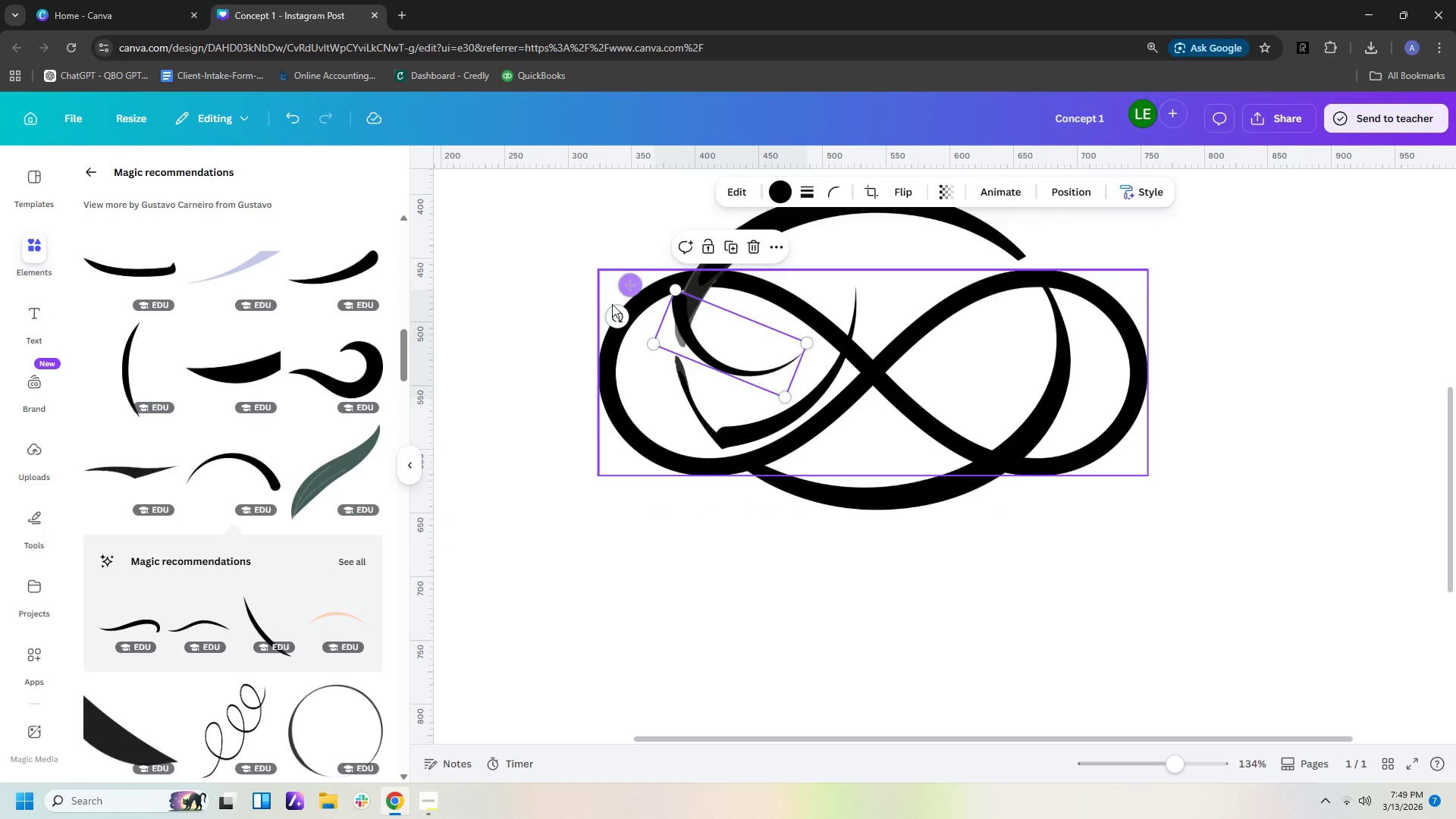 
left_click_drag(start_coordinate=[610, 312], to_coordinate=[670, 250])
 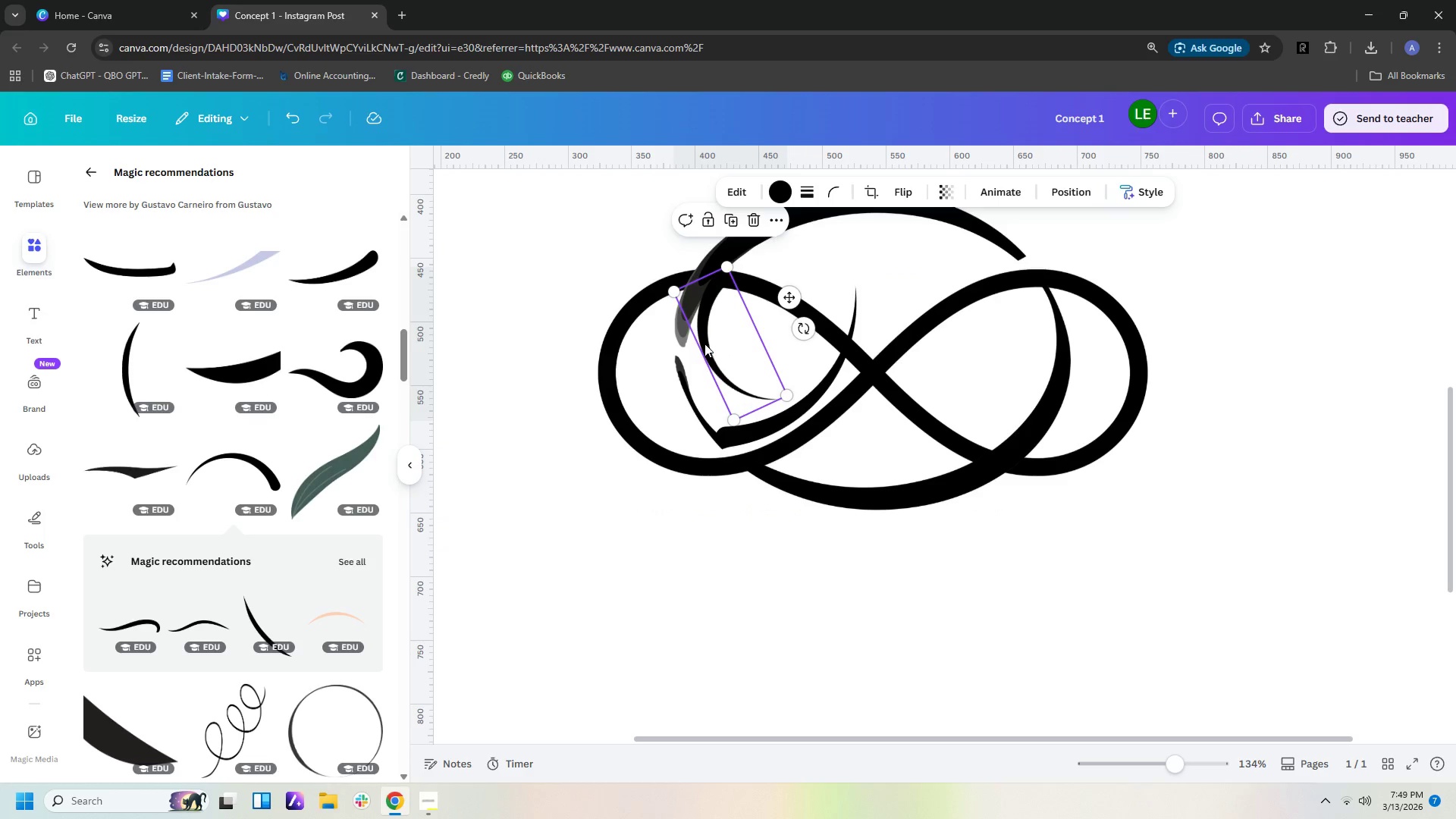 
left_click_drag(start_coordinate=[704, 344], to_coordinate=[676, 380])
 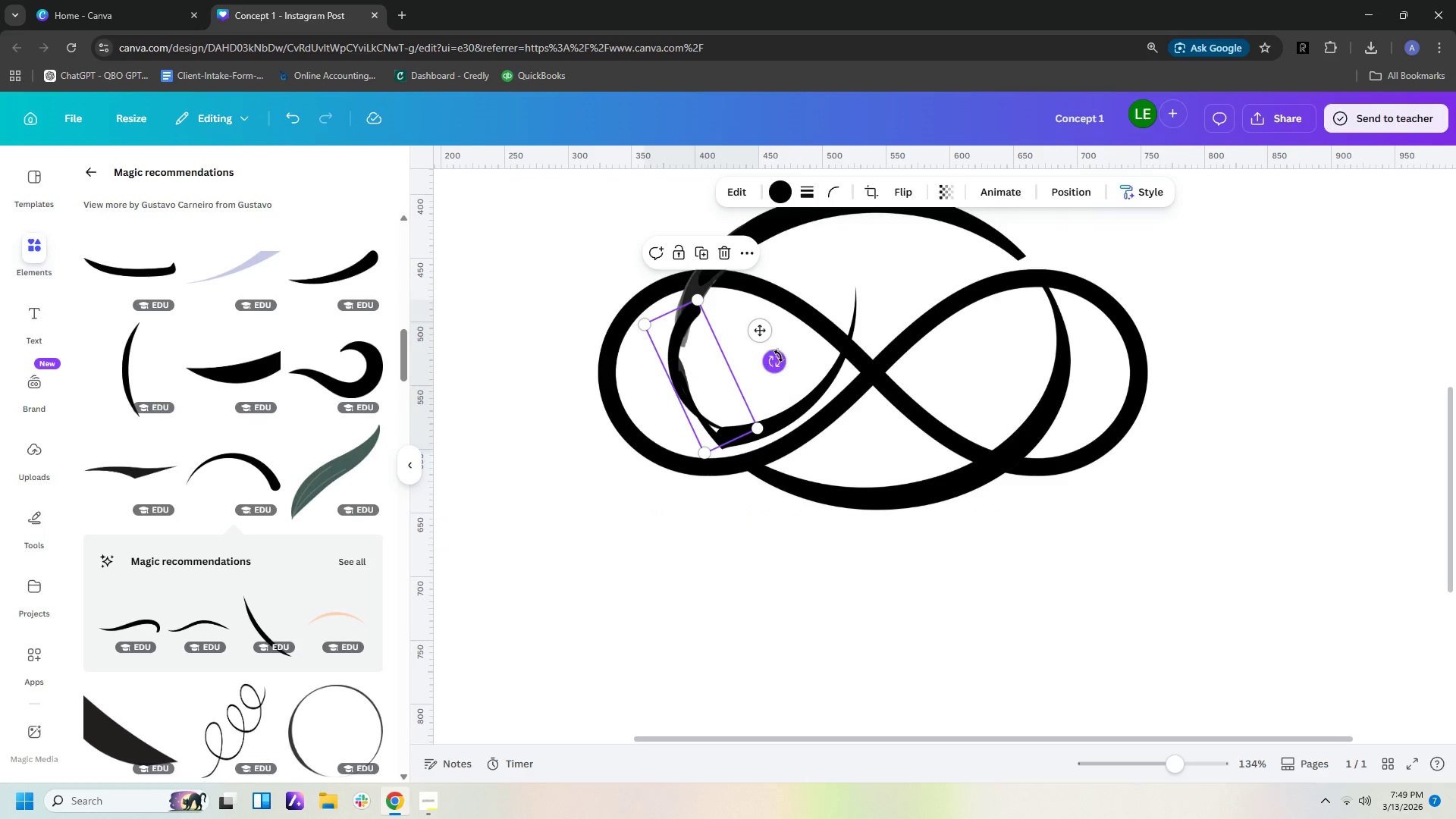 
left_click_drag(start_coordinate=[773, 363], to_coordinate=[777, 337])
 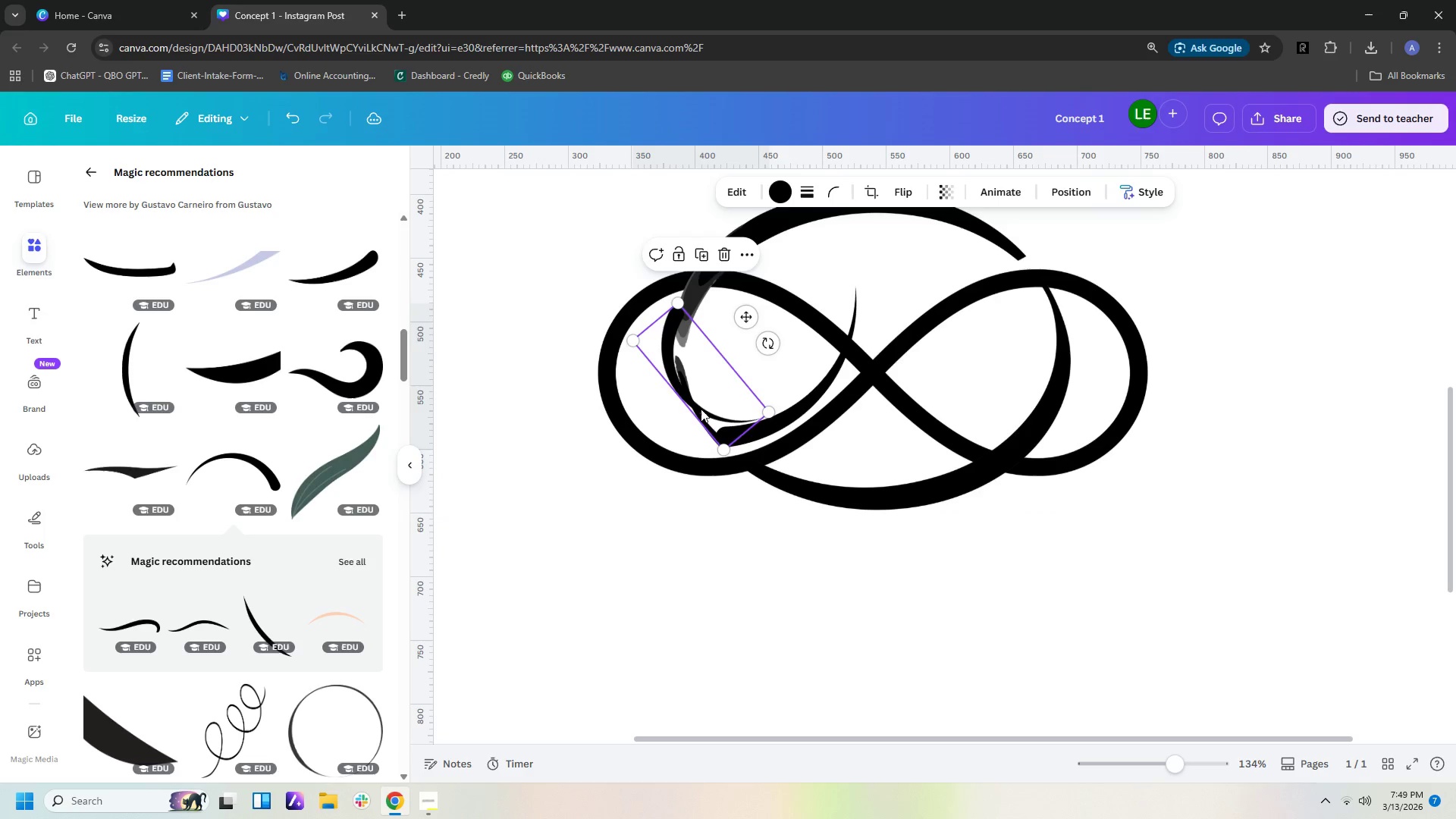 
left_click_drag(start_coordinate=[701, 410], to_coordinate=[714, 413])
 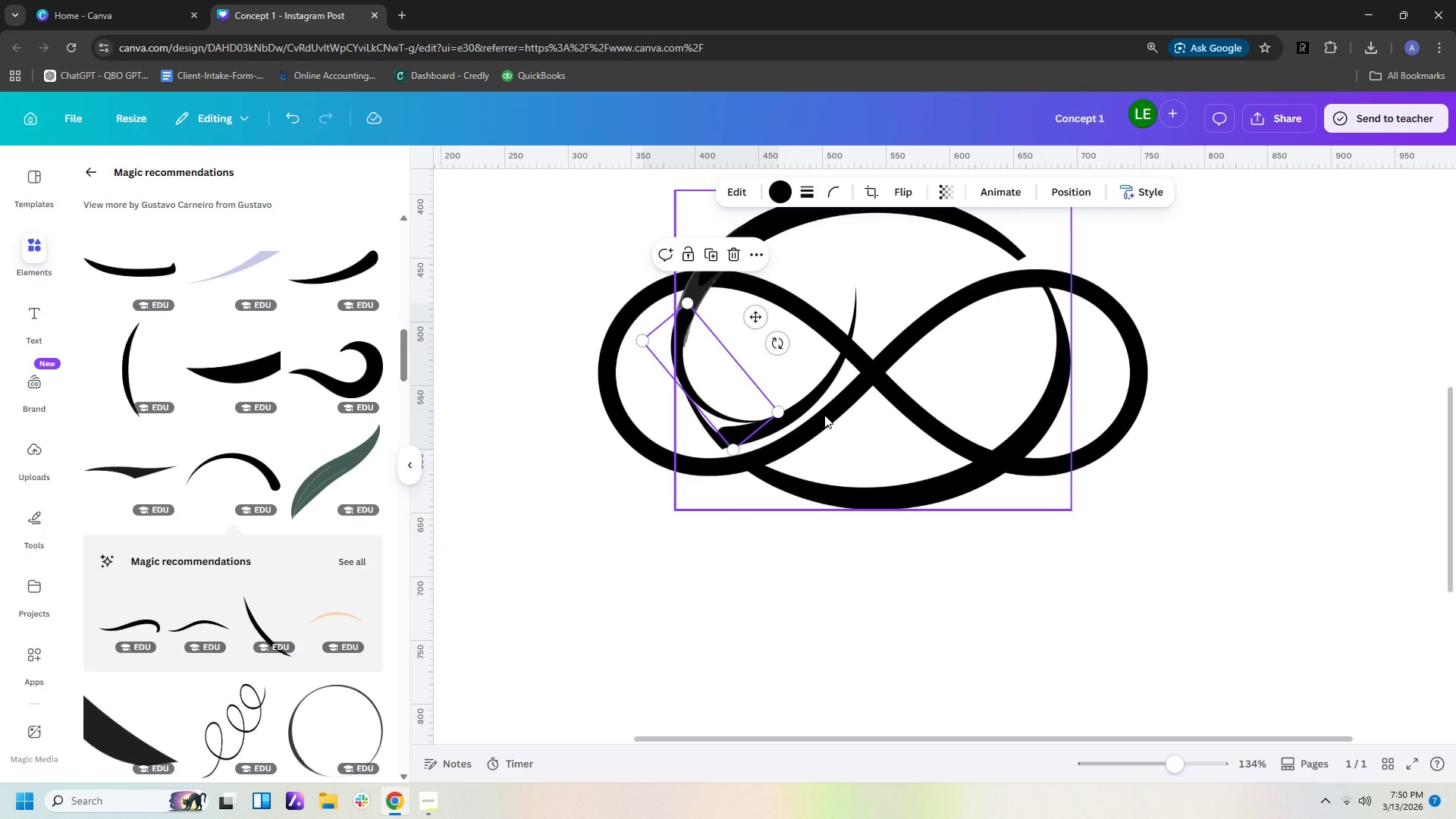 
wait(5.34)
 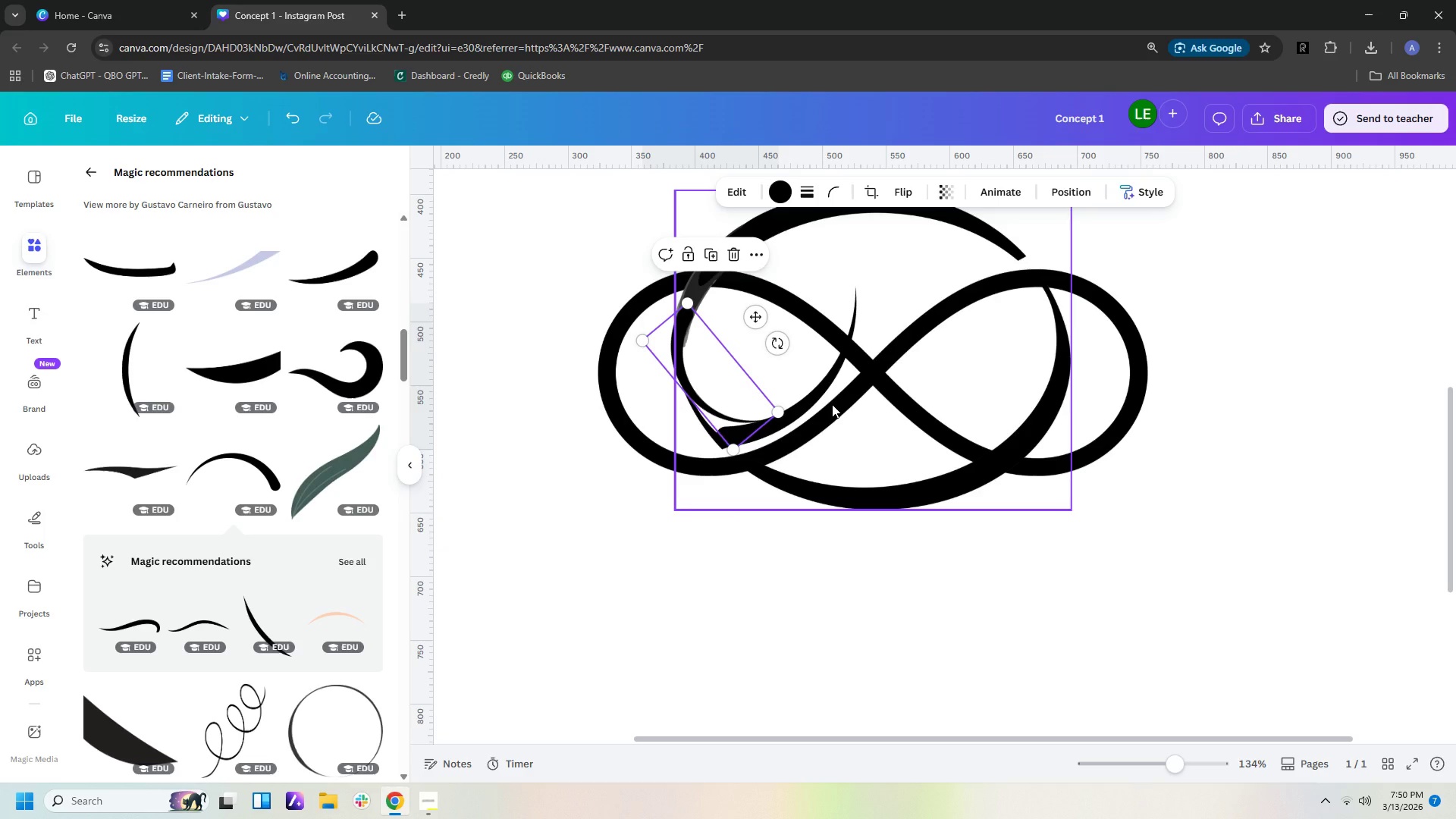 
key(Delete)
 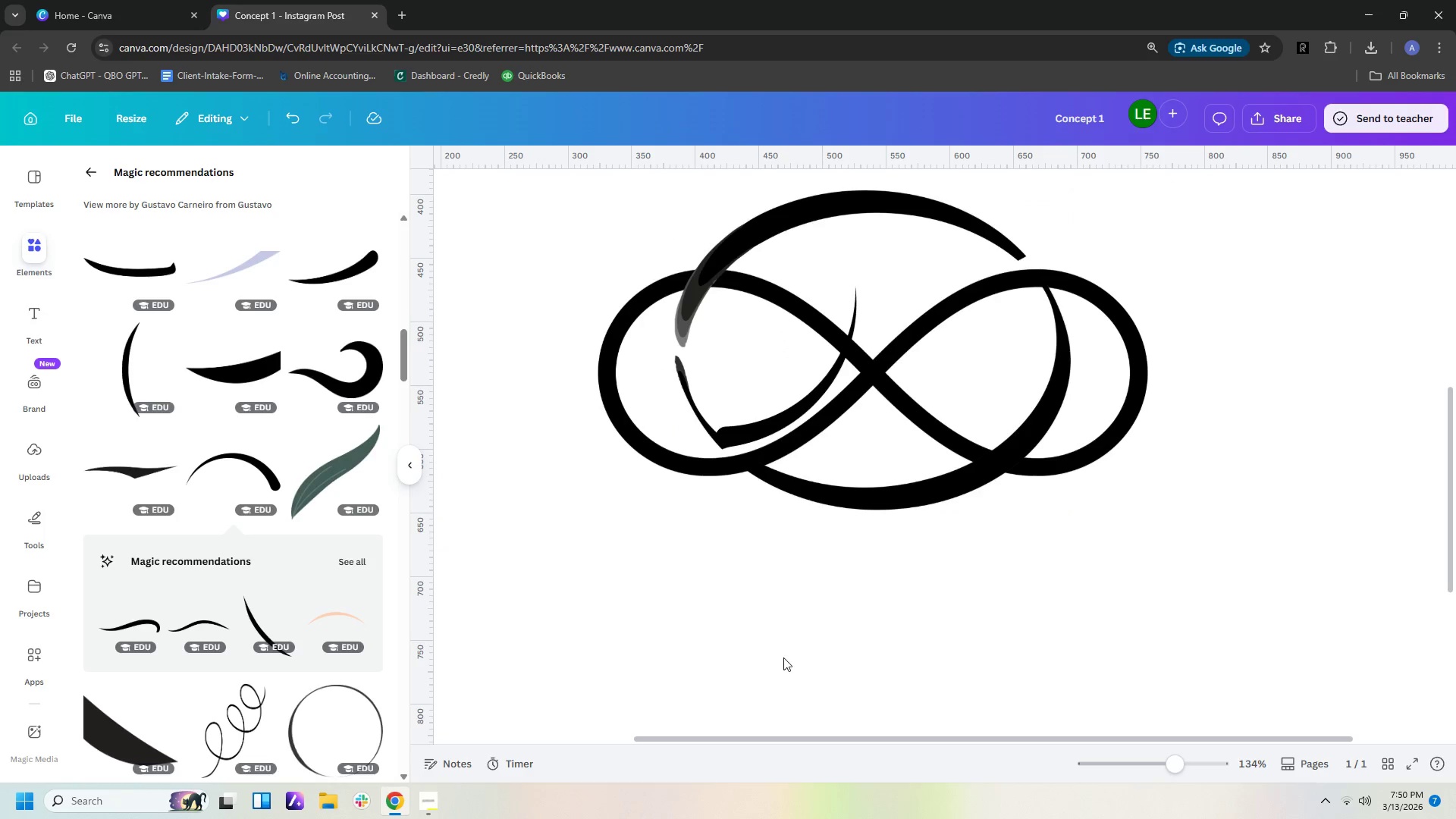 
left_click([783, 657])
 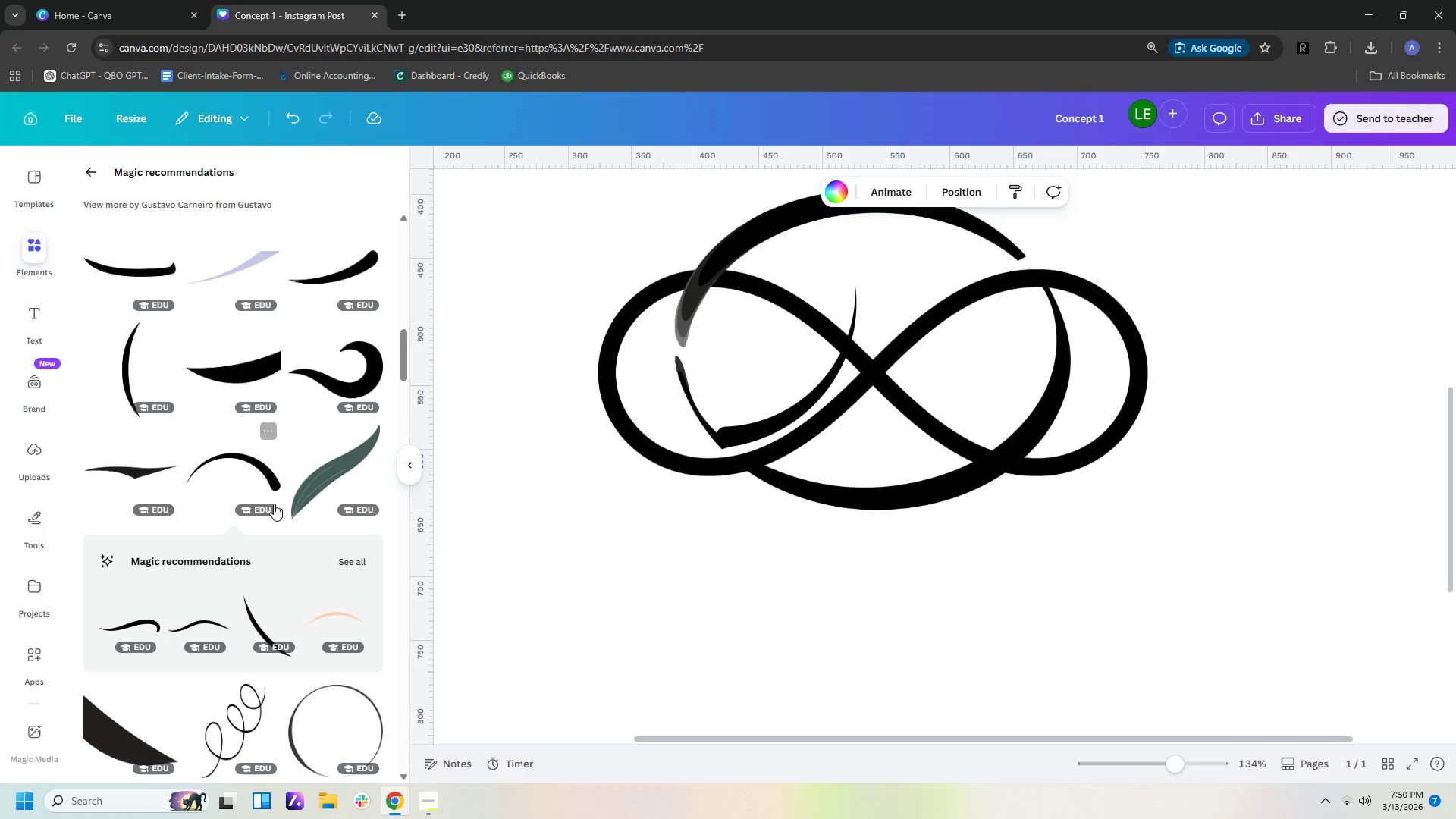 
scroll: coordinate [271, 513], scroll_direction: down, amount: 18.0
 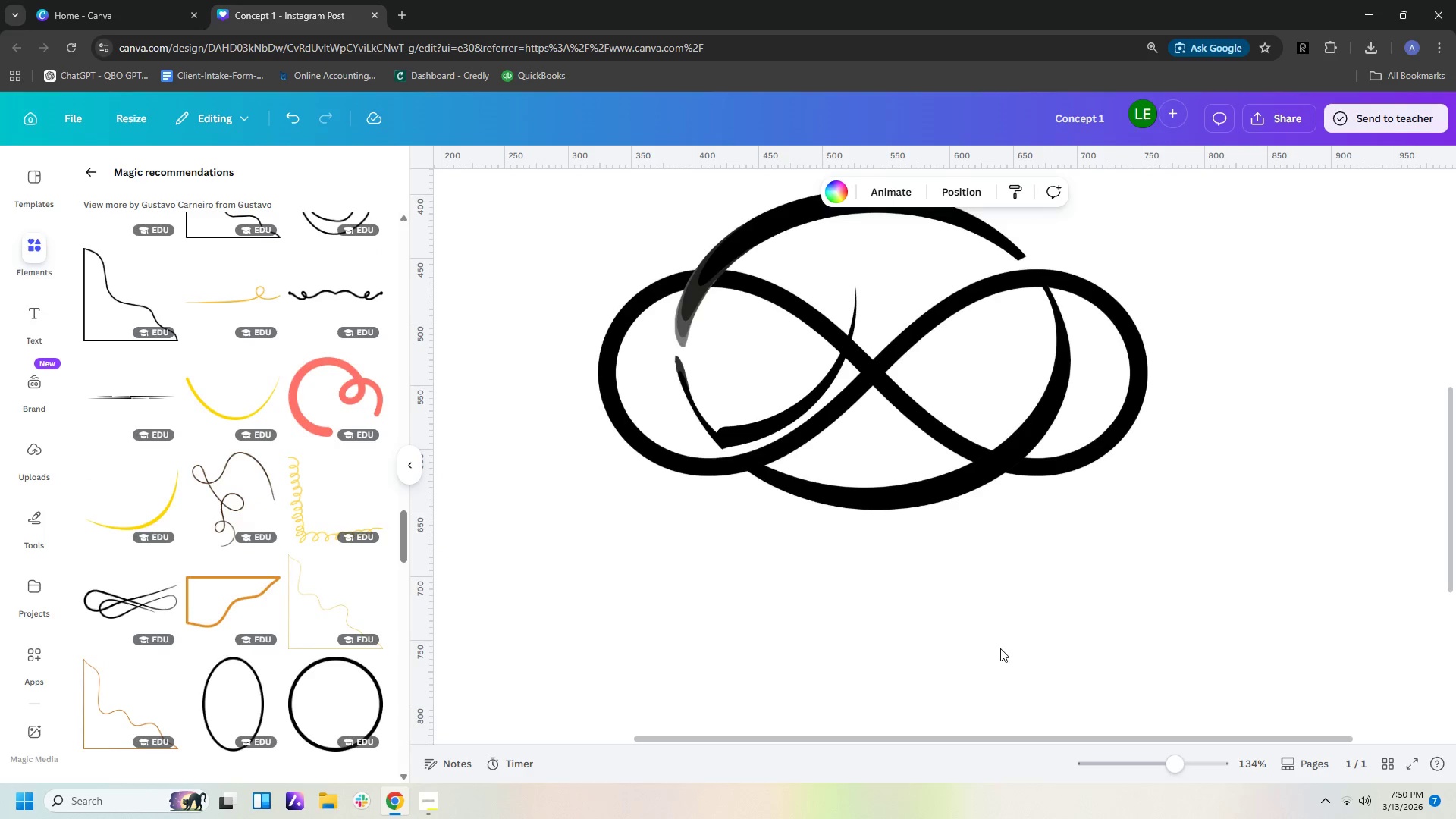 
left_click([1000, 648])
 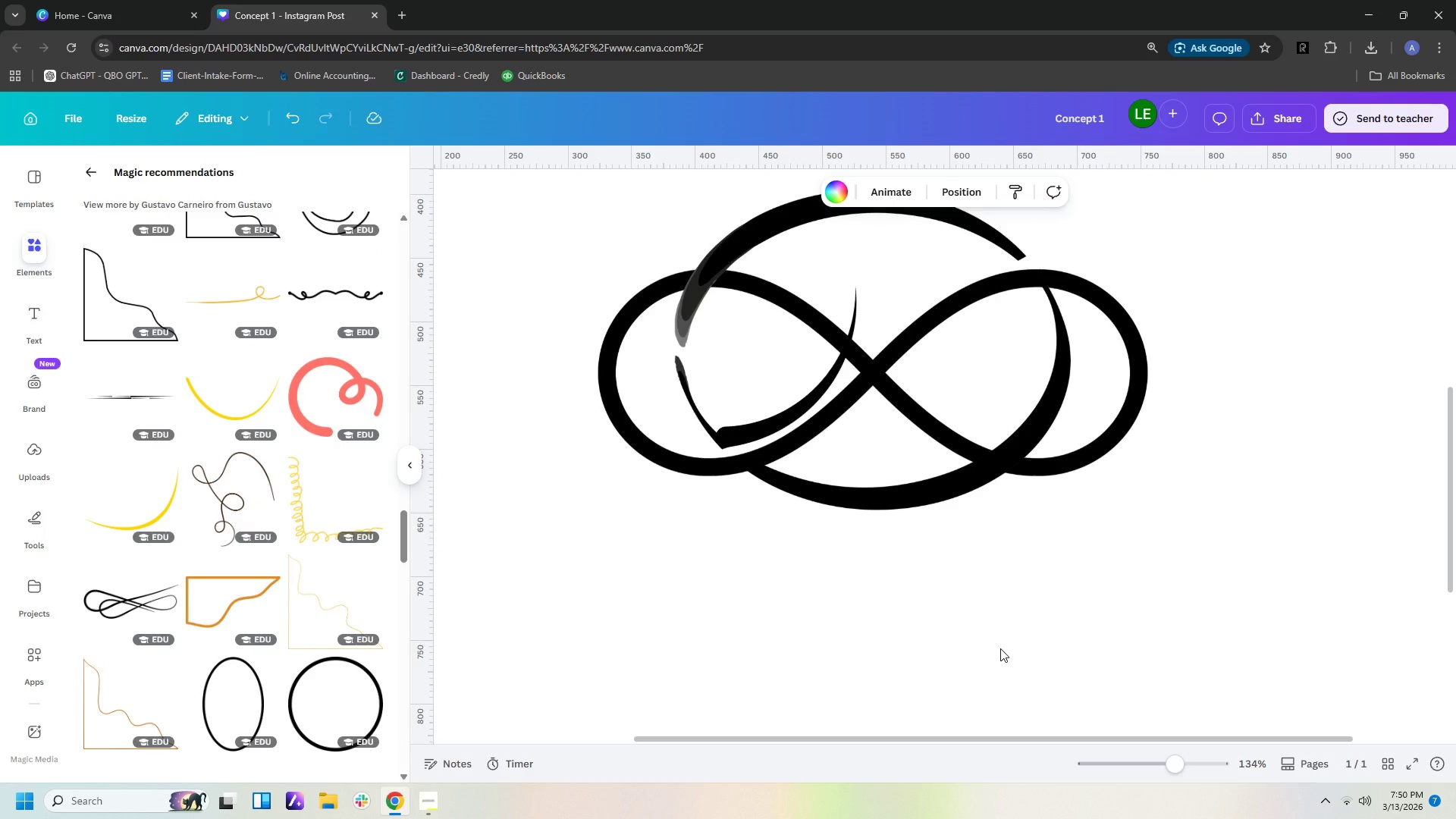 
scroll: coordinate [346, 654], scroll_direction: down, amount: 18.0
 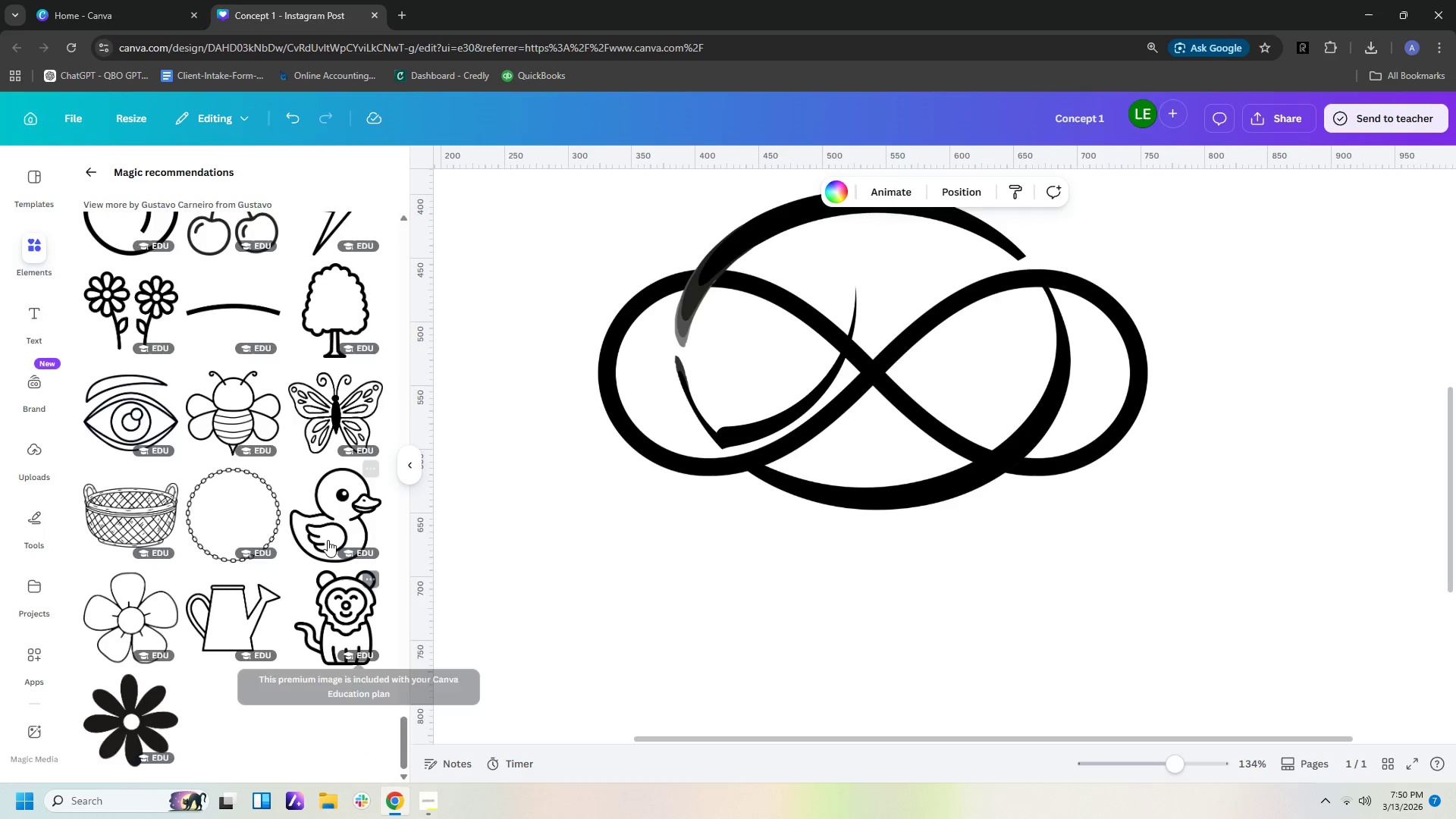 
scroll: coordinate [350, 554], scroll_direction: up, amount: 27.0
 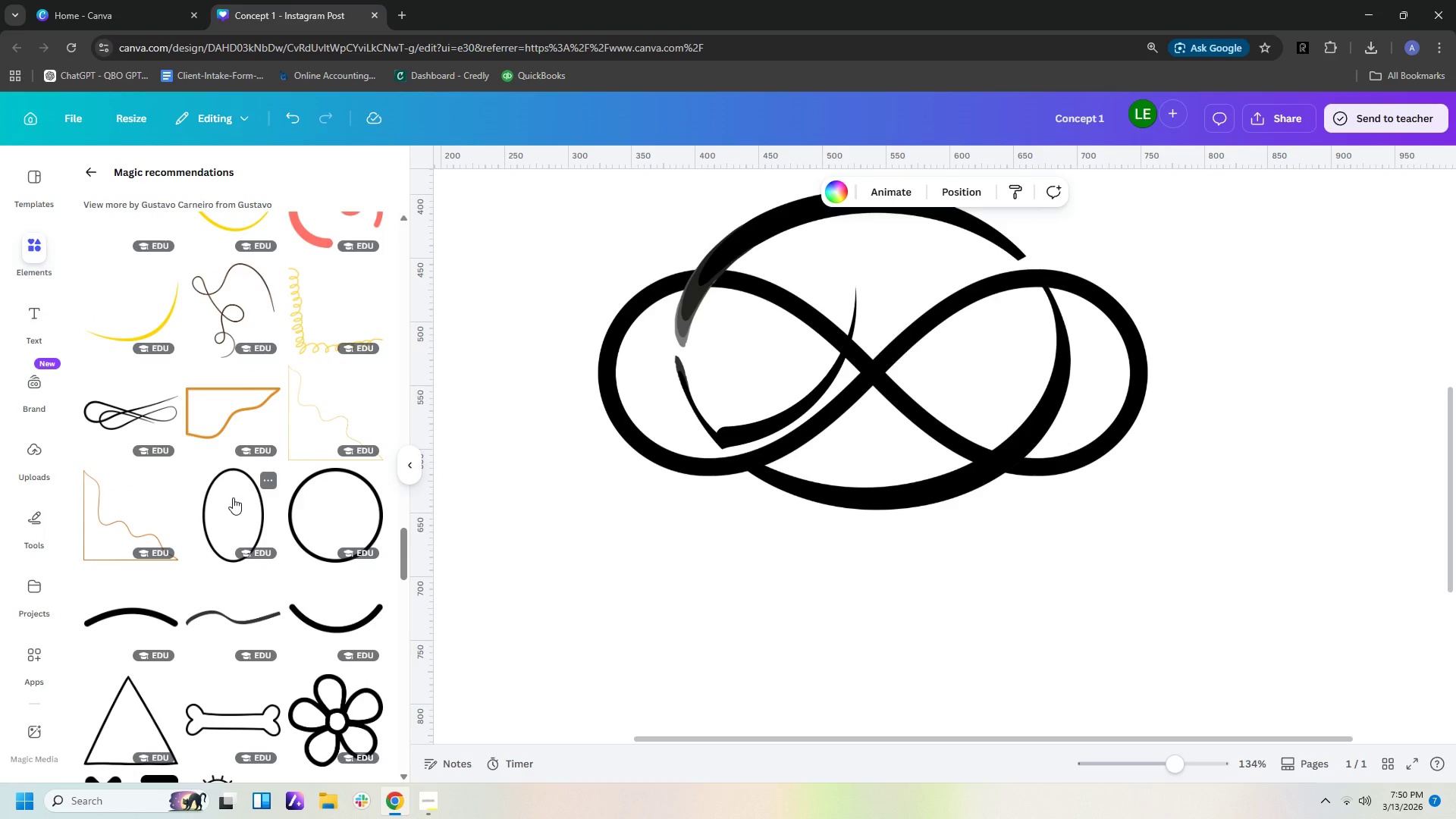 
wait(5.18)
 